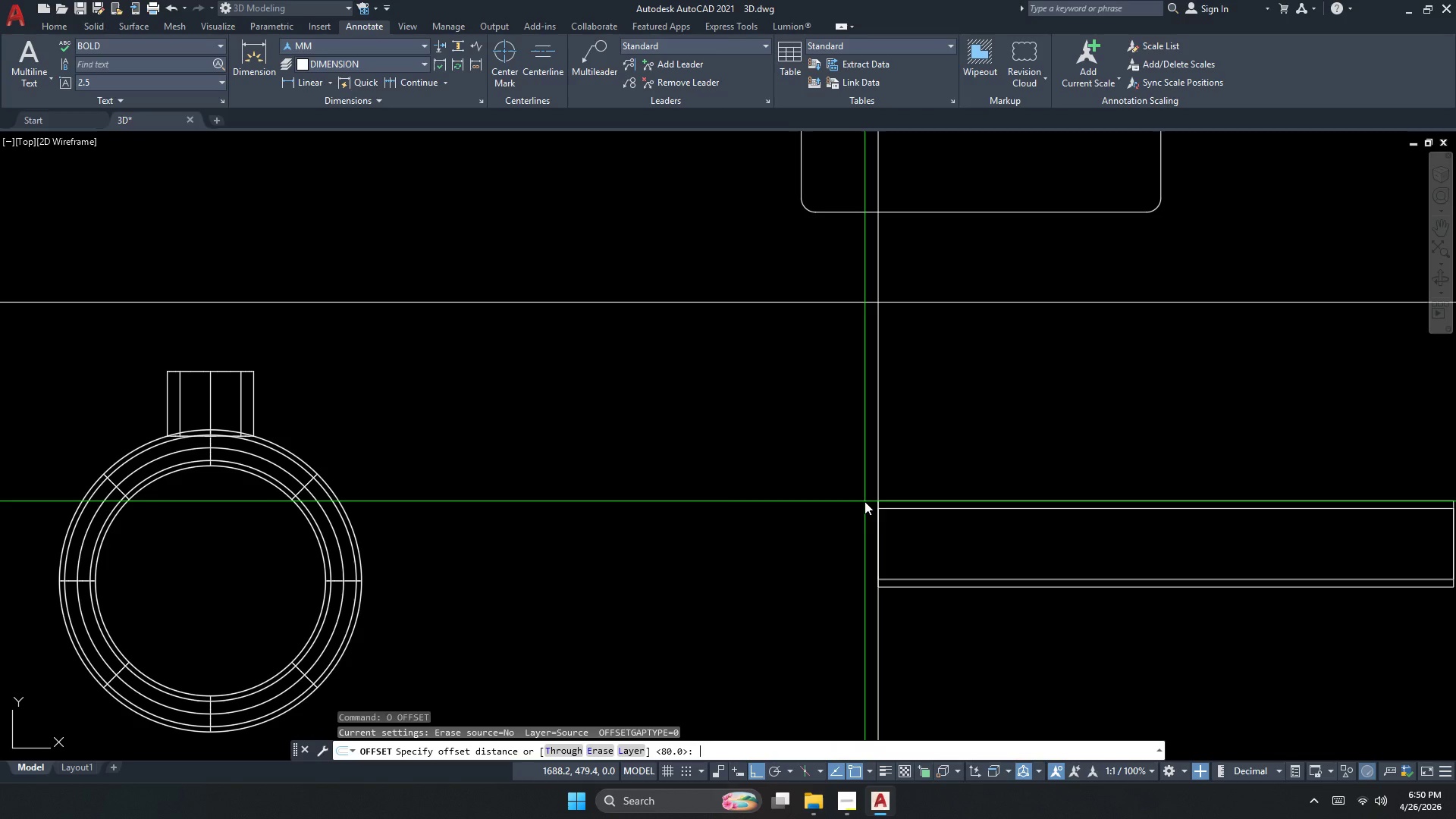 
key(Numpad1)
 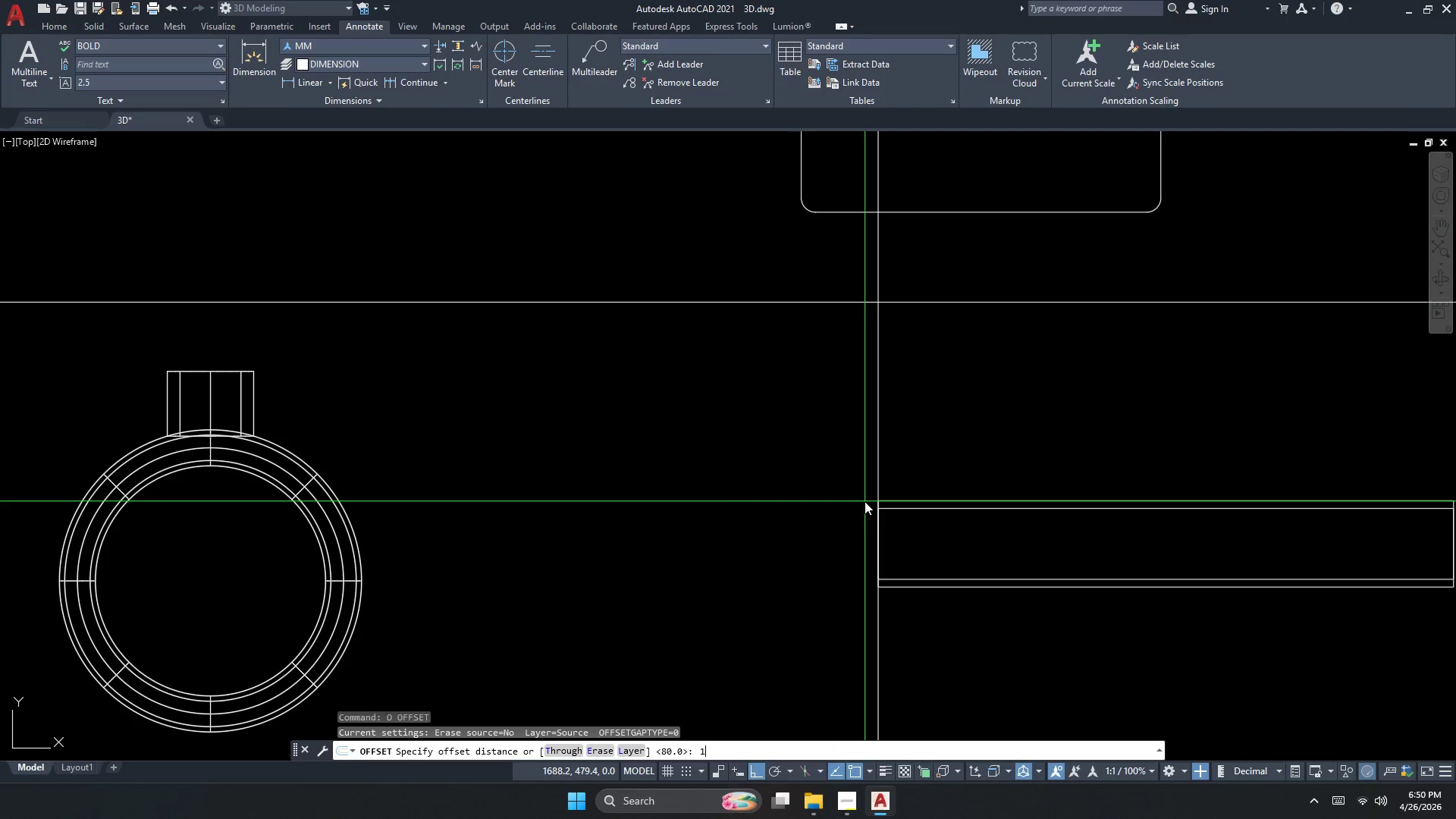 
key(NumpadDecimal)
 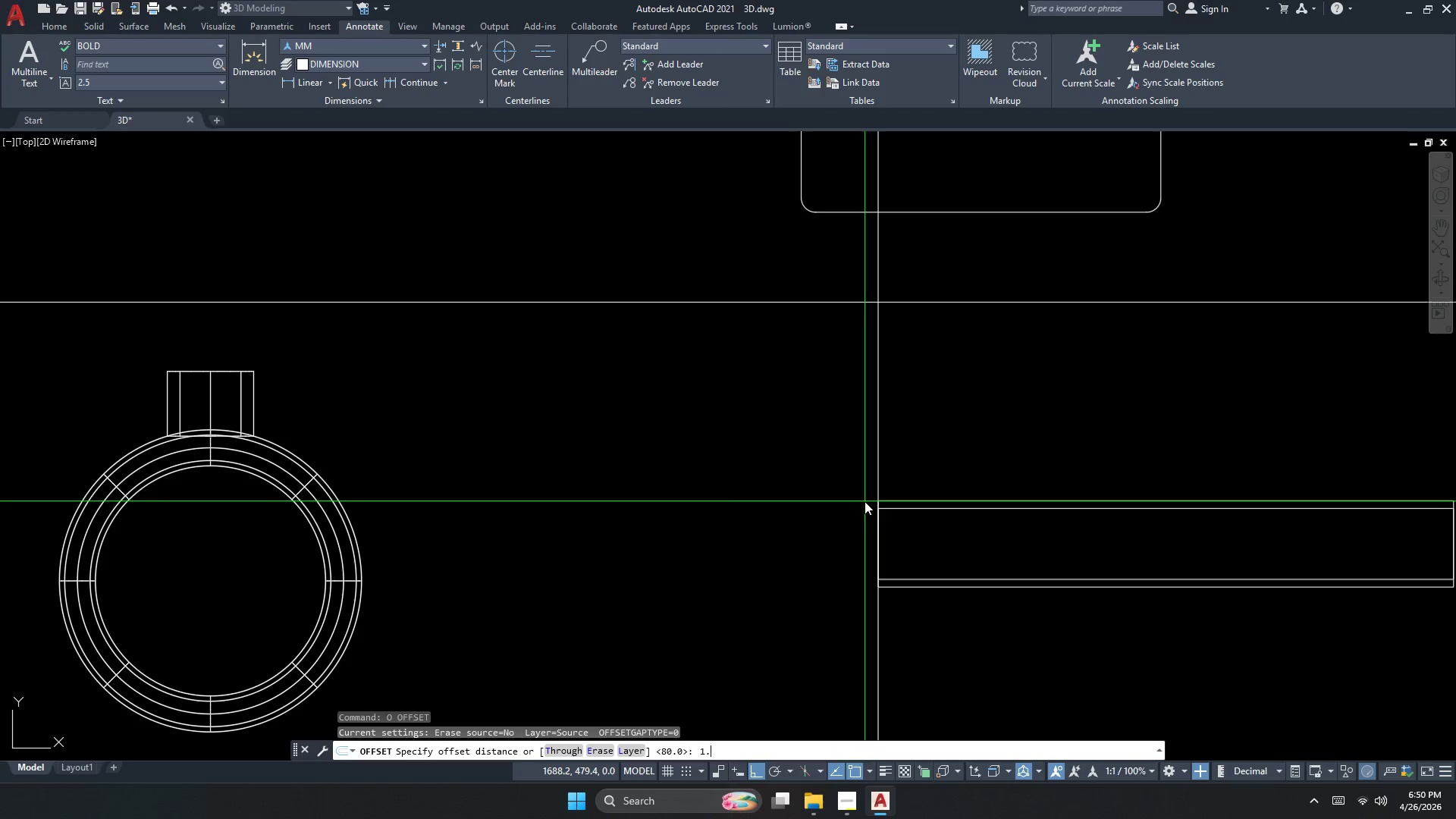 
key(Numpad7)
 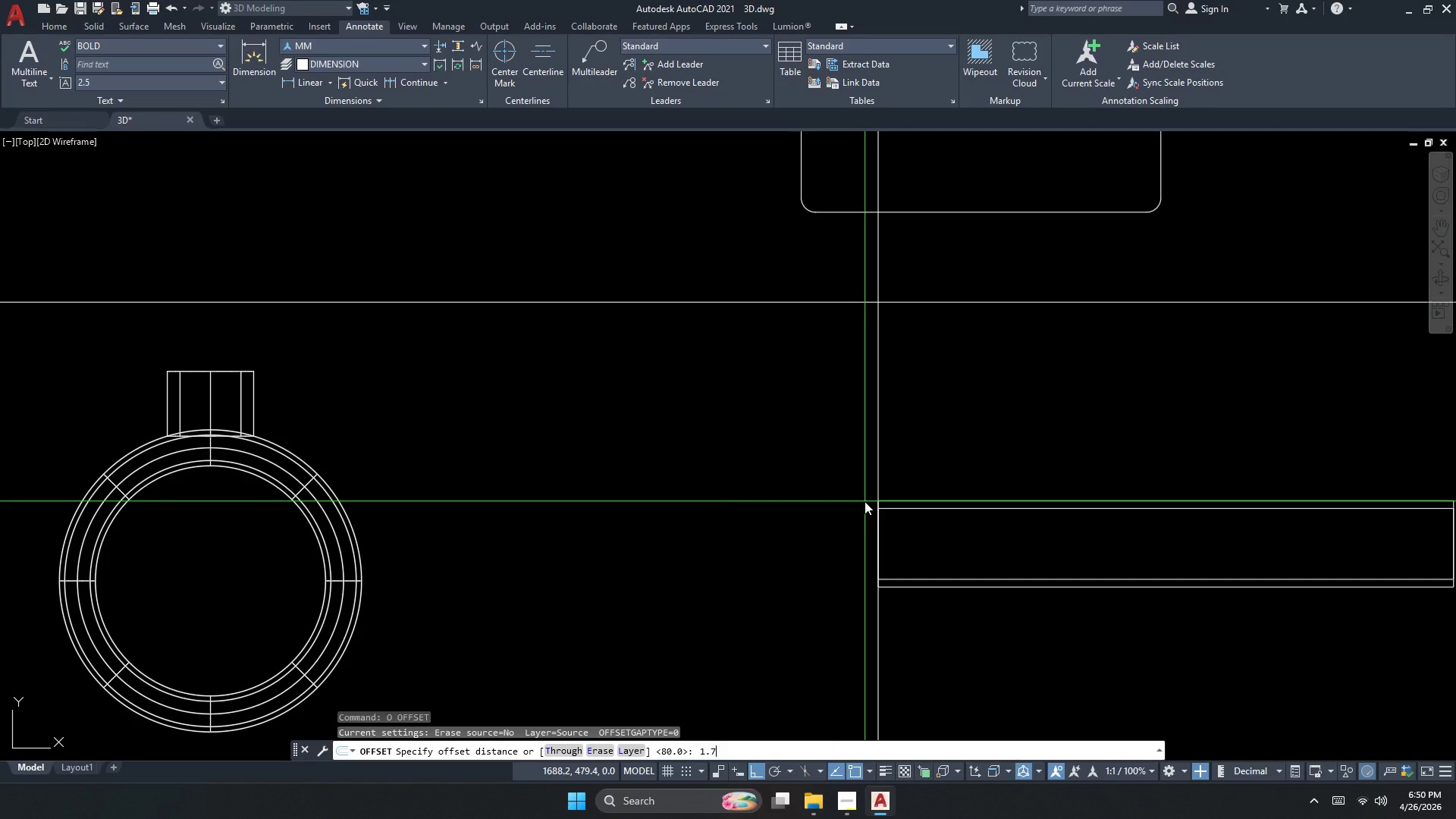 
key(Numpad5)
 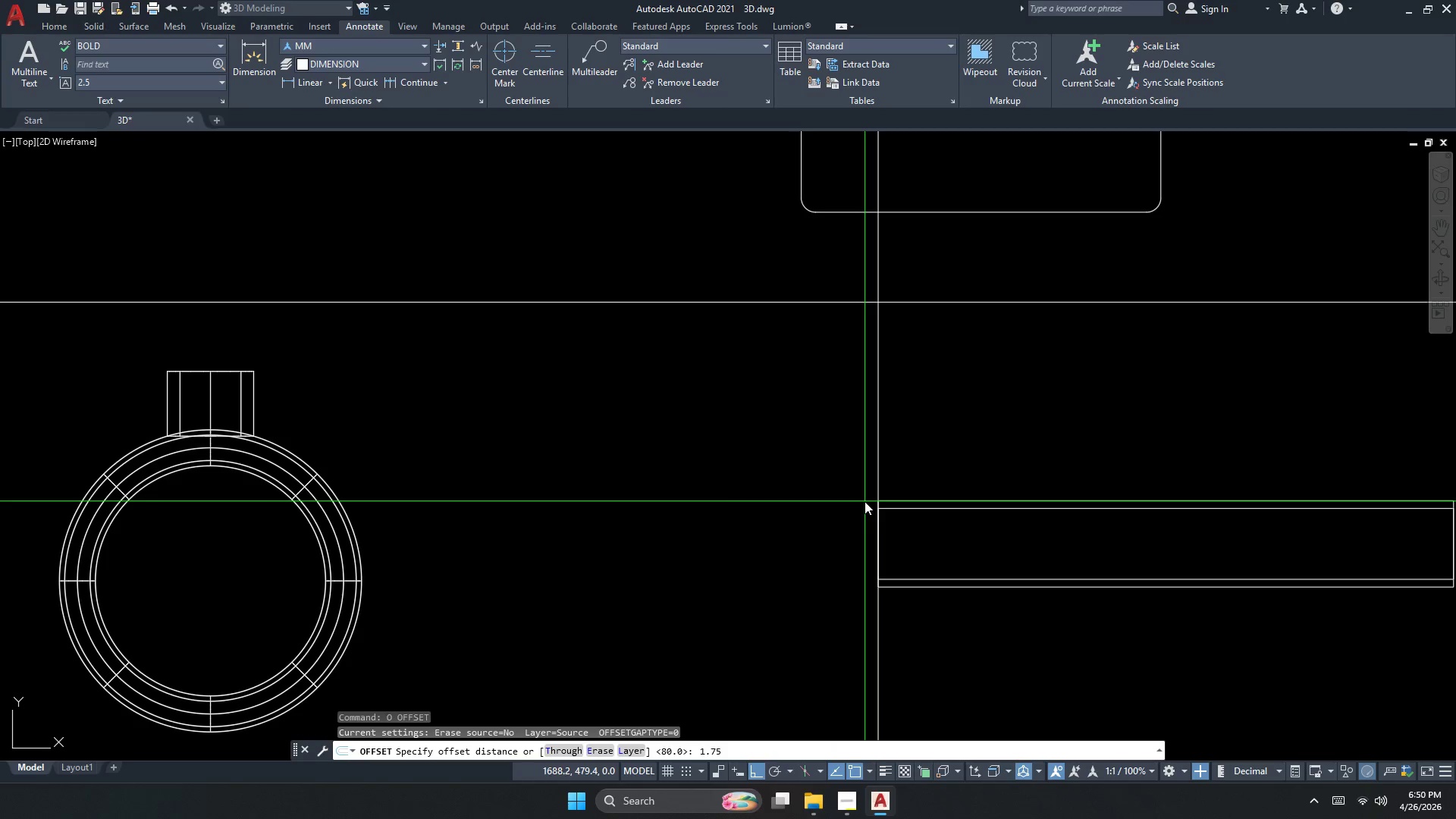 
key(NumpadEnter)
 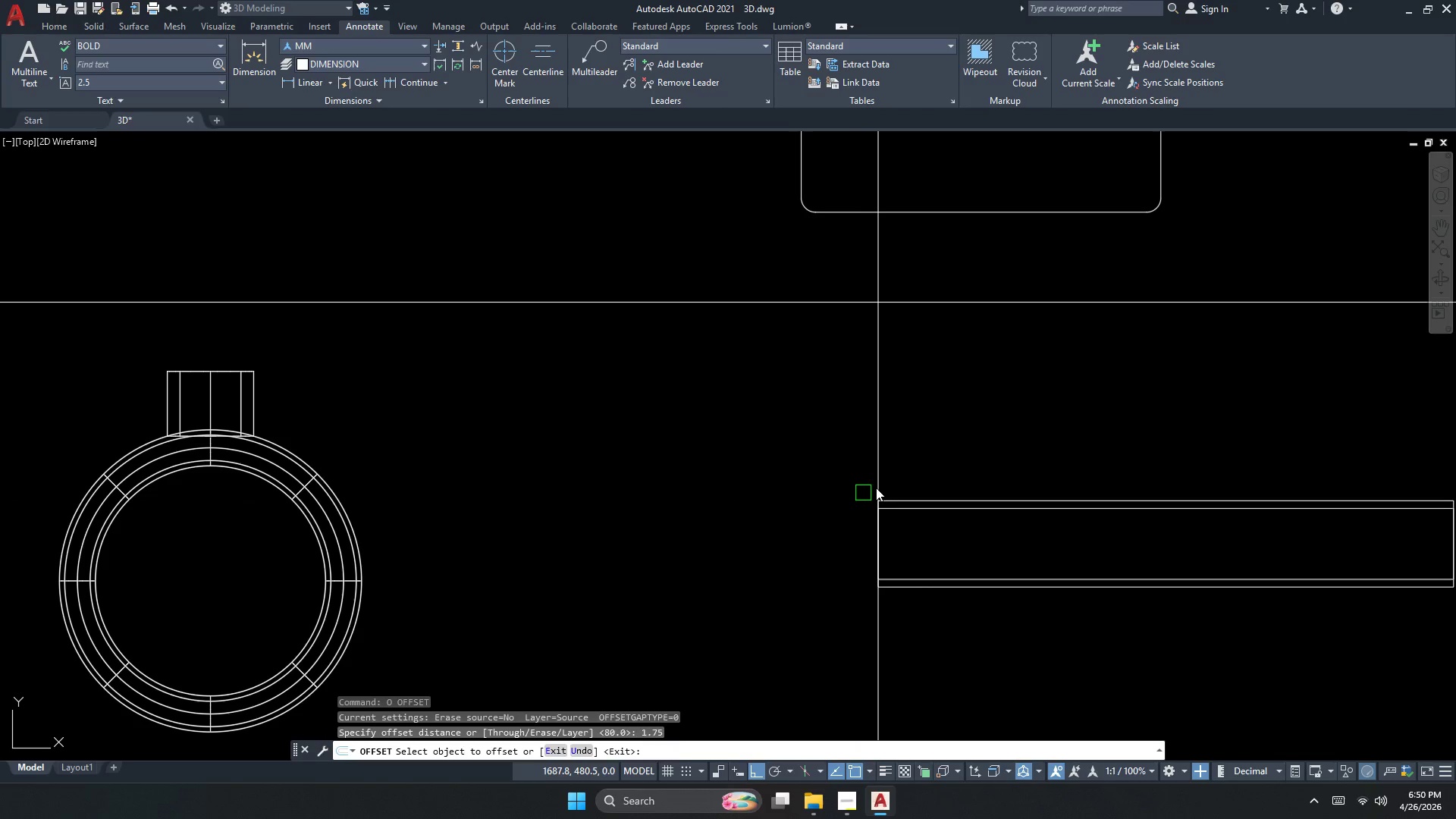 
double_click([905, 458])
 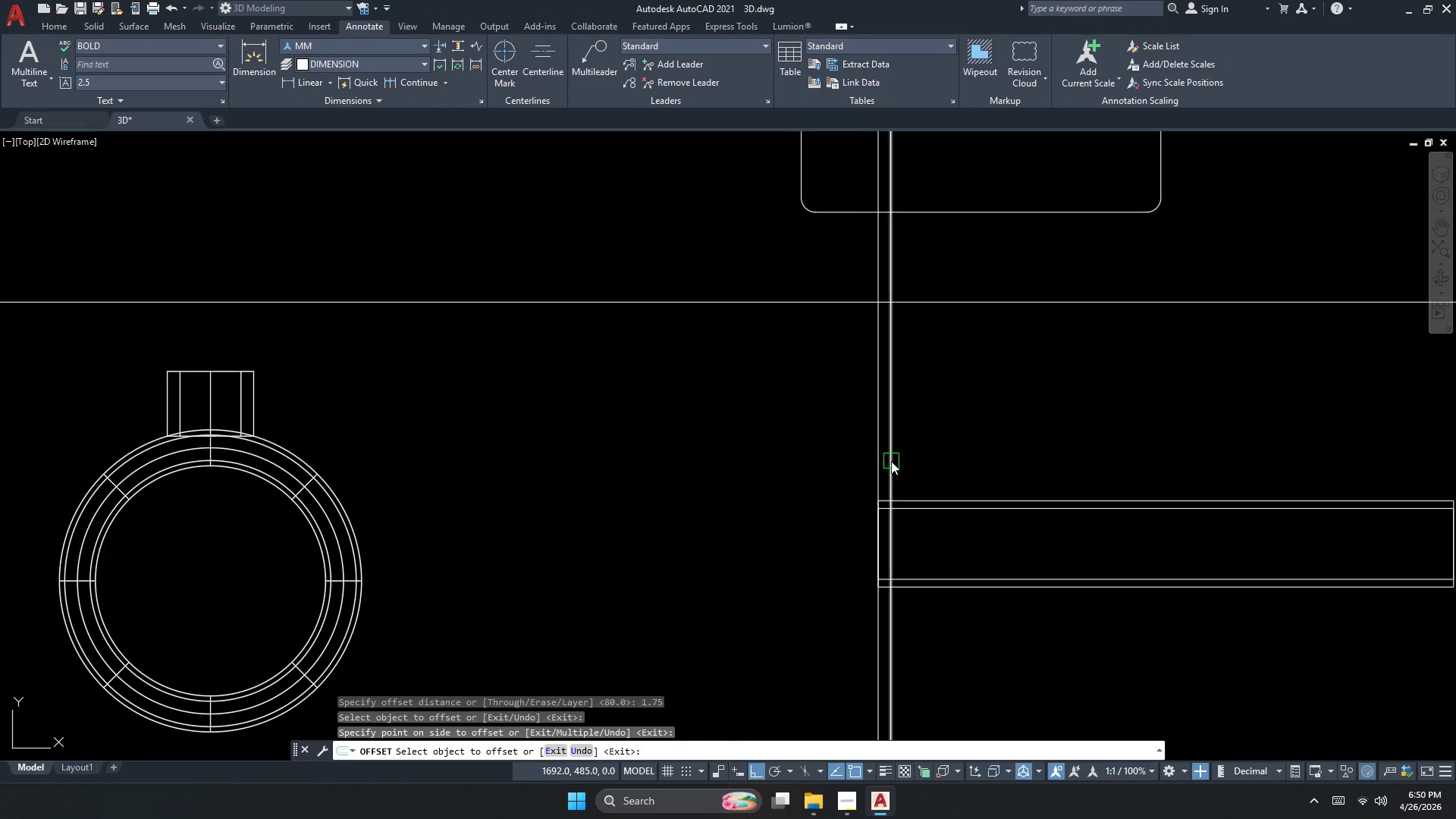 
left_click_drag(start_coordinate=[891, 461], to_coordinate=[900, 460])
 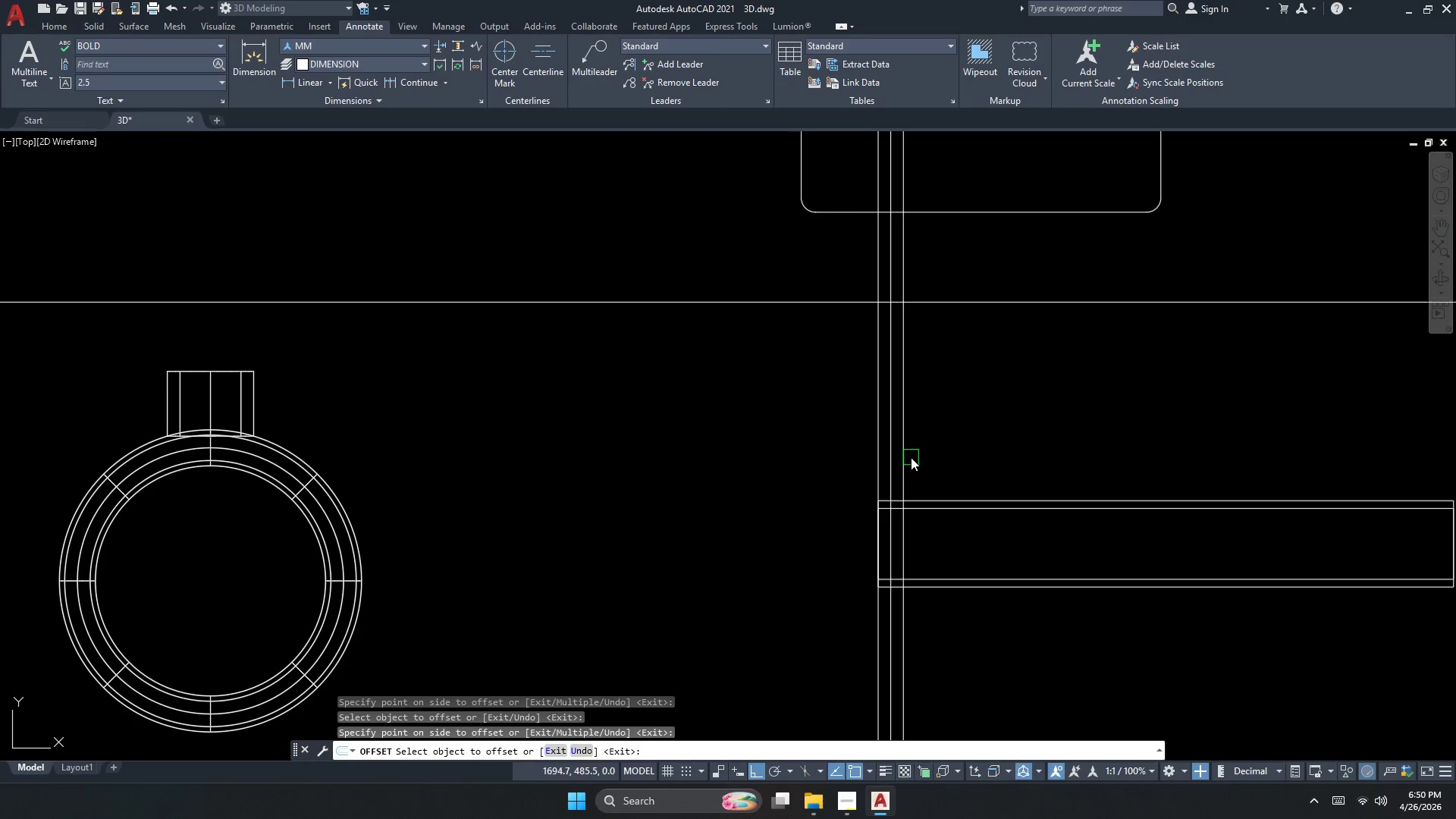 
double_click([929, 457])
 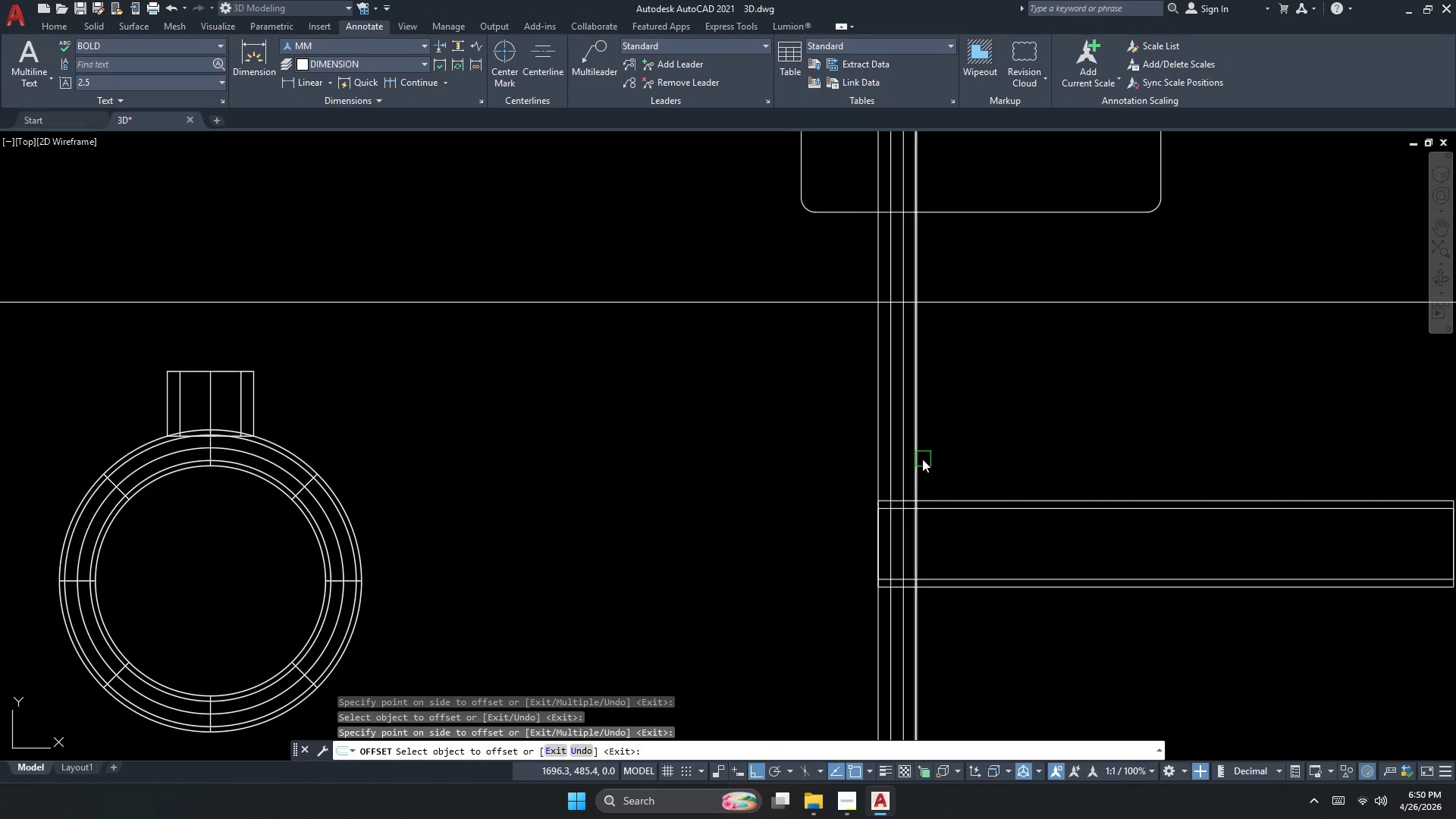 
left_click_drag(start_coordinate=[921, 460], to_coordinate=[933, 460])
 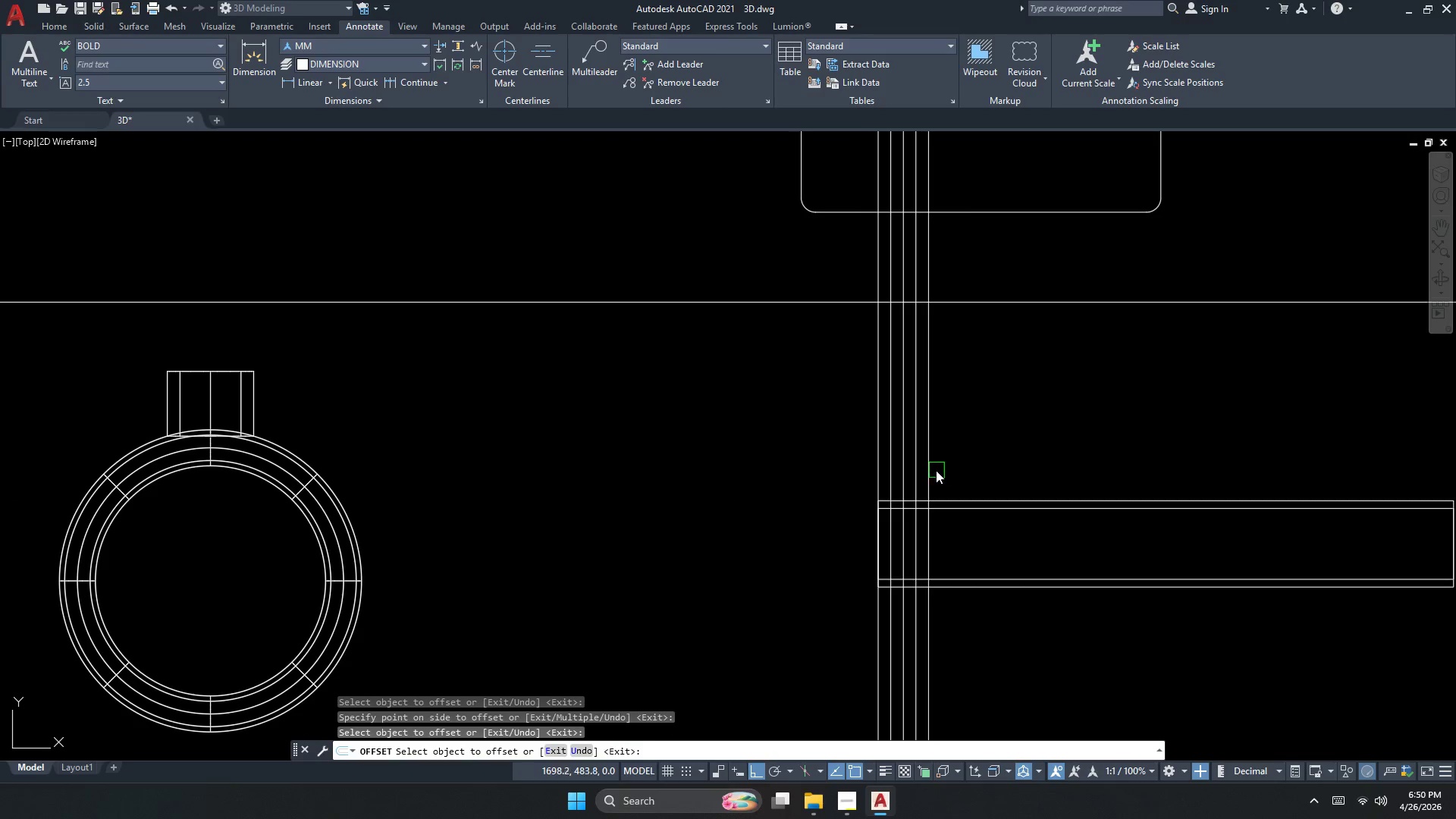 
double_click([963, 469])
 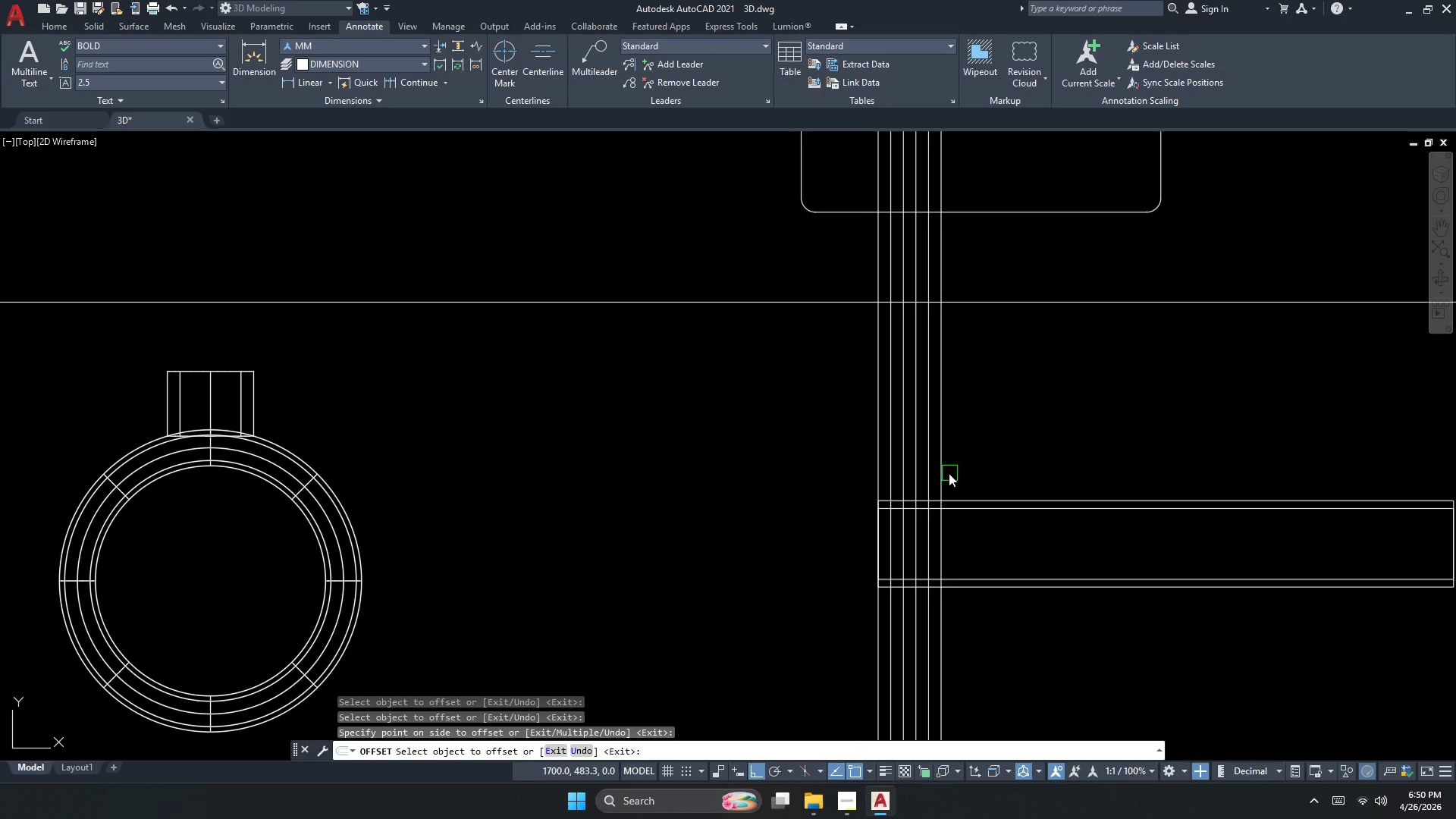 
left_click_drag(start_coordinate=[947, 474], to_coordinate=[952, 474])
 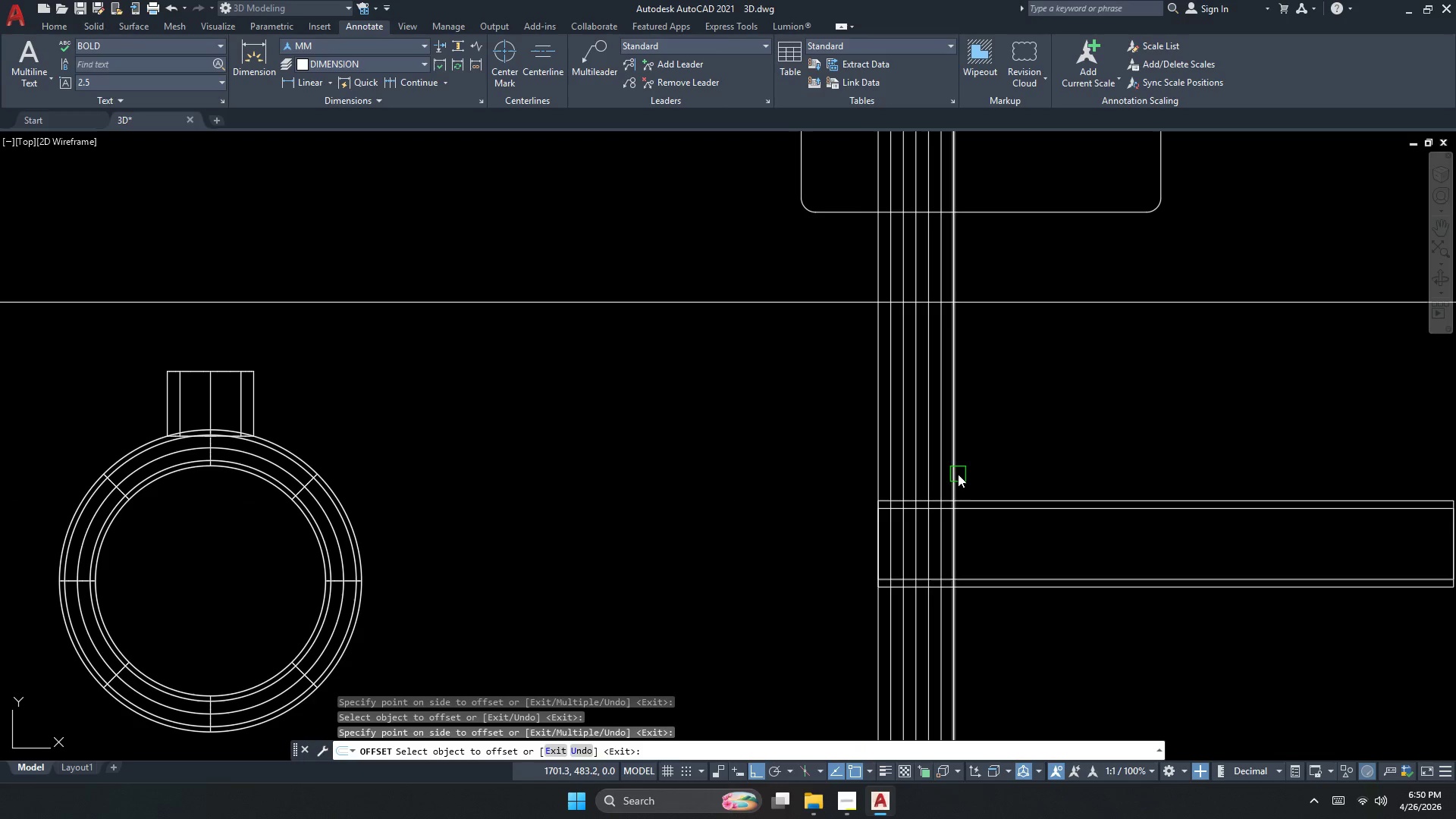 
left_click_drag(start_coordinate=[957, 474], to_coordinate=[971, 473])
 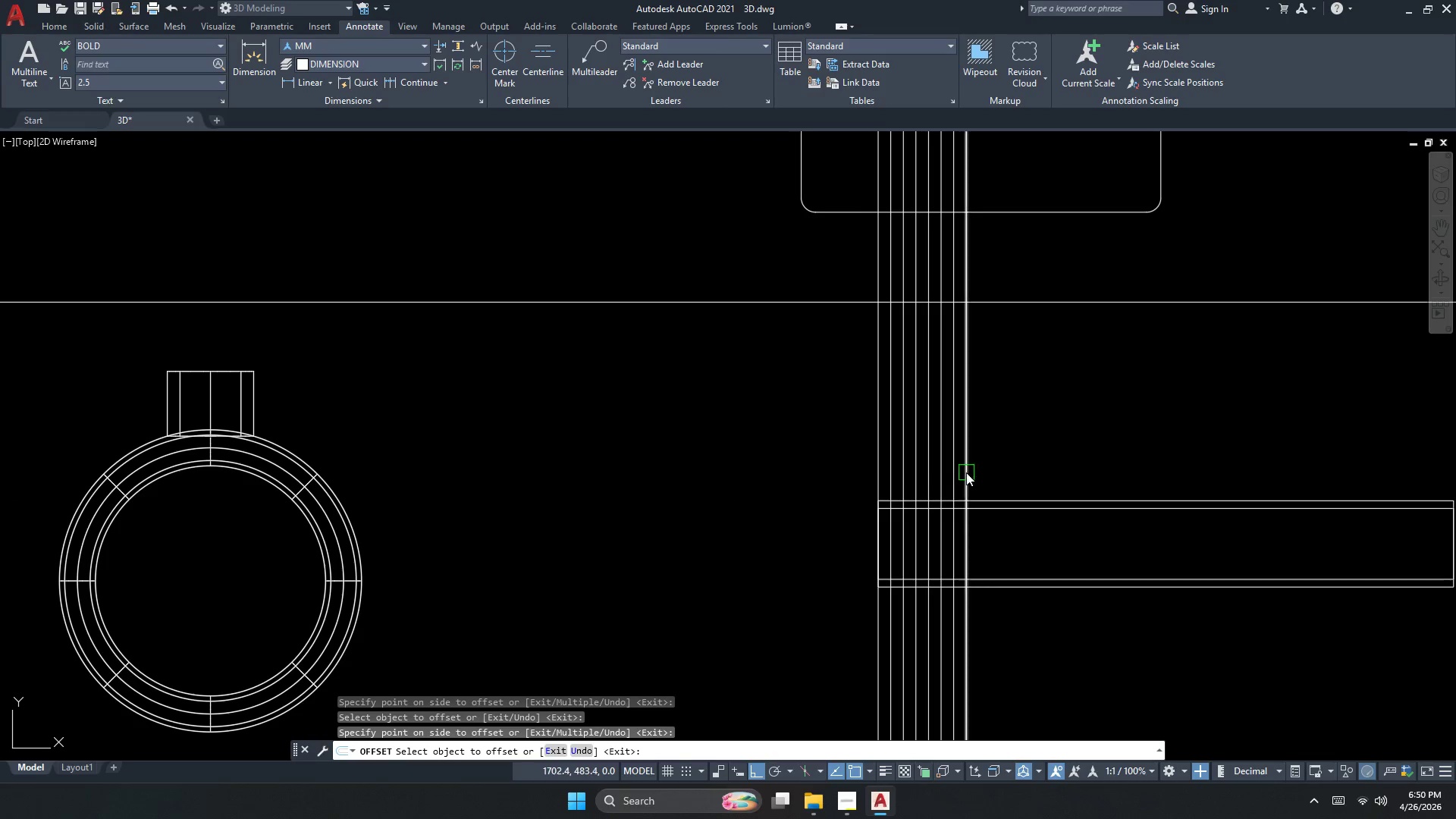 
left_click_drag(start_coordinate=[966, 472], to_coordinate=[977, 470])
 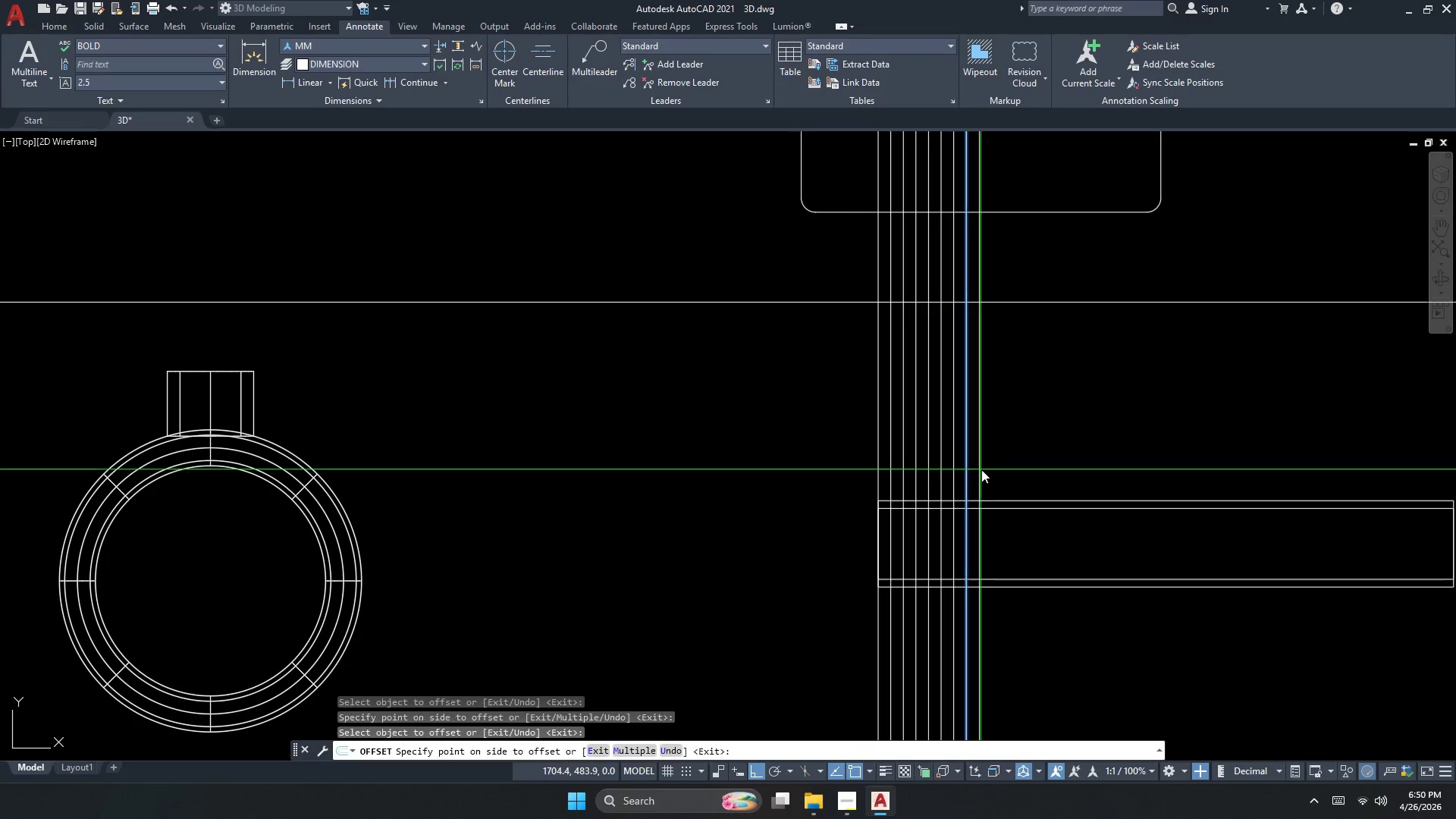 
triple_click([983, 469])
 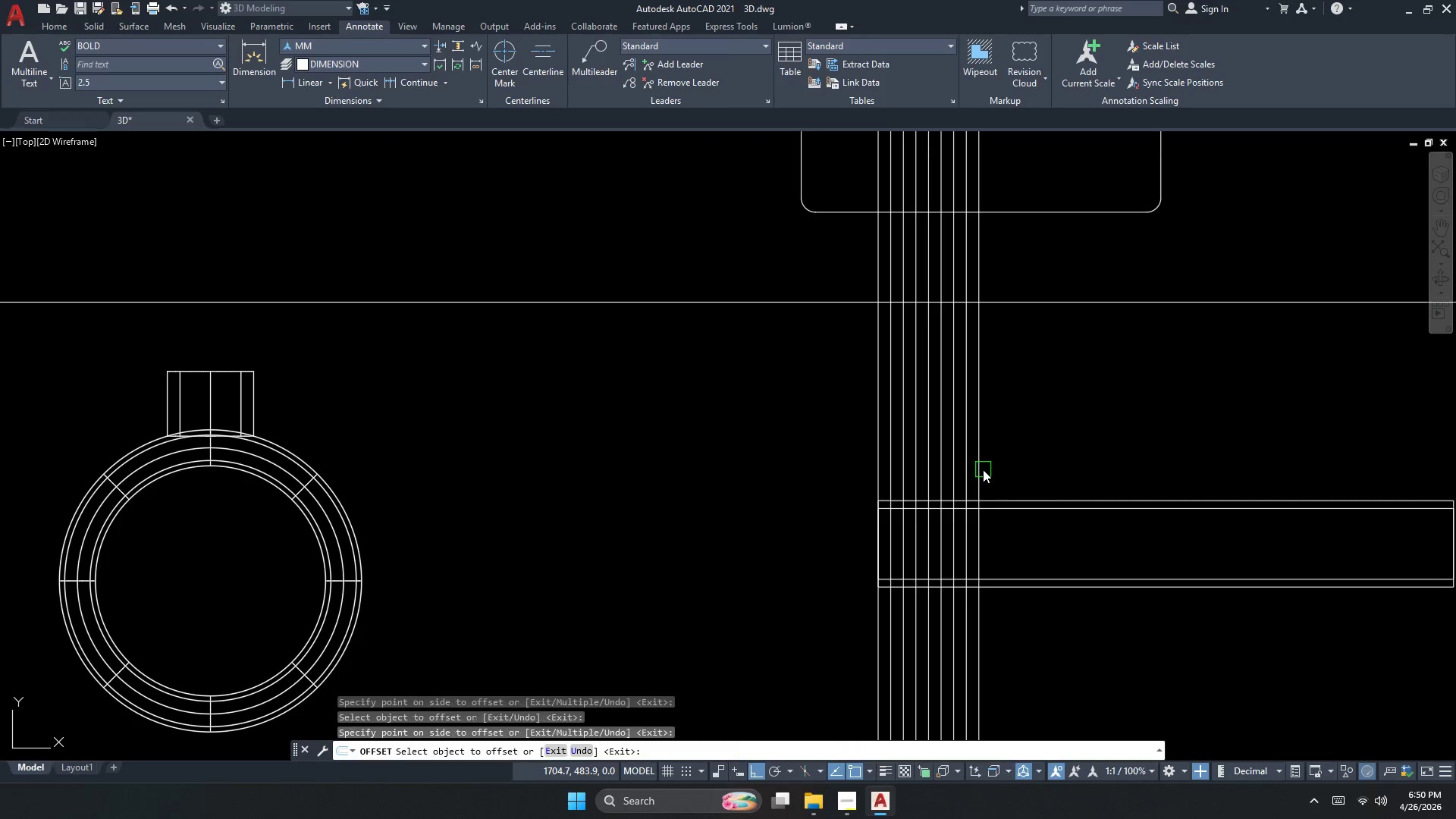 
key(Escape)
 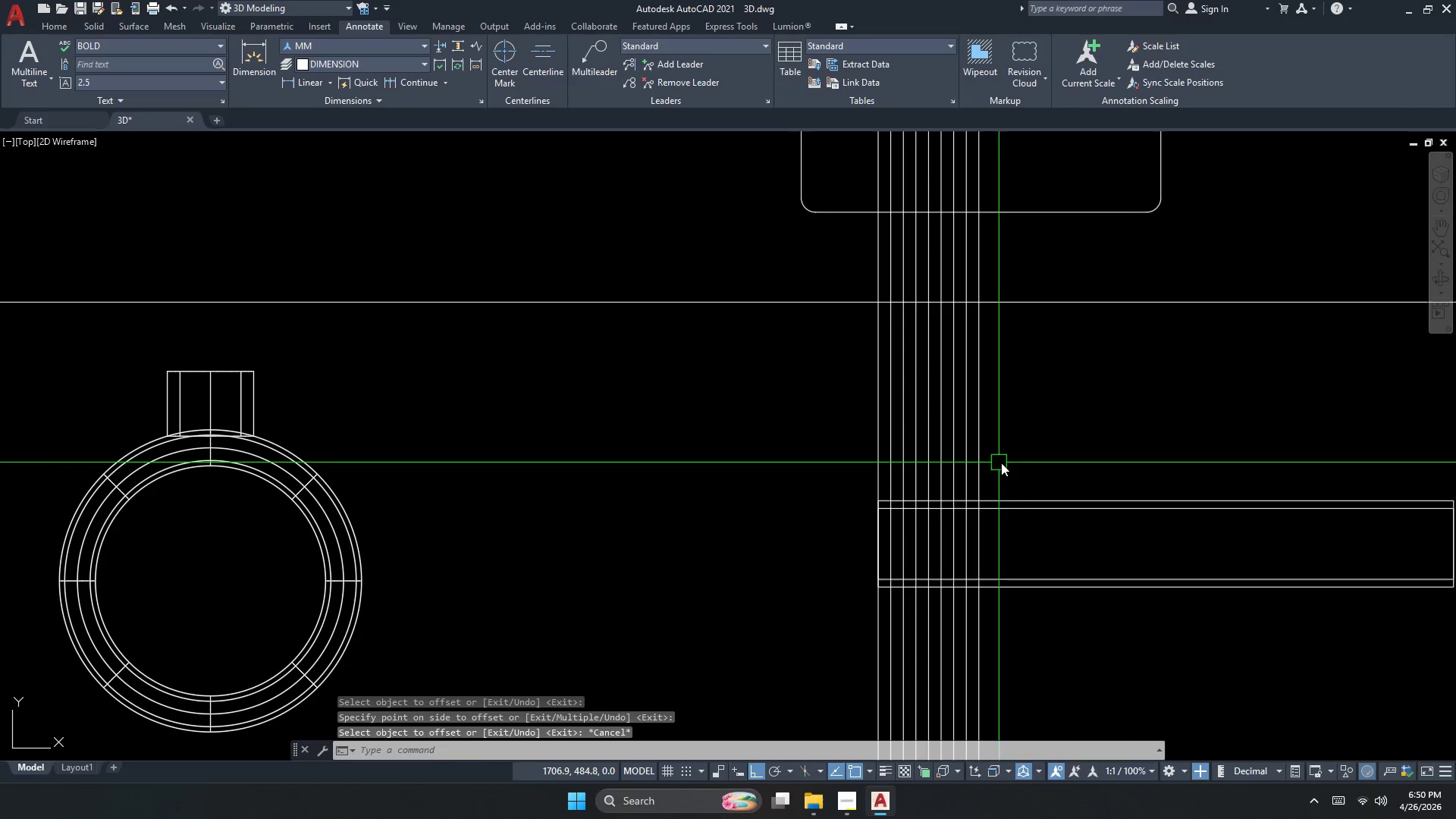 
left_click_drag(start_coordinate=[1009, 463], to_coordinate=[1004, 462])
 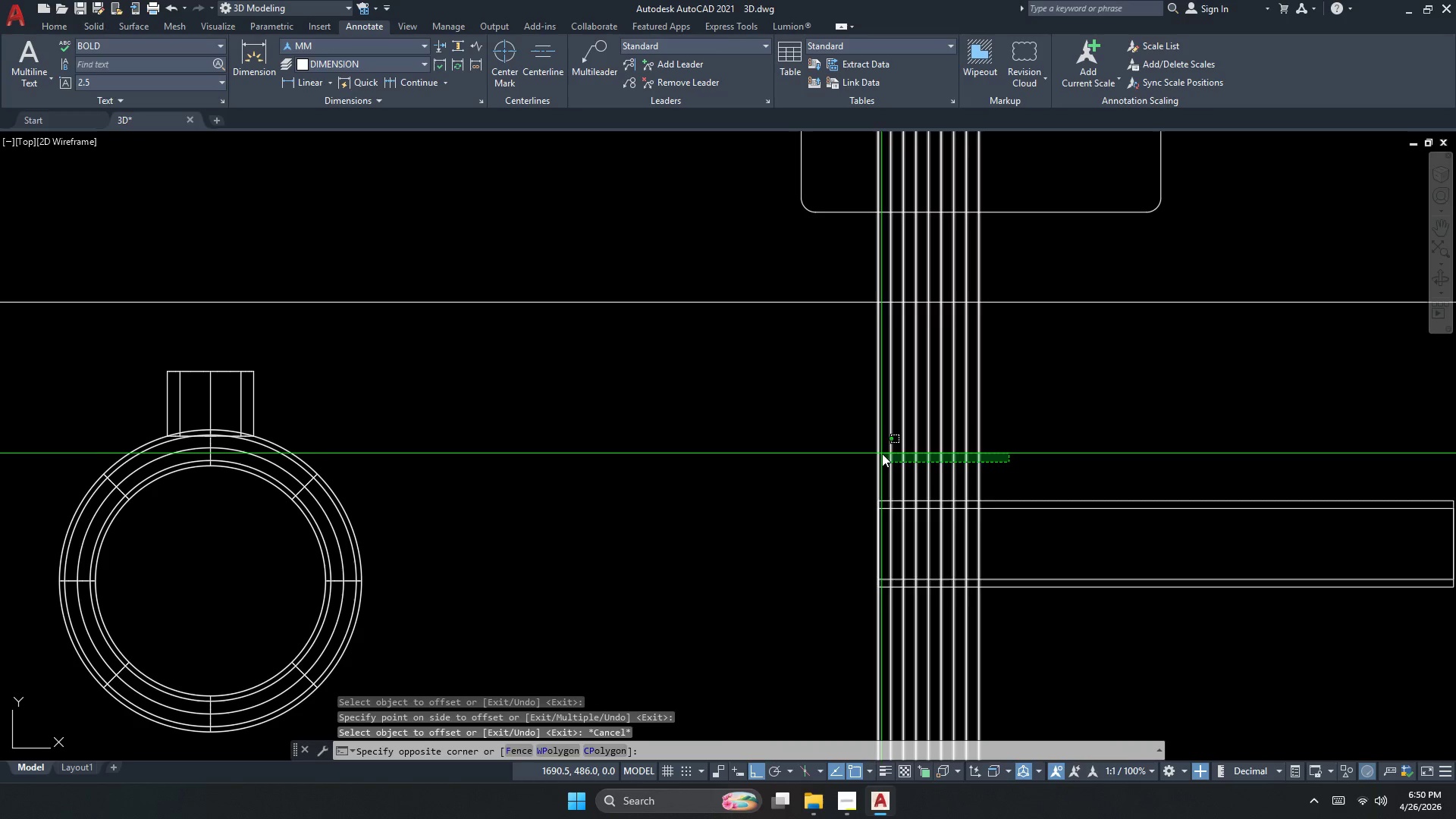 
left_click([887, 452])
 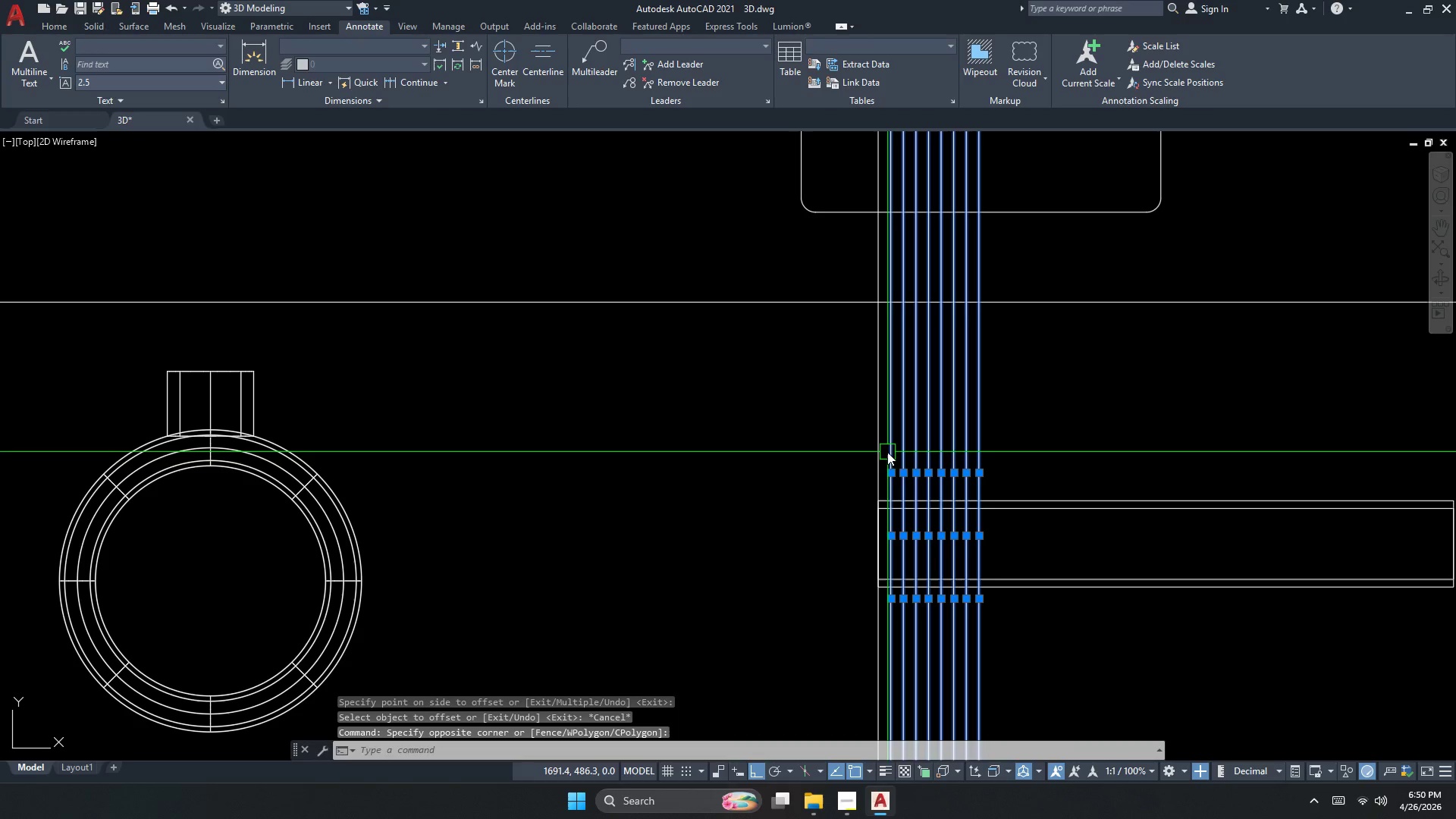 
type(co )
 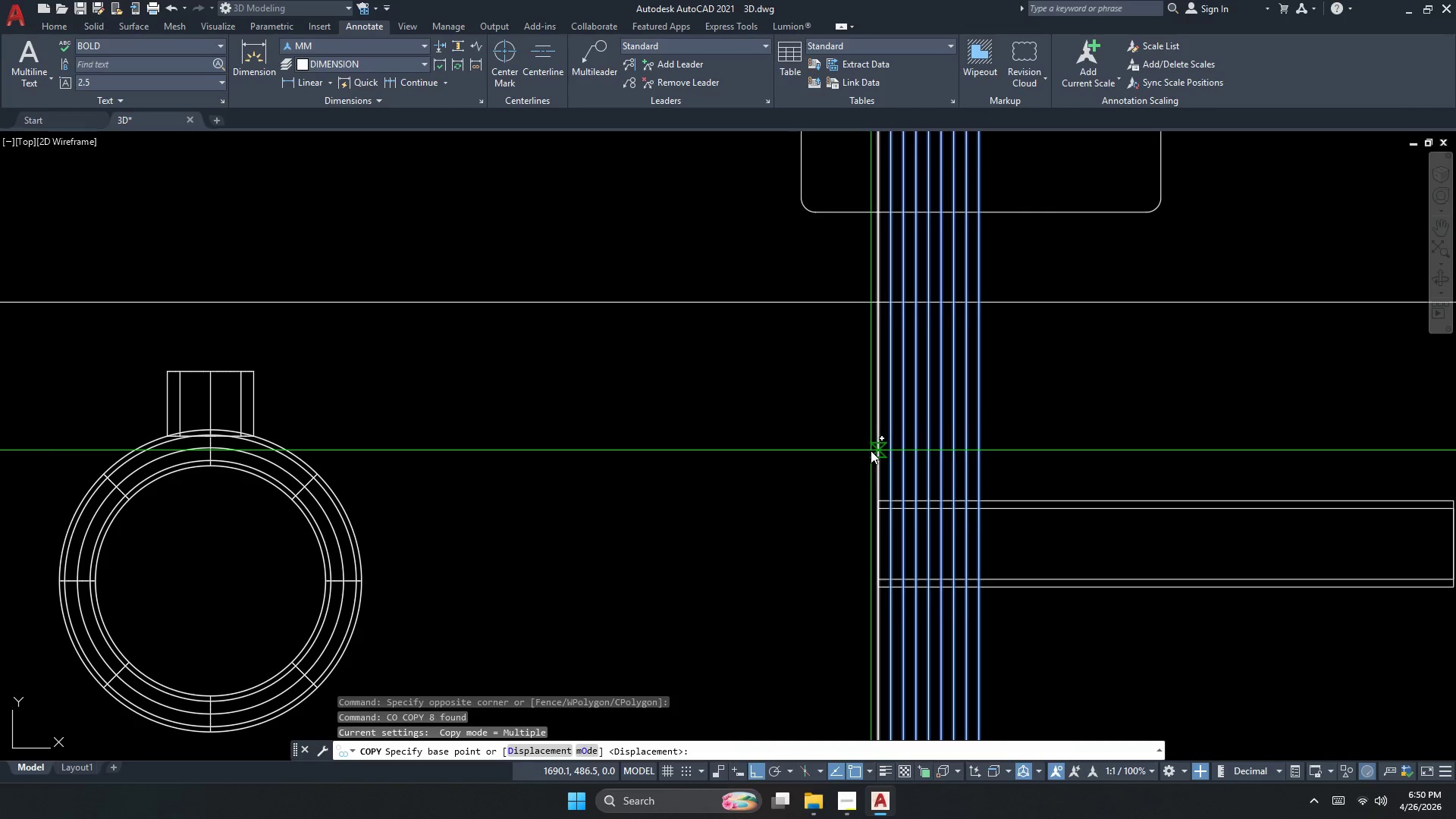 
left_click_drag(start_coordinate=[871, 450], to_coordinate=[874, 460])
 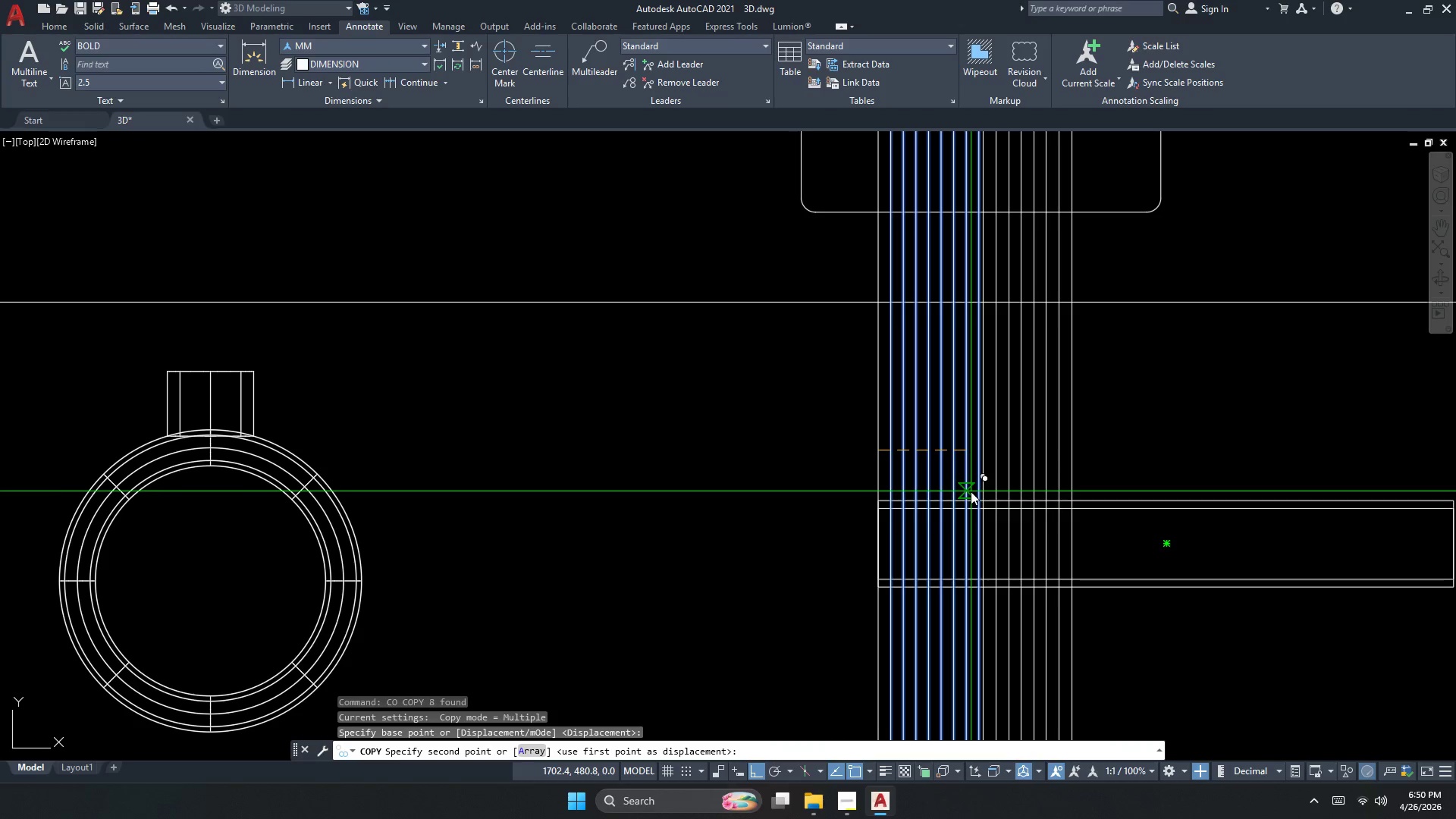 
key(Escape)
 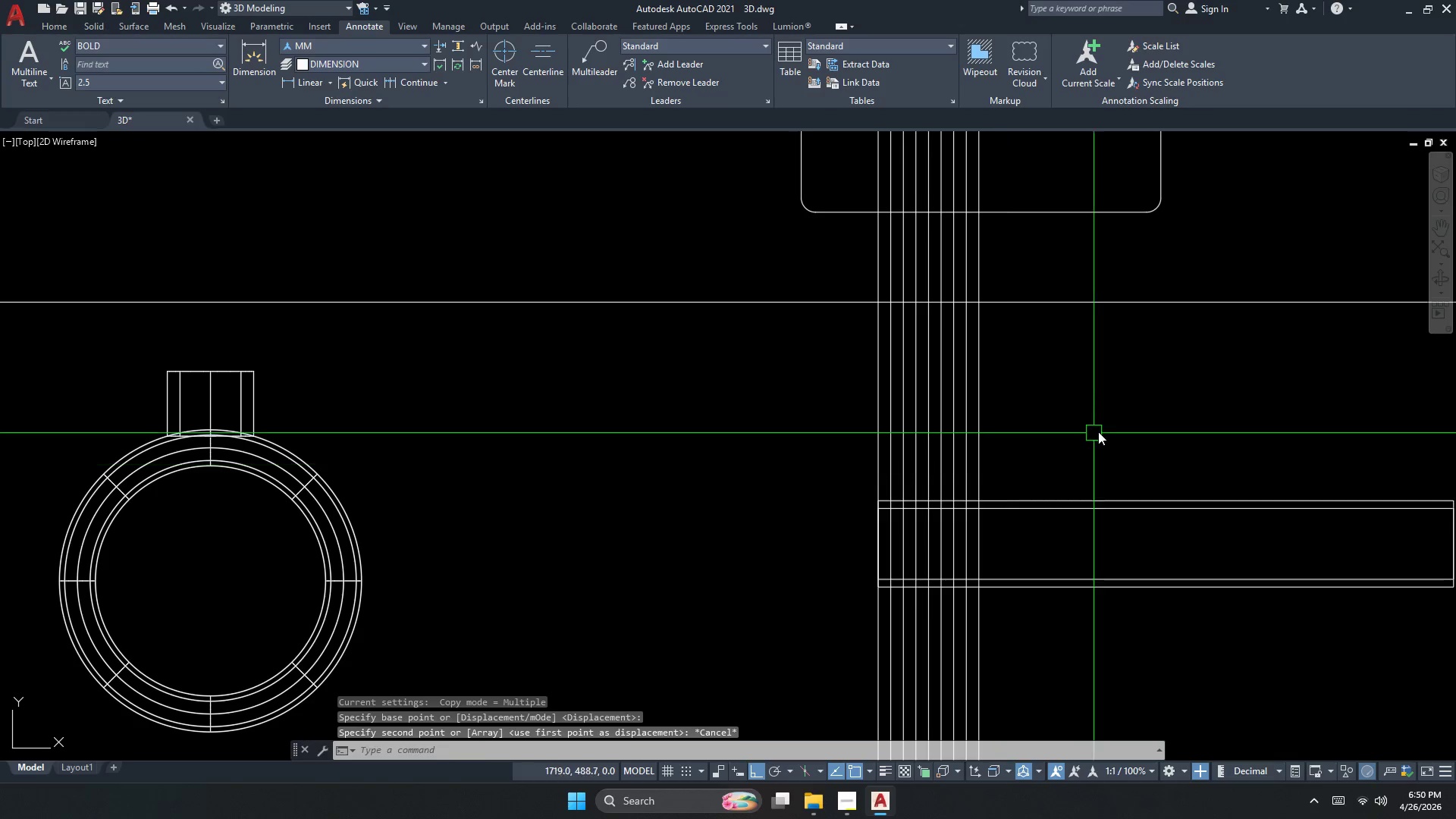 
left_click_drag(start_coordinate=[1102, 431], to_coordinate=[1064, 425])
 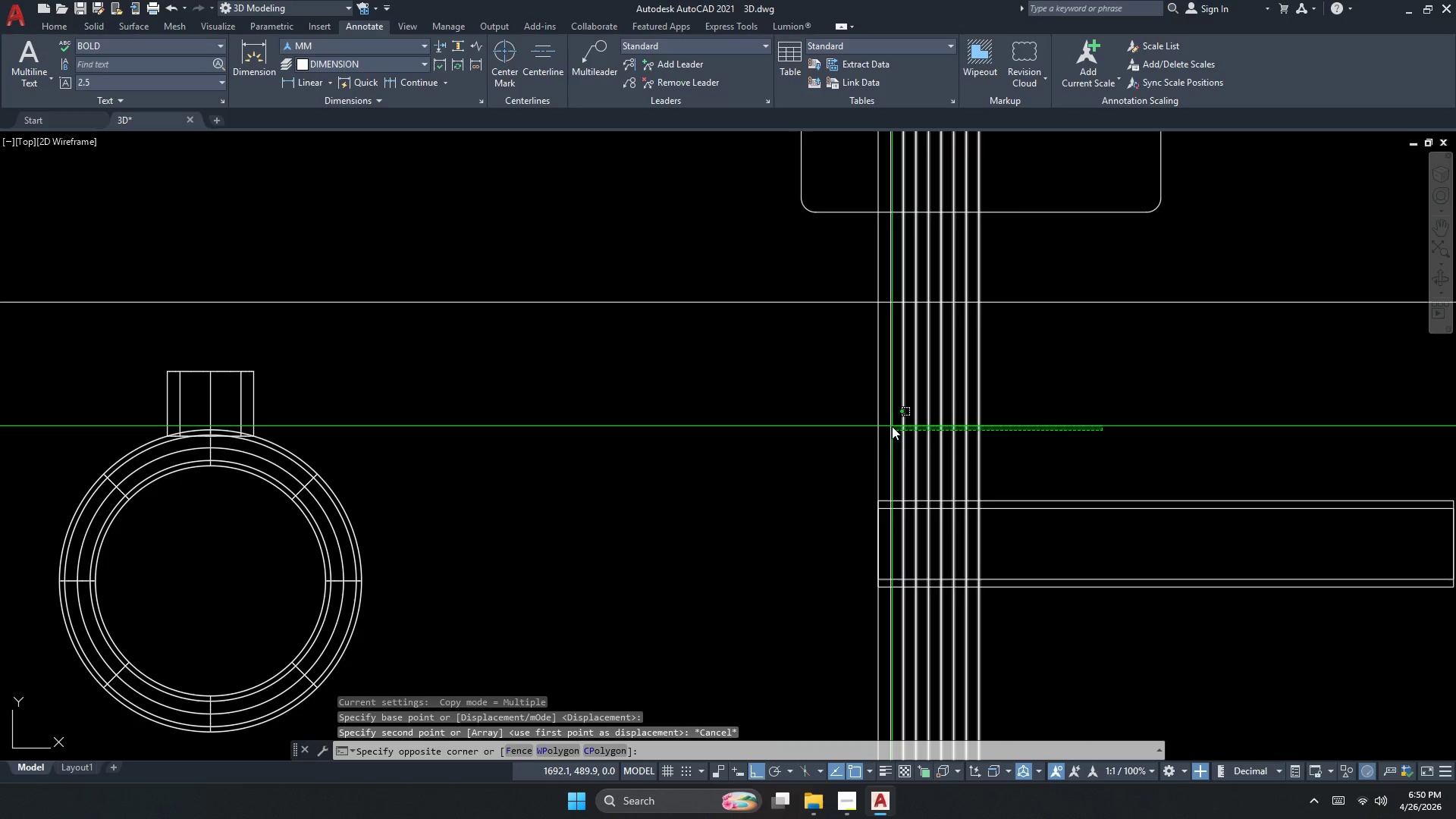 
left_click([887, 429])
 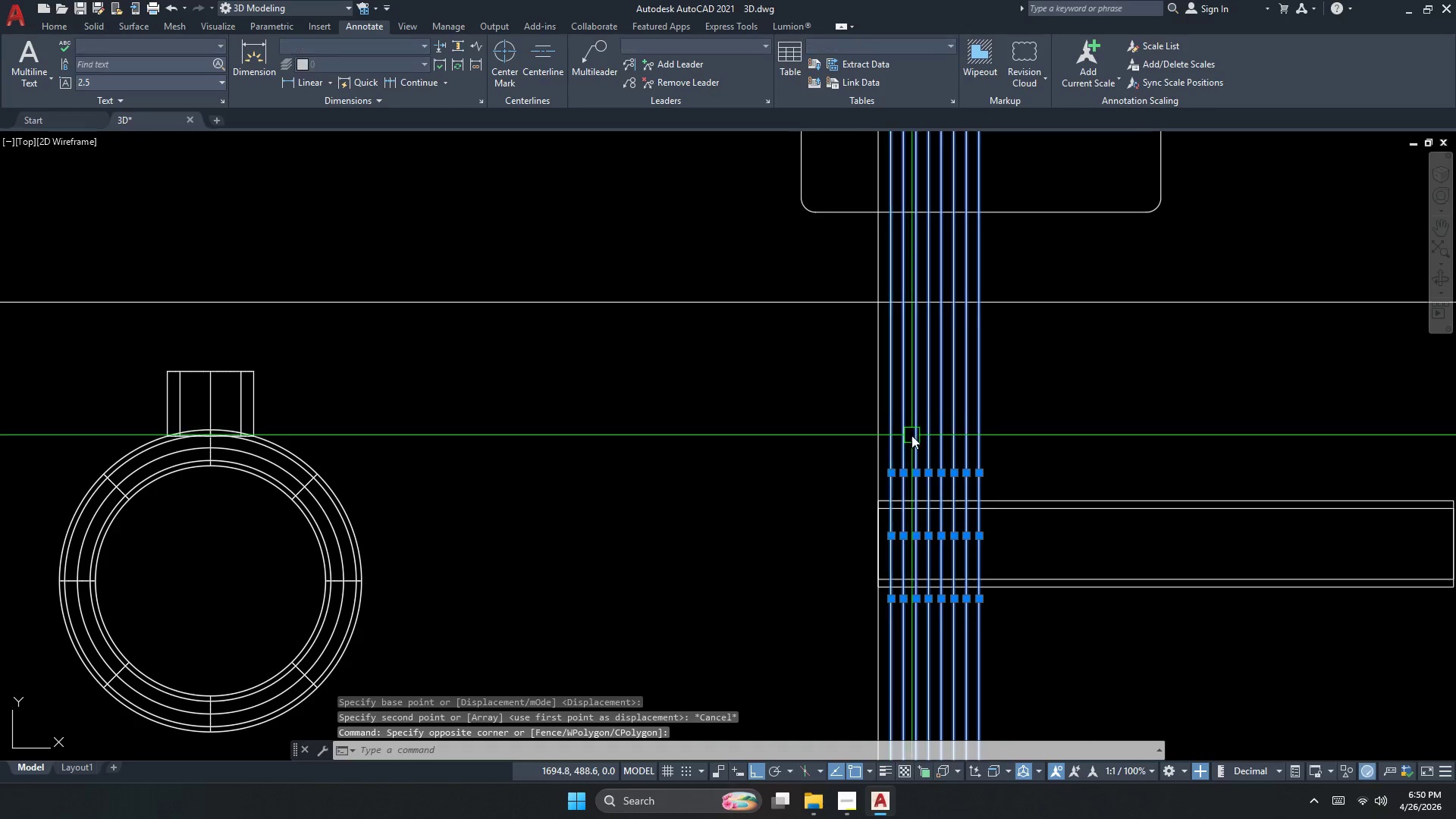 
type(co )
 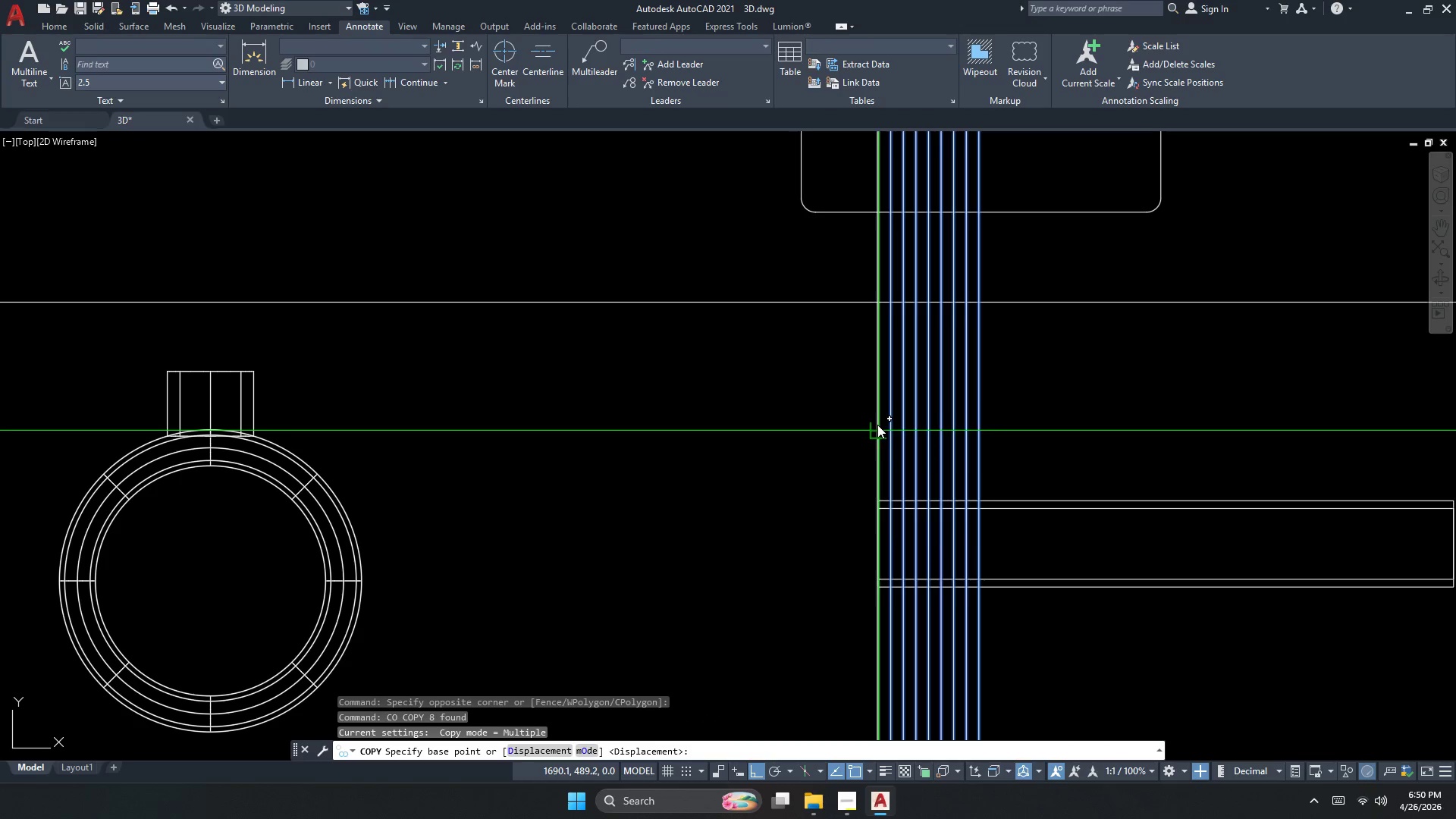 
left_click_drag(start_coordinate=[877, 425], to_coordinate=[888, 442])
 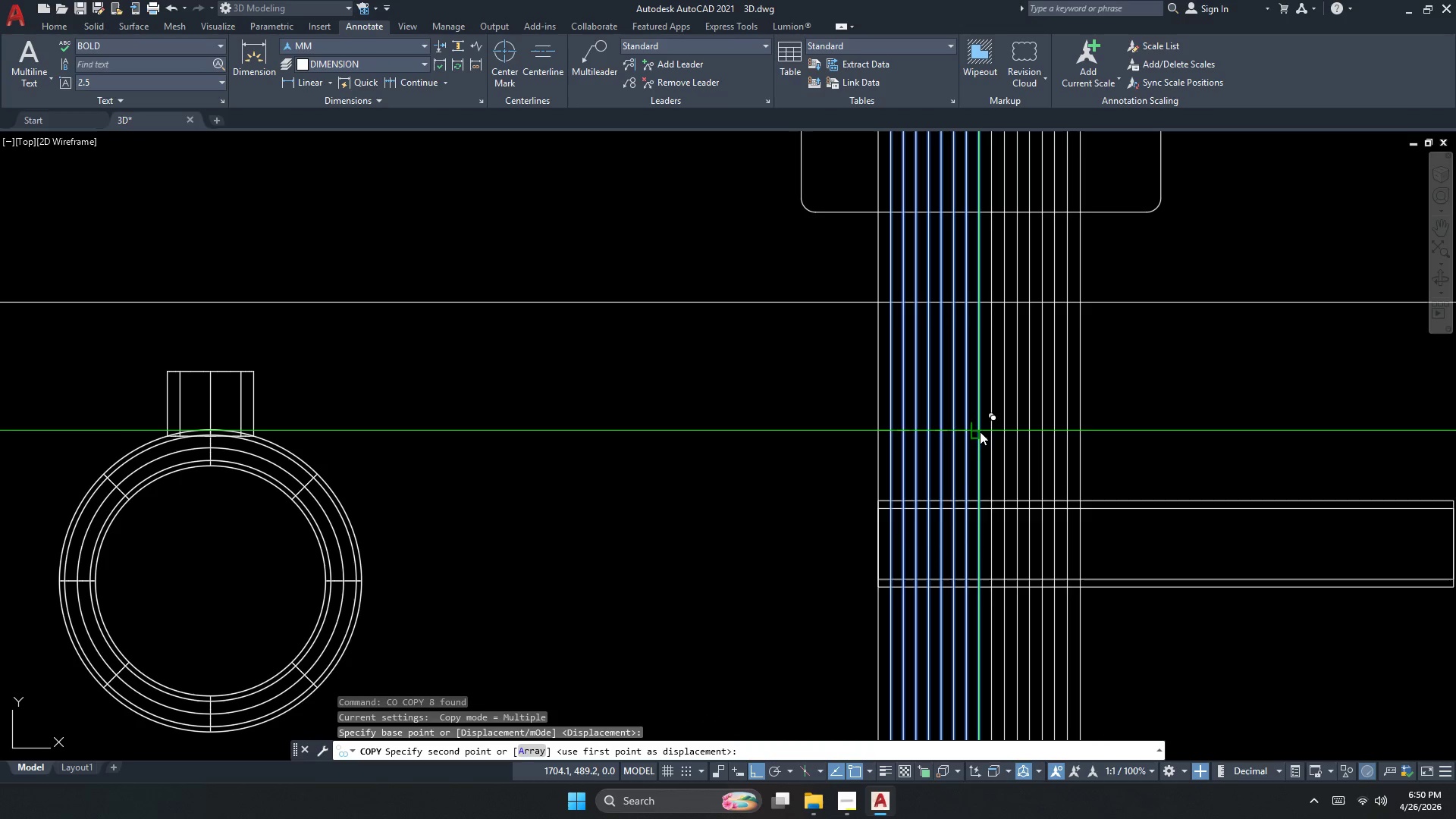 
left_click([981, 430])
 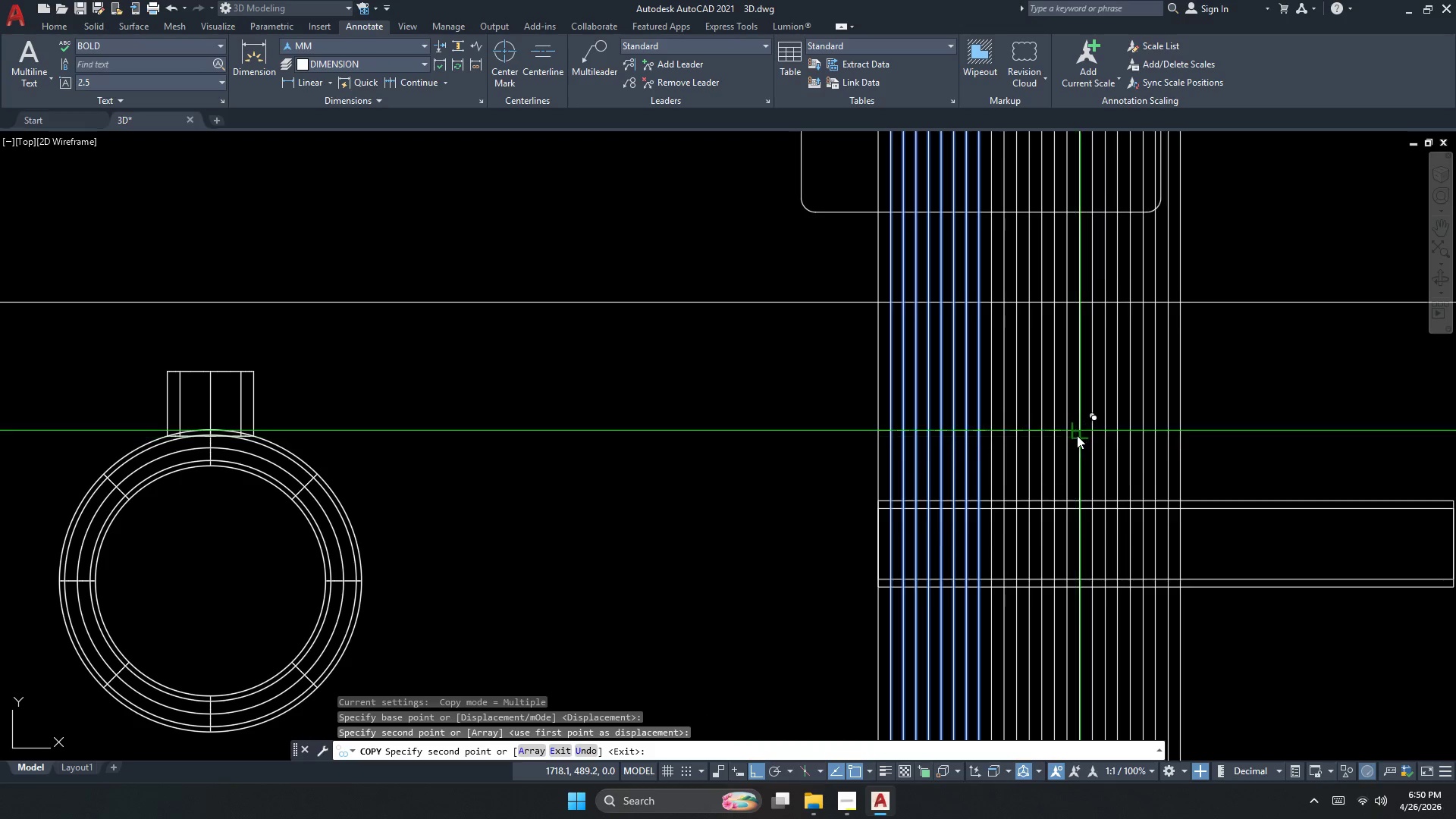 
left_click([1079, 432])
 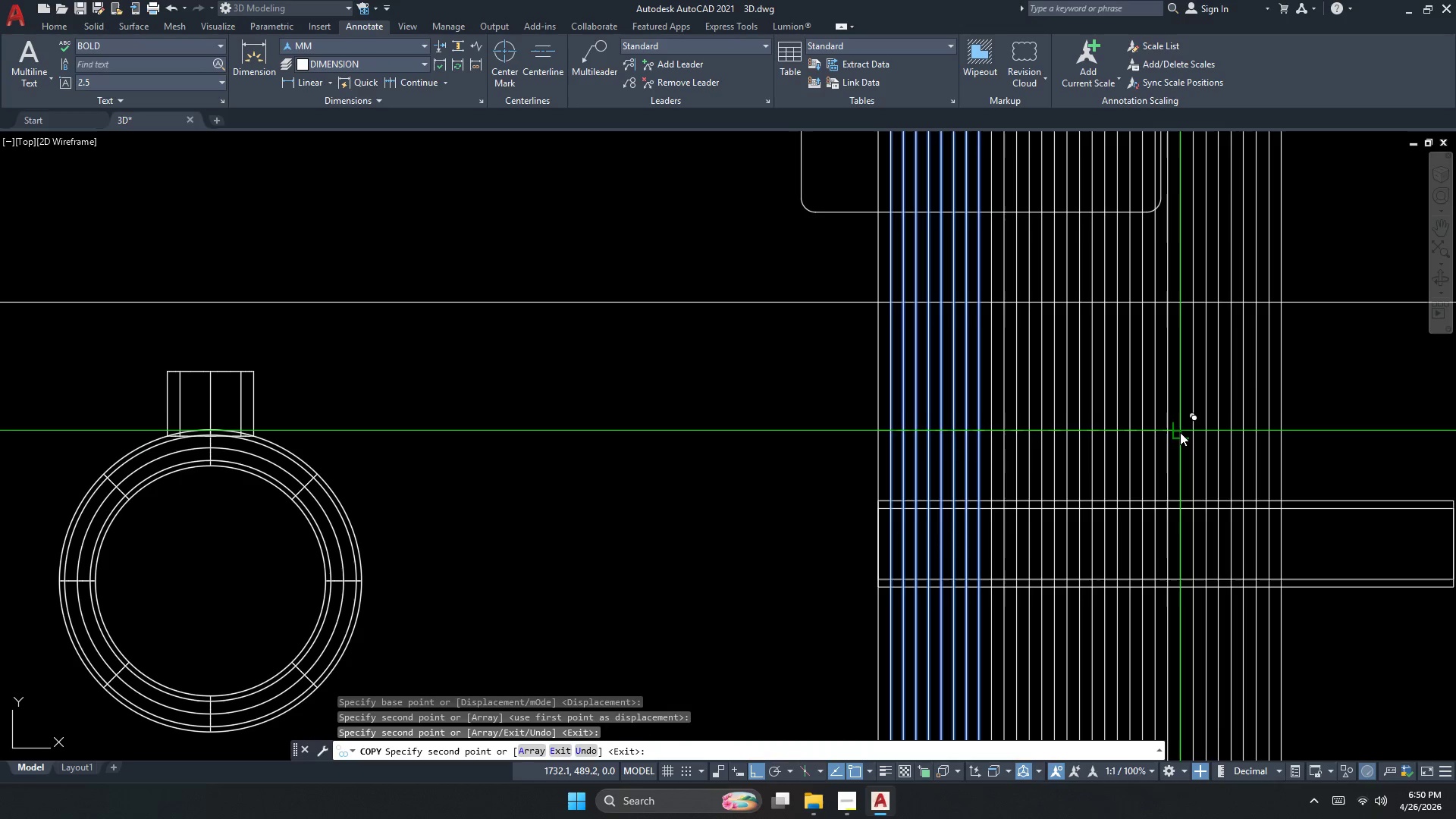 
left_click([1180, 432])
 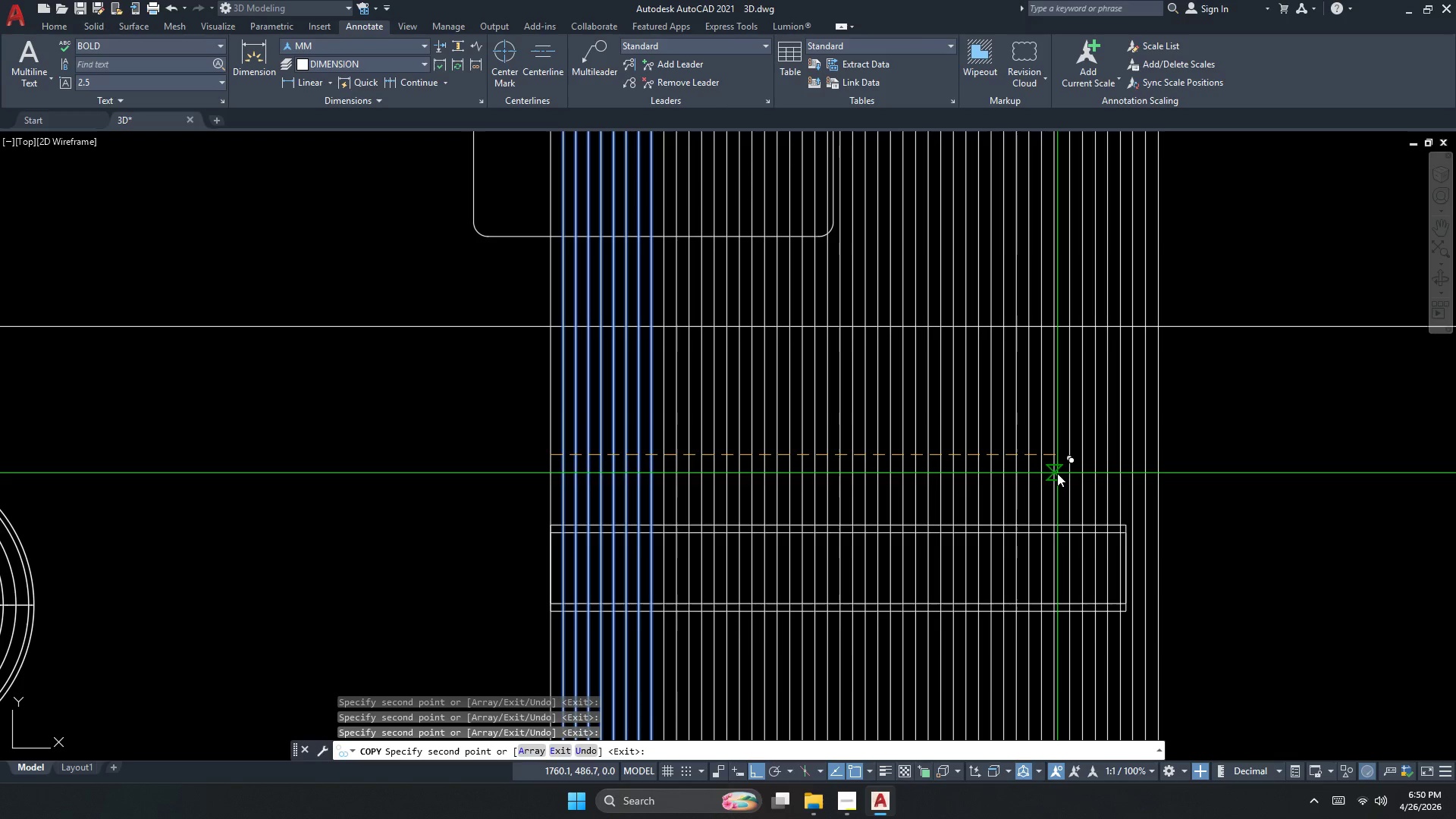 
left_click([1058, 461])
 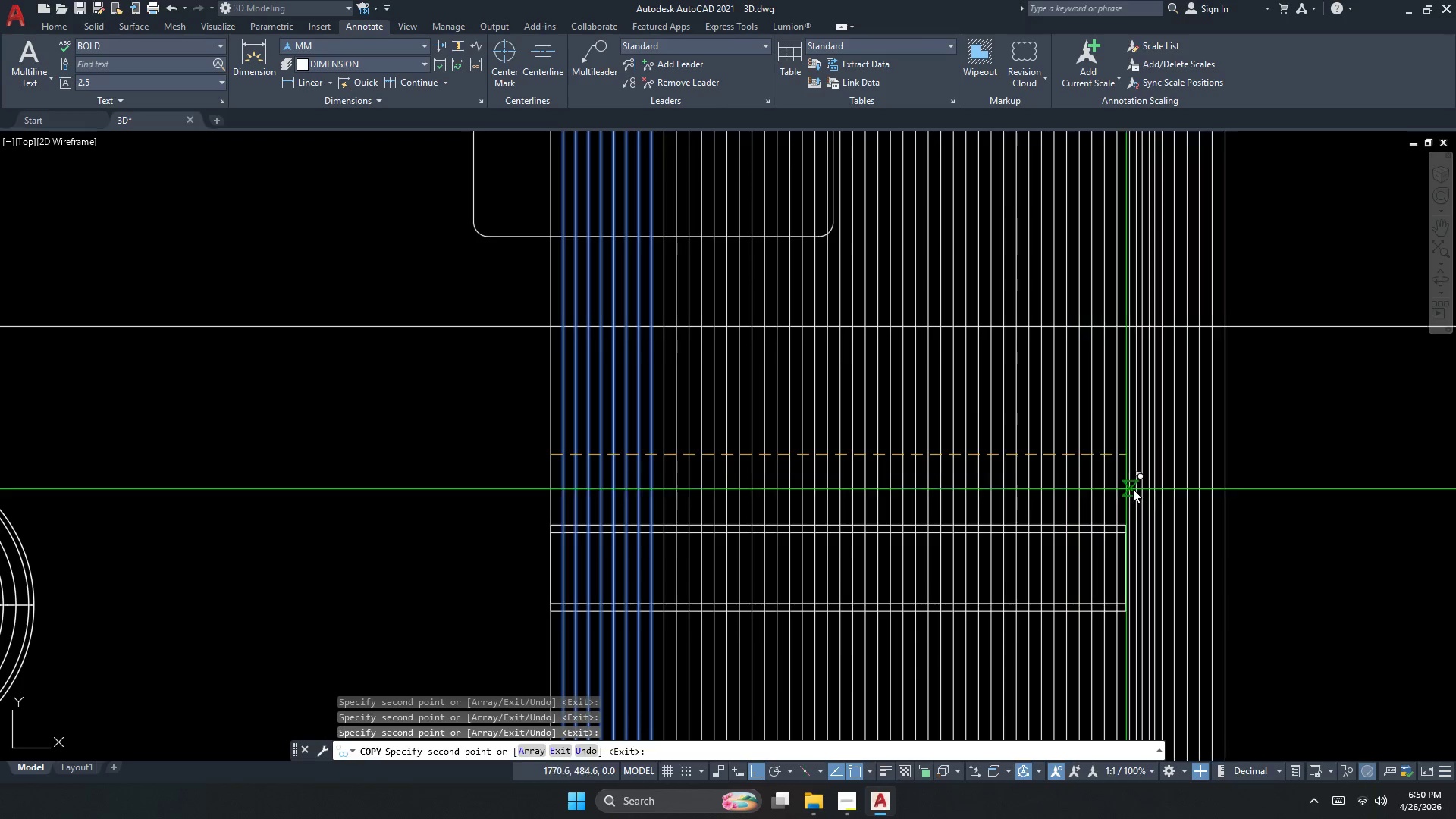 
key(Escape)
 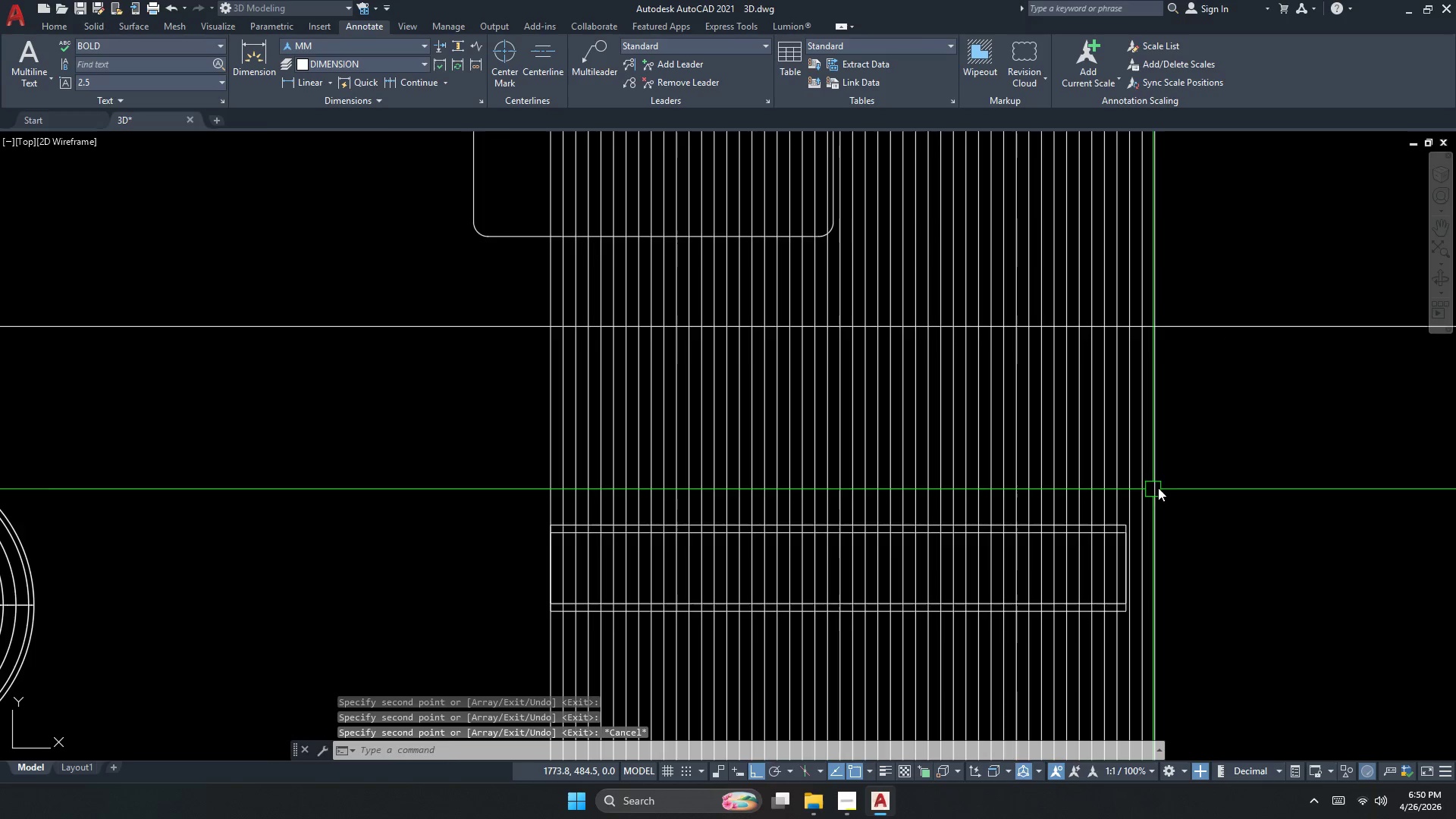 
left_click_drag(start_coordinate=[1244, 500], to_coordinate=[1198, 499])
 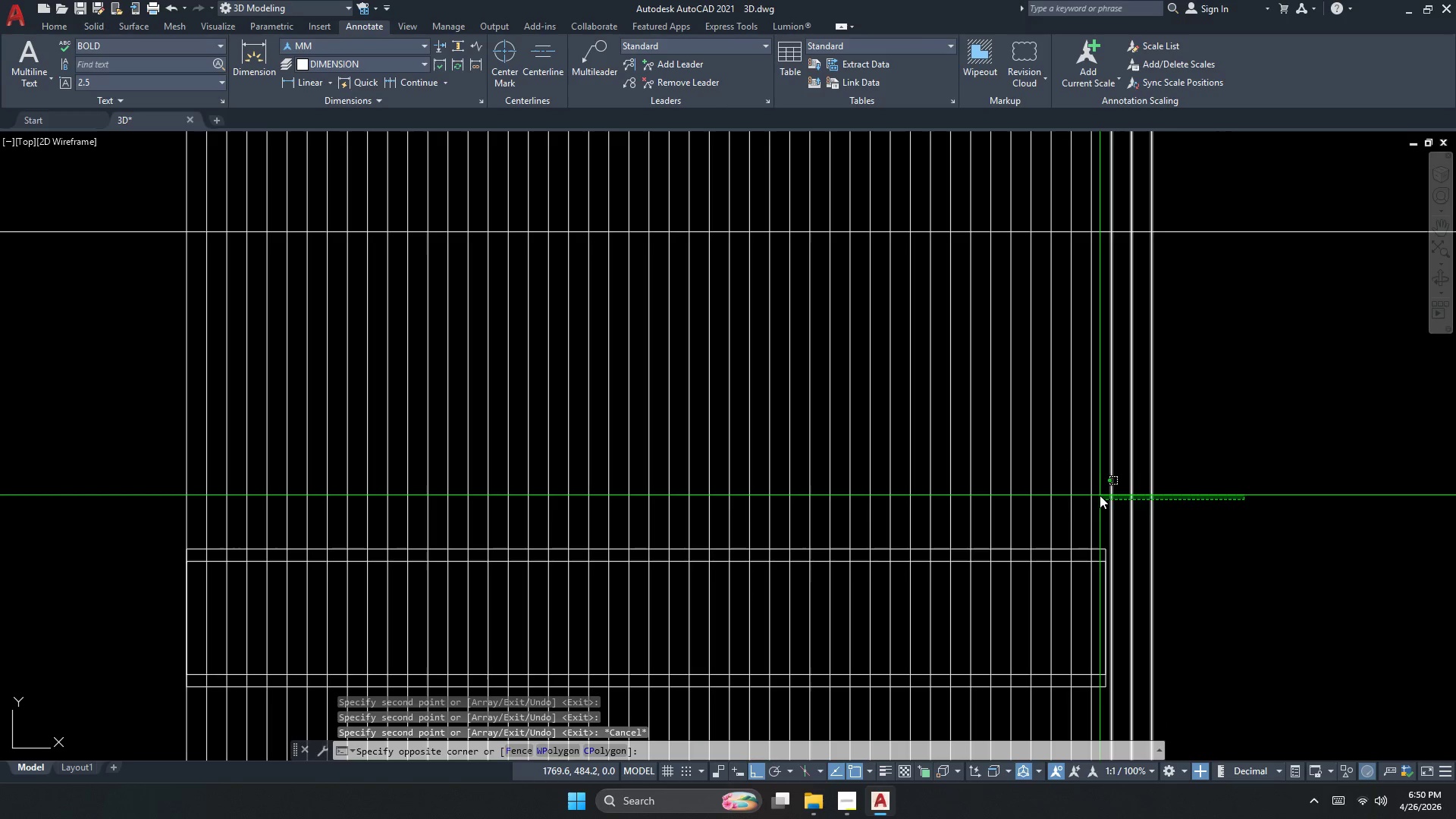 
scroll: coordinate [1159, 487], scroll_direction: up, amount: 1.0
 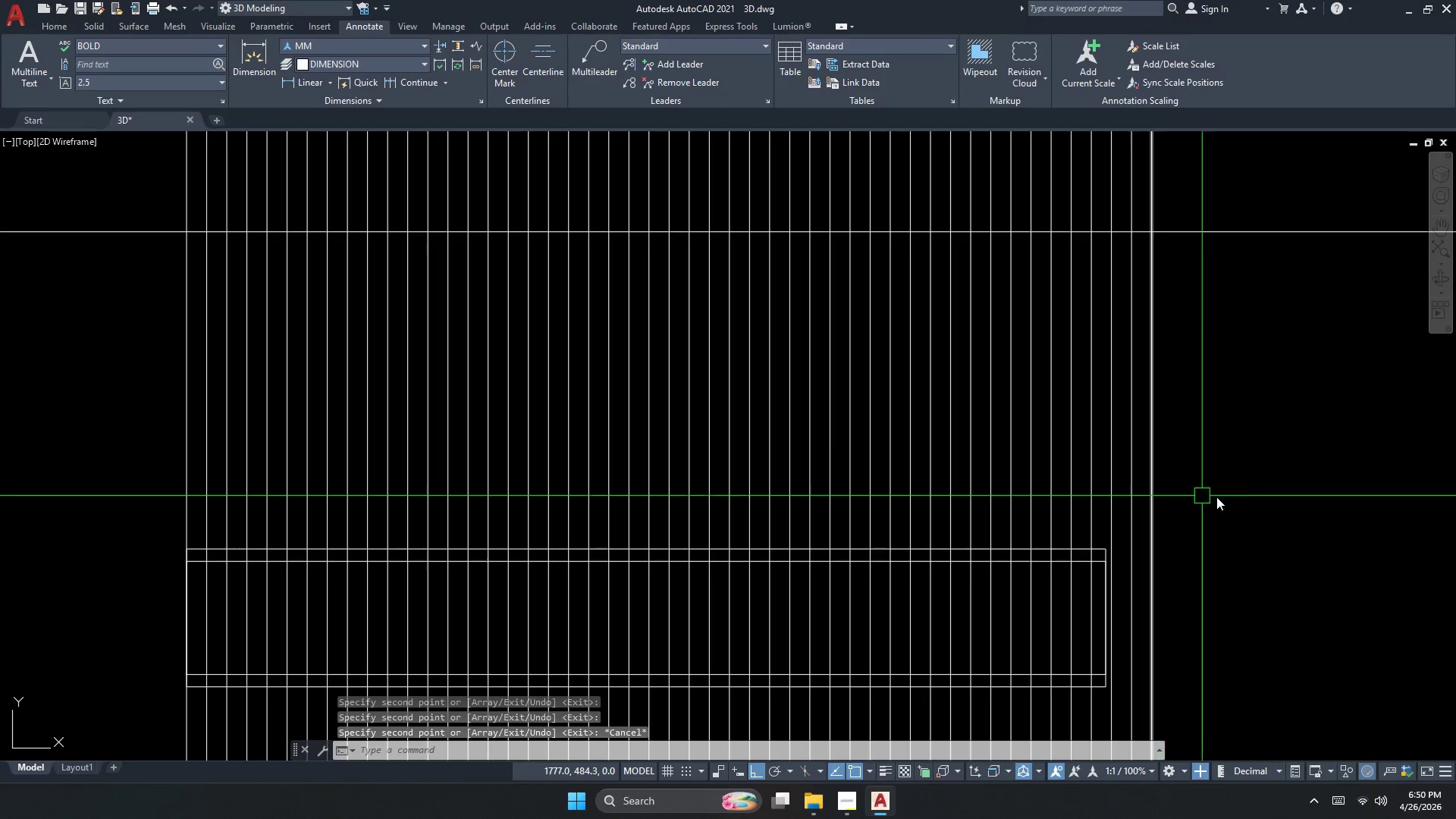 
key(Escape)
 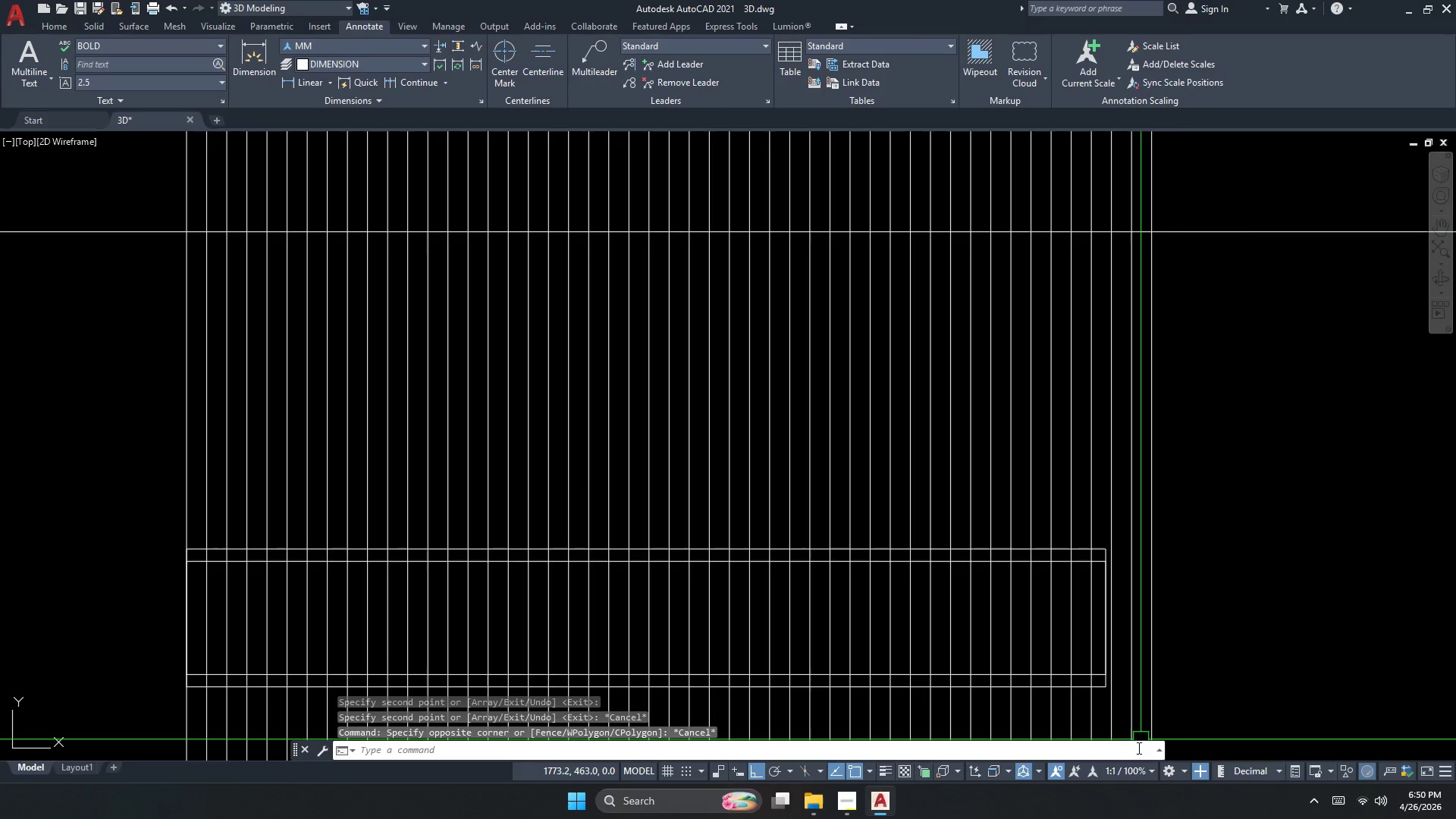 
key(S)
 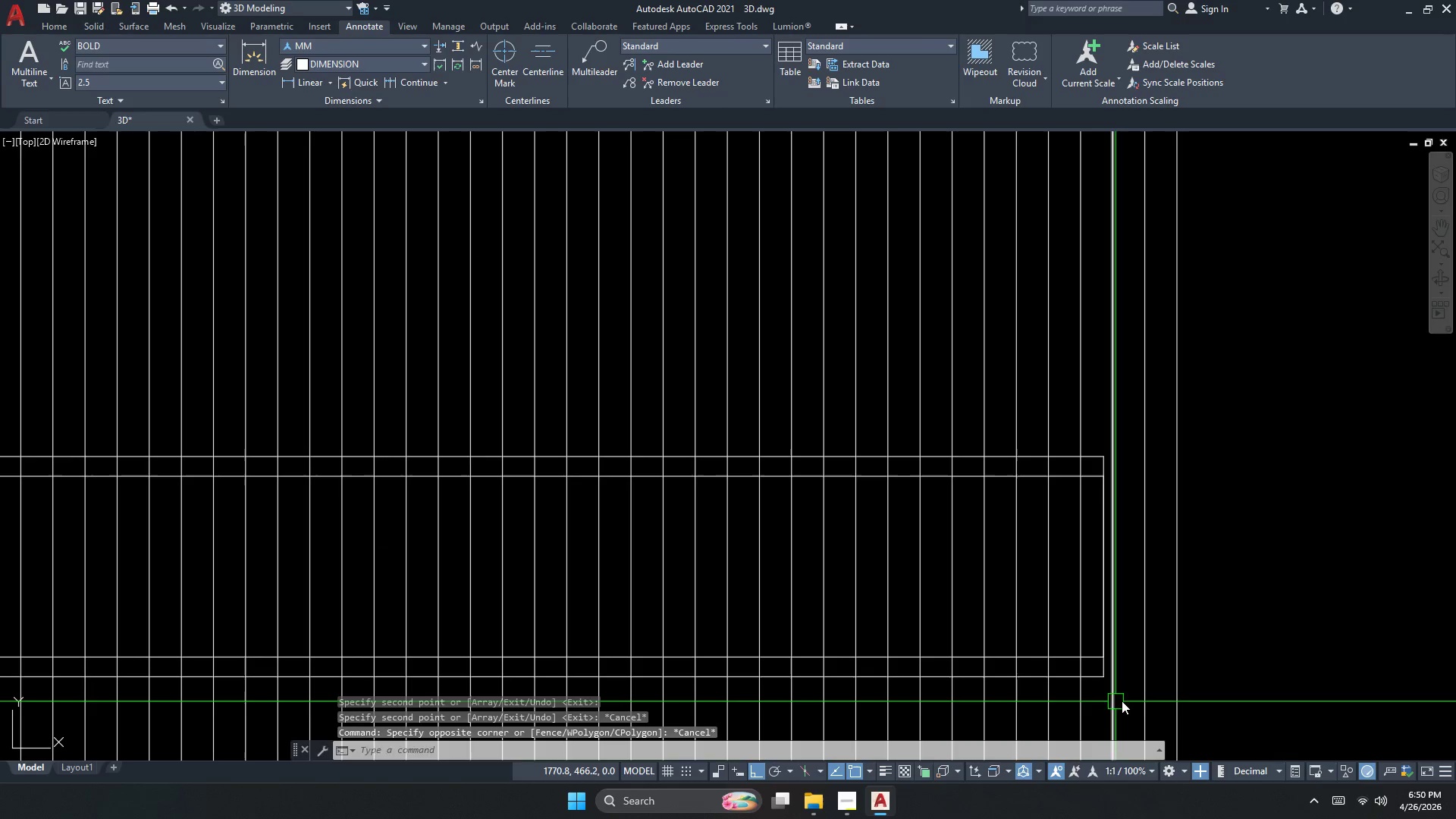 
key(Space)
 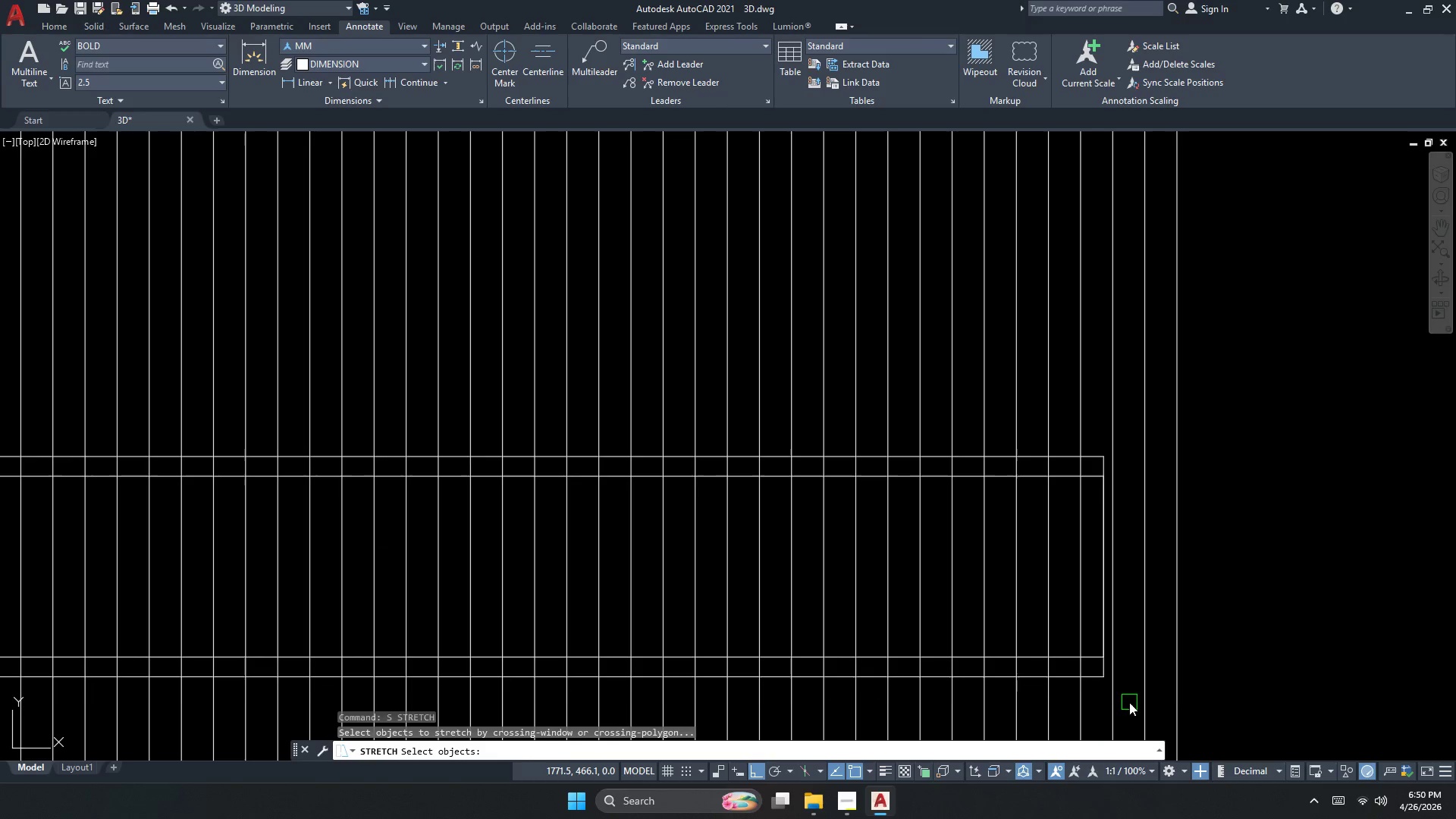 
left_click_drag(start_coordinate=[1130, 702], to_coordinate=[1120, 661])
 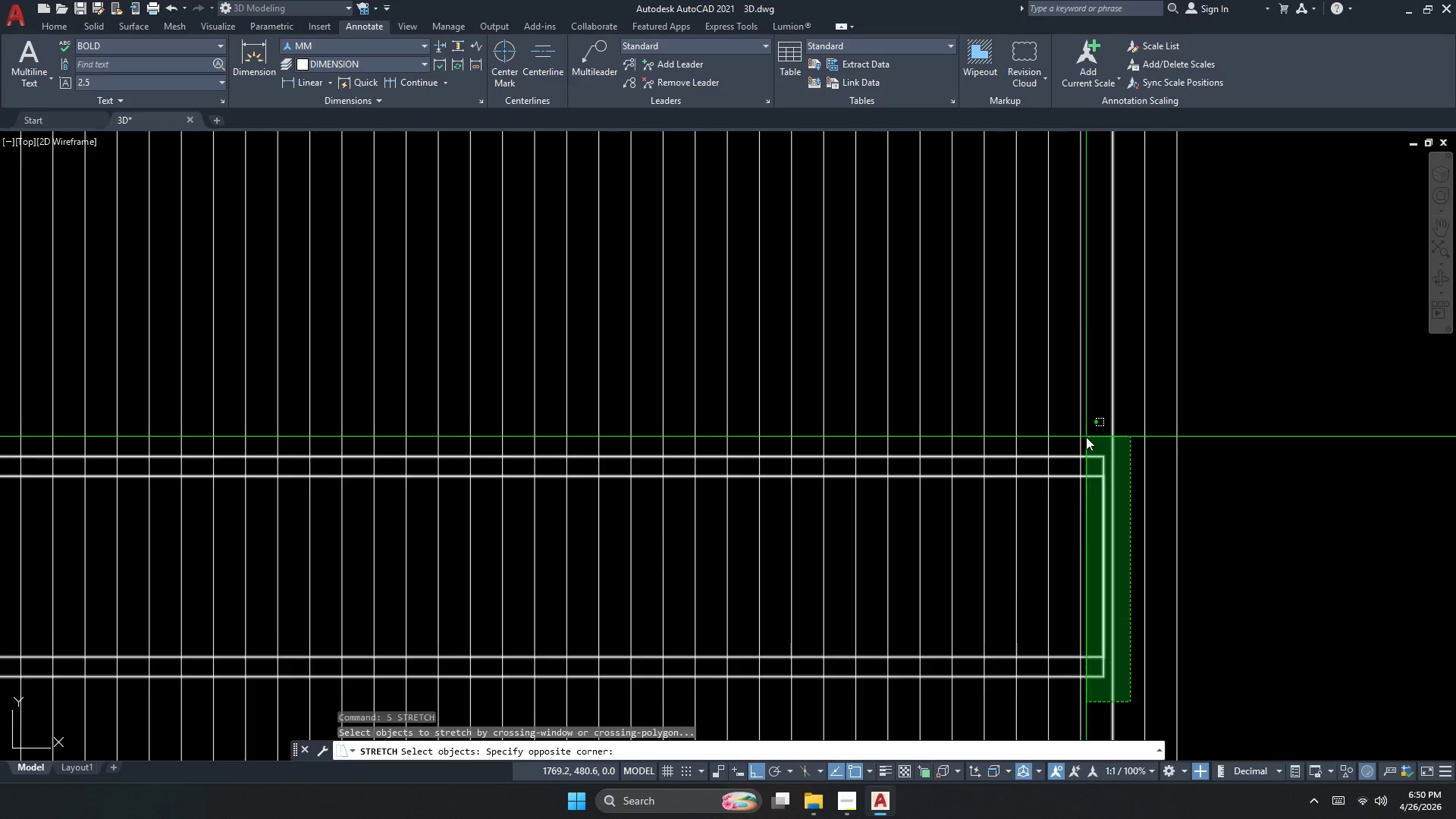 
scroll: coordinate [1108, 704], scroll_direction: up, amount: 2.0
 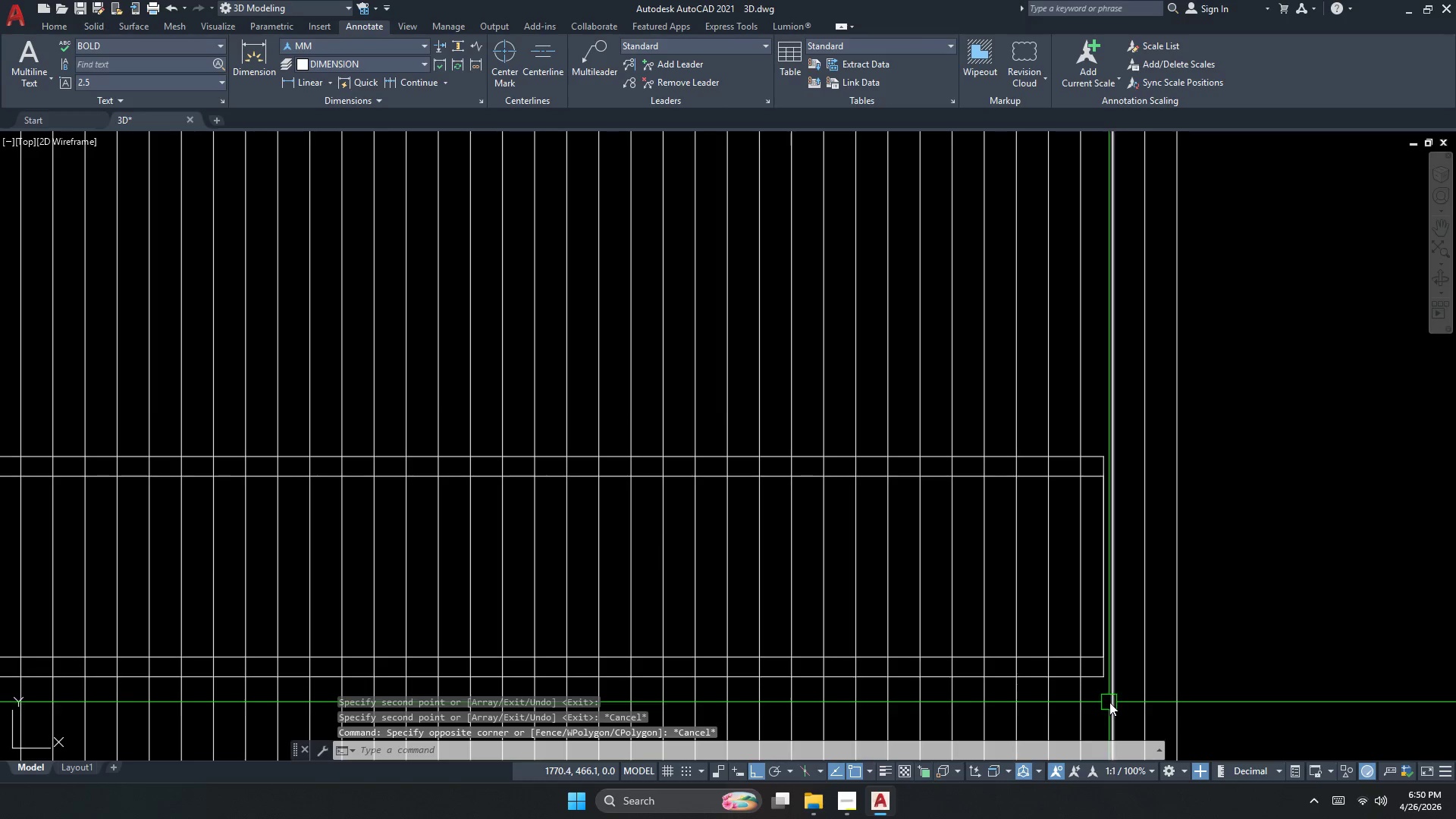 
key(Space)
 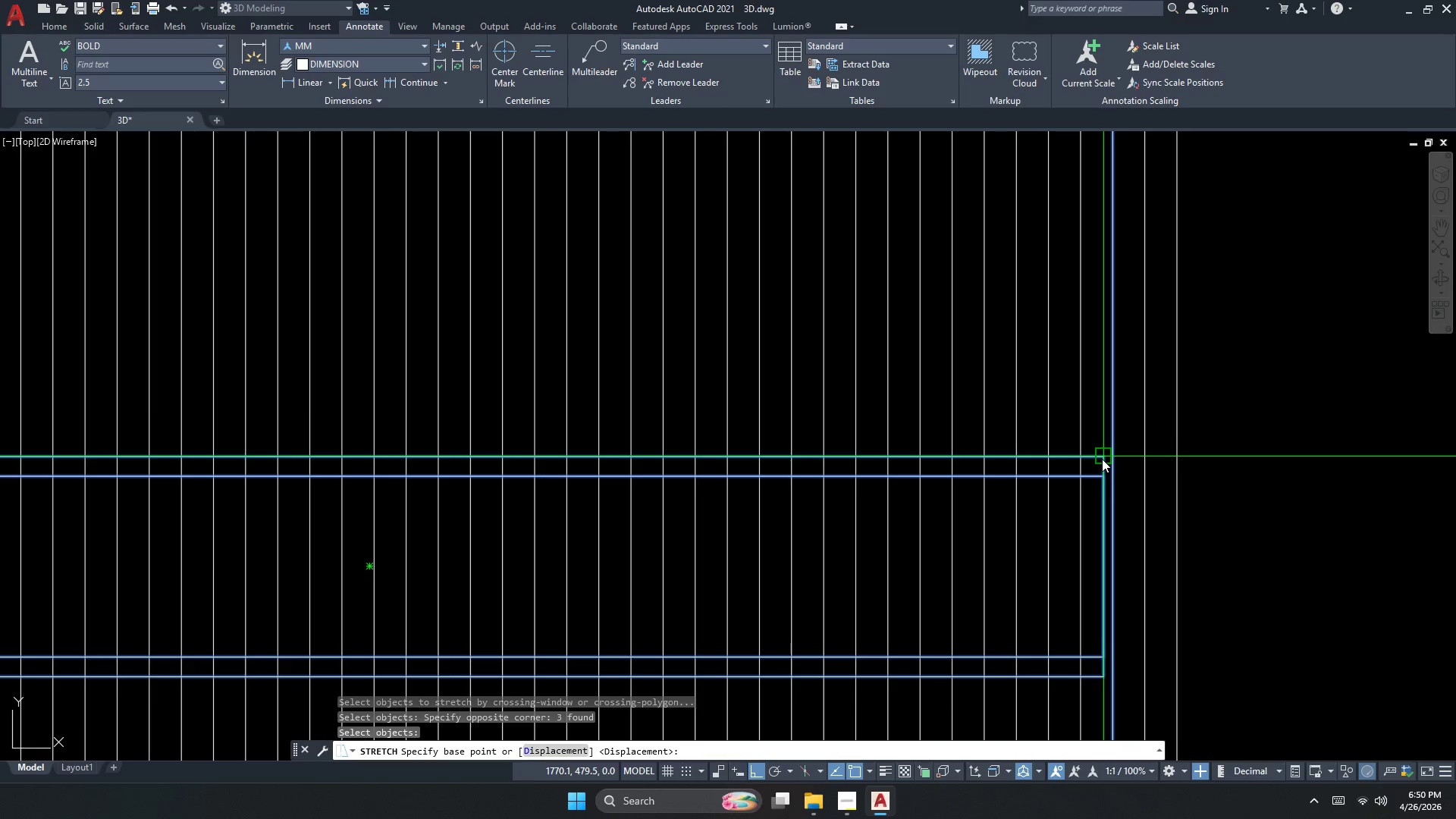 
left_click([1102, 459])
 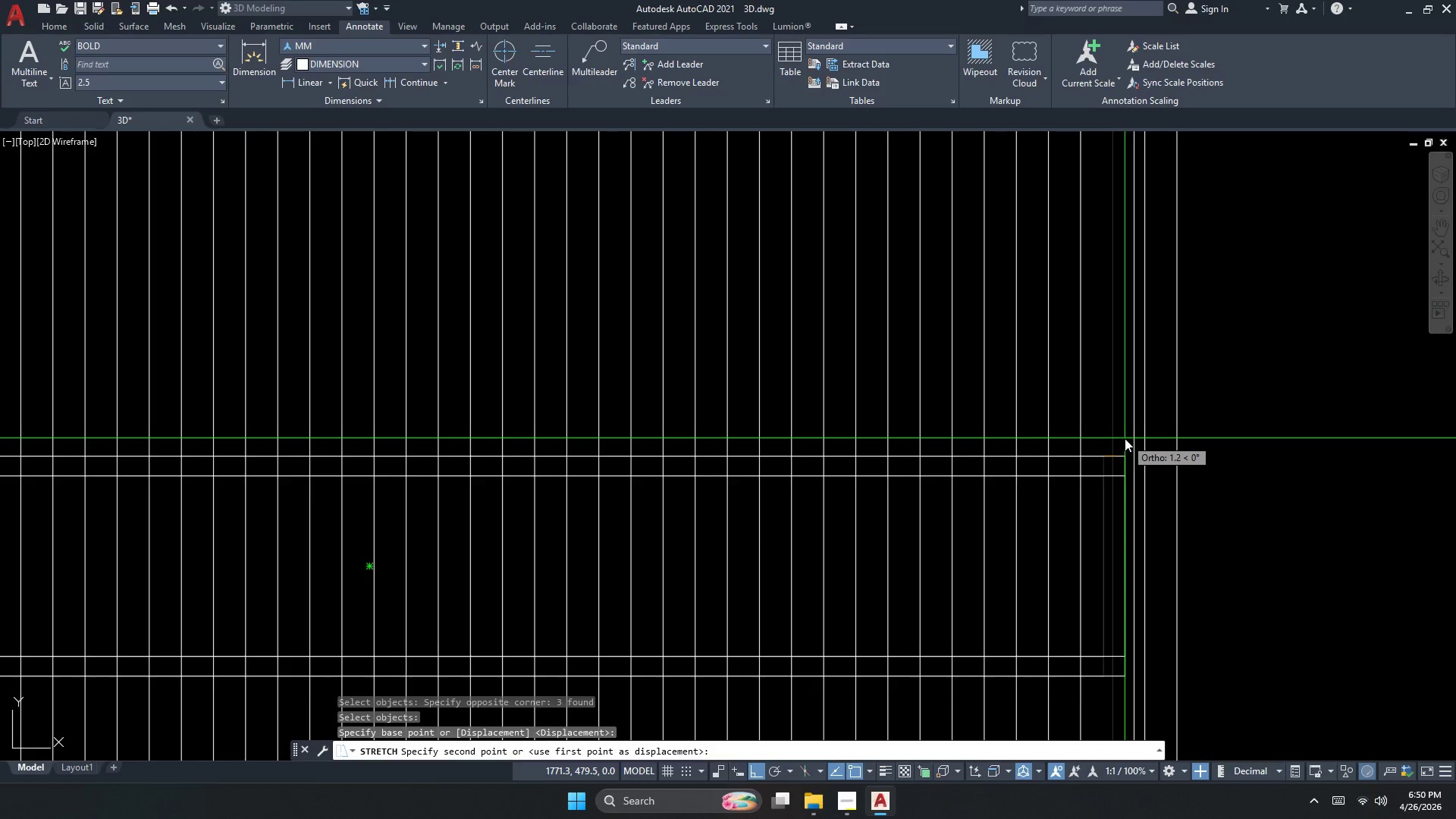 
key(Escape)
 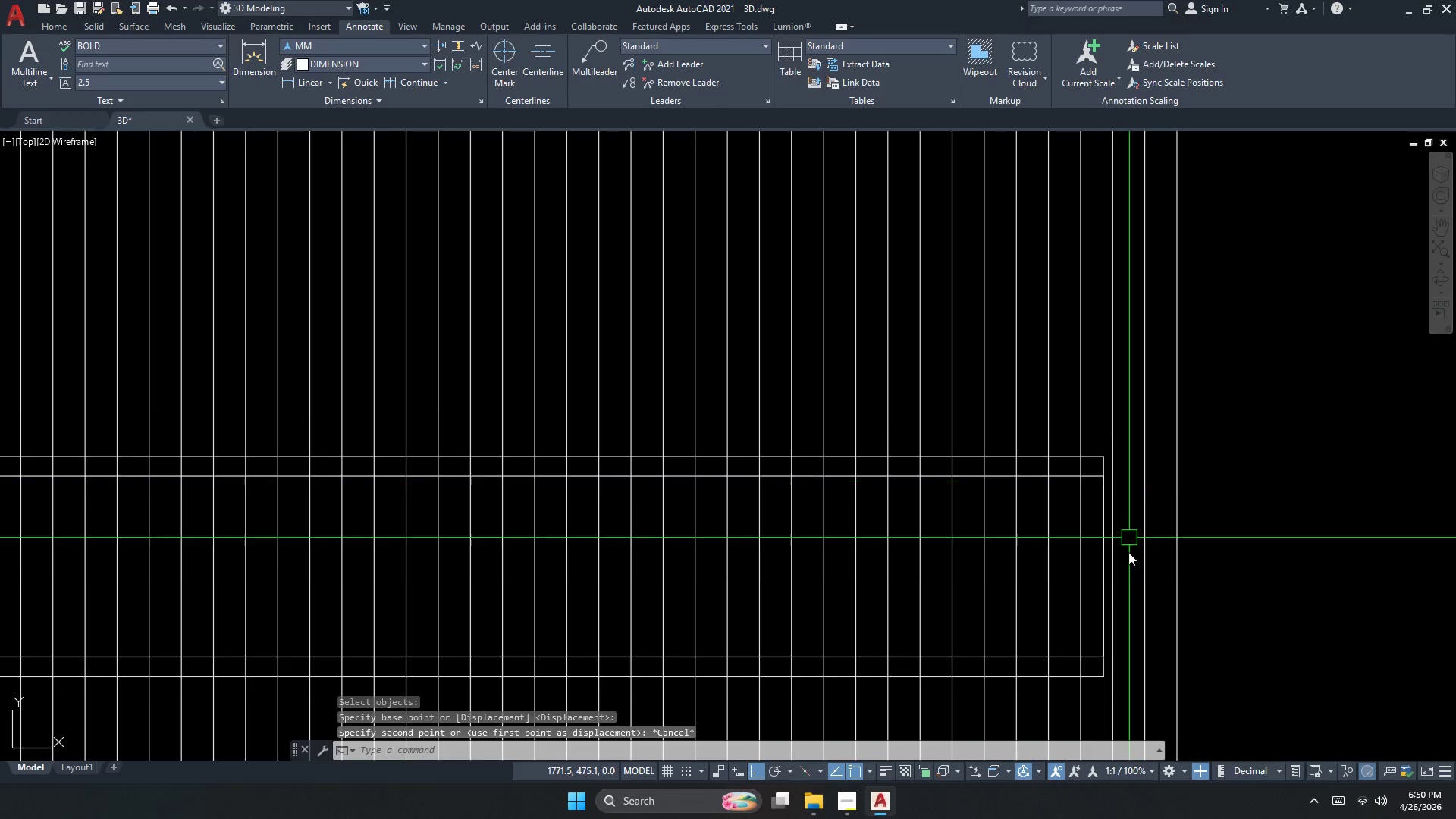 
key(S)
 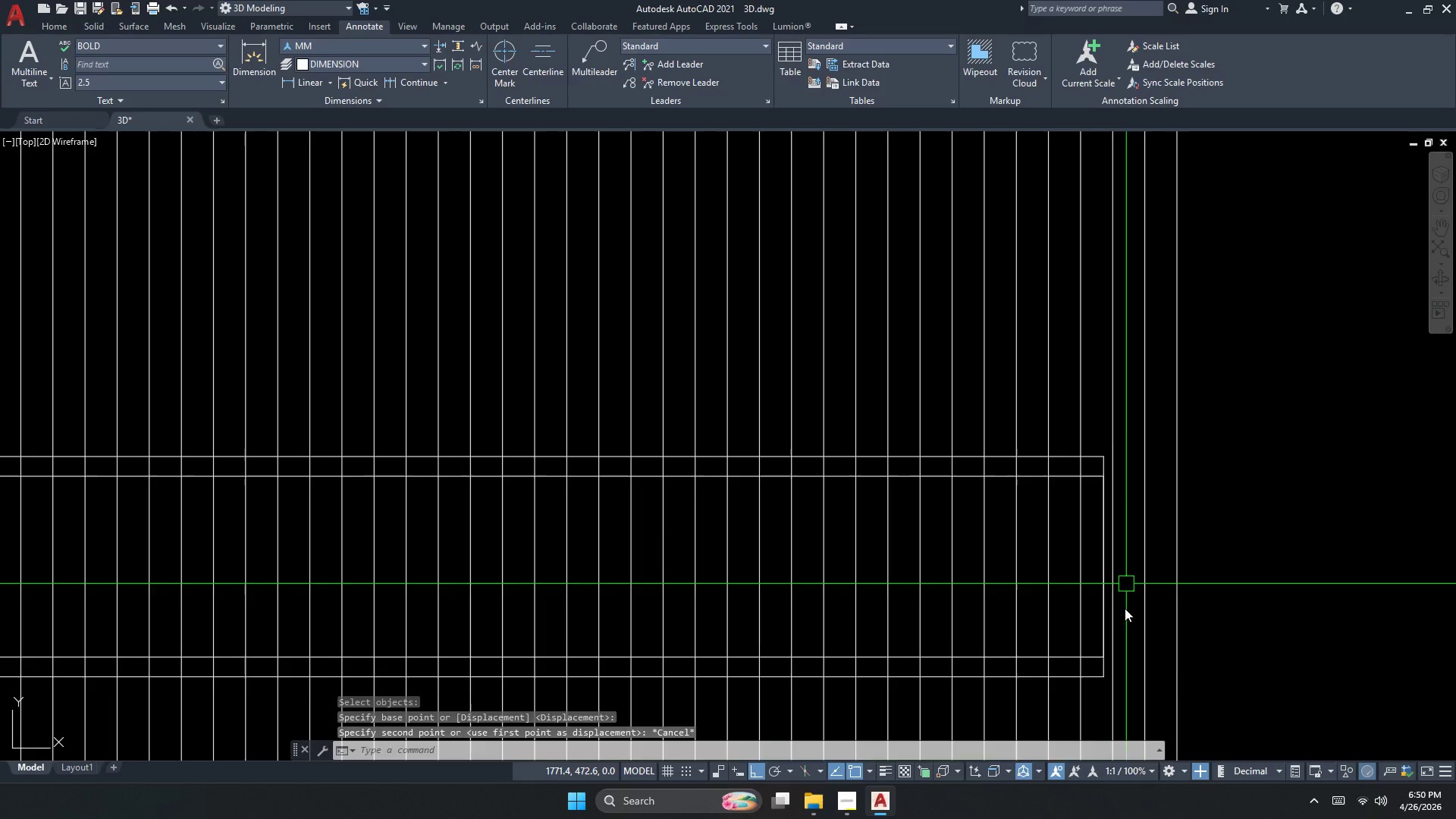 
key(Space)
 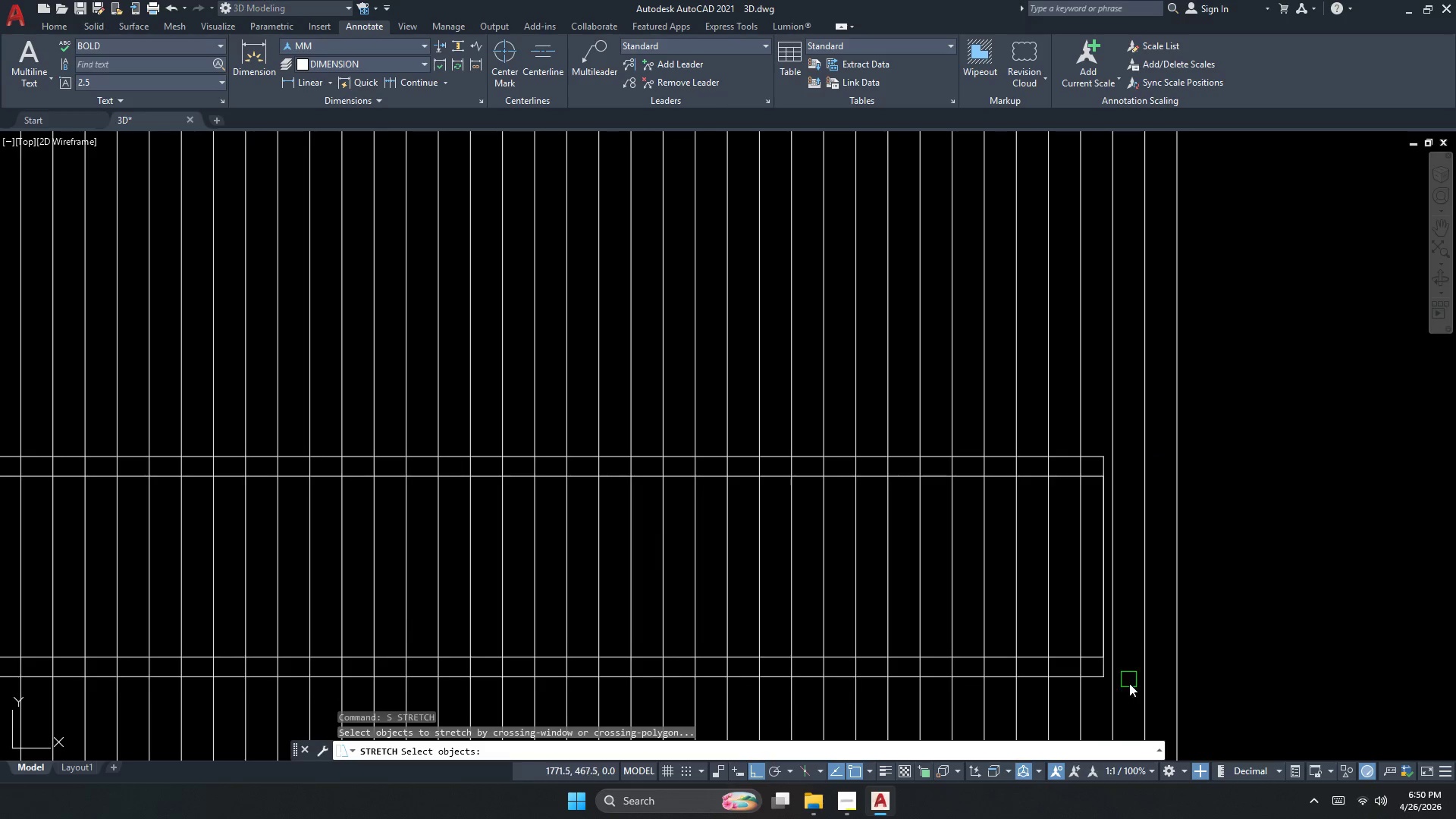 
left_click_drag(start_coordinate=[1129, 693], to_coordinate=[1127, 670])
 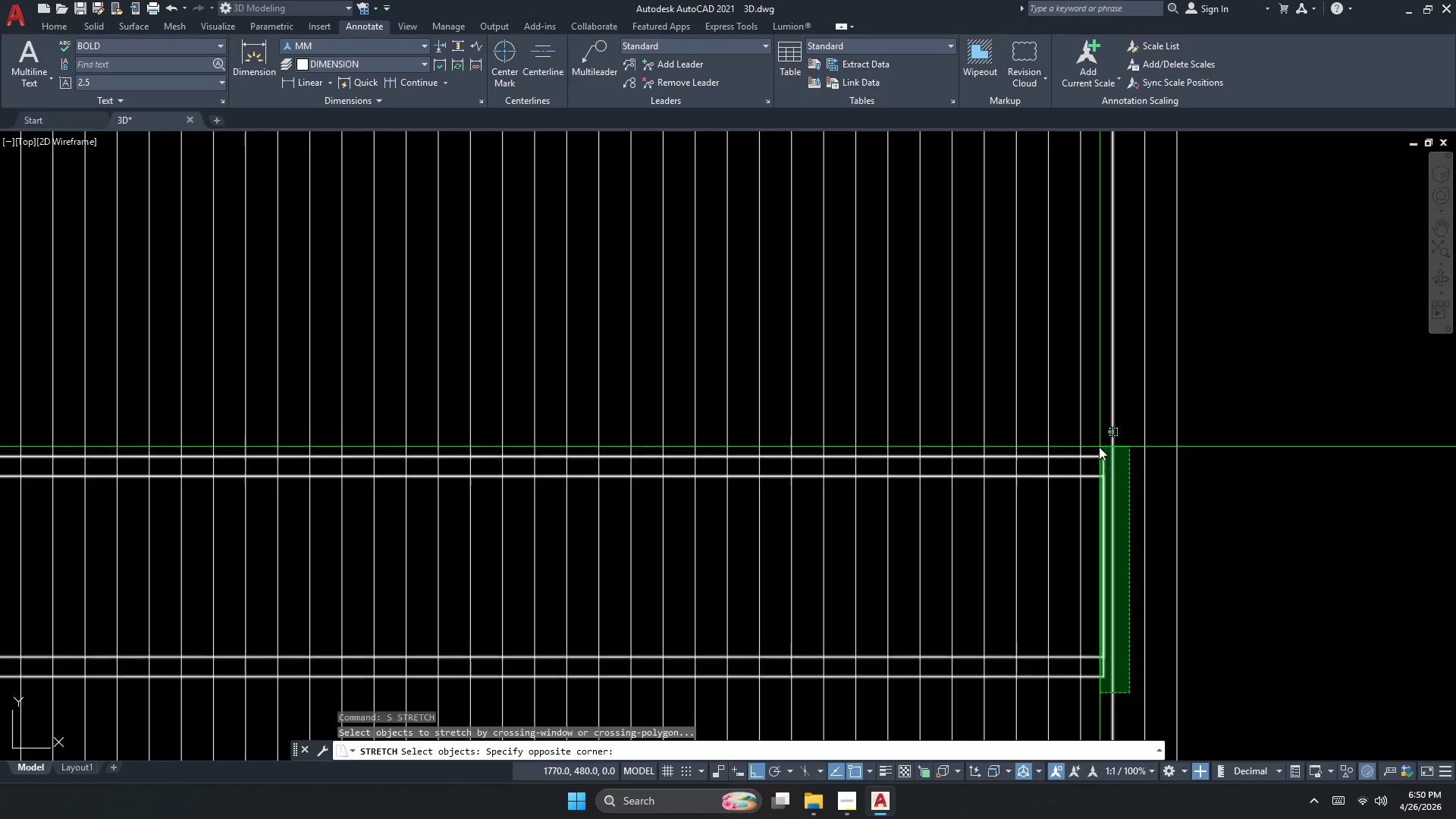 
left_click([1096, 445])
 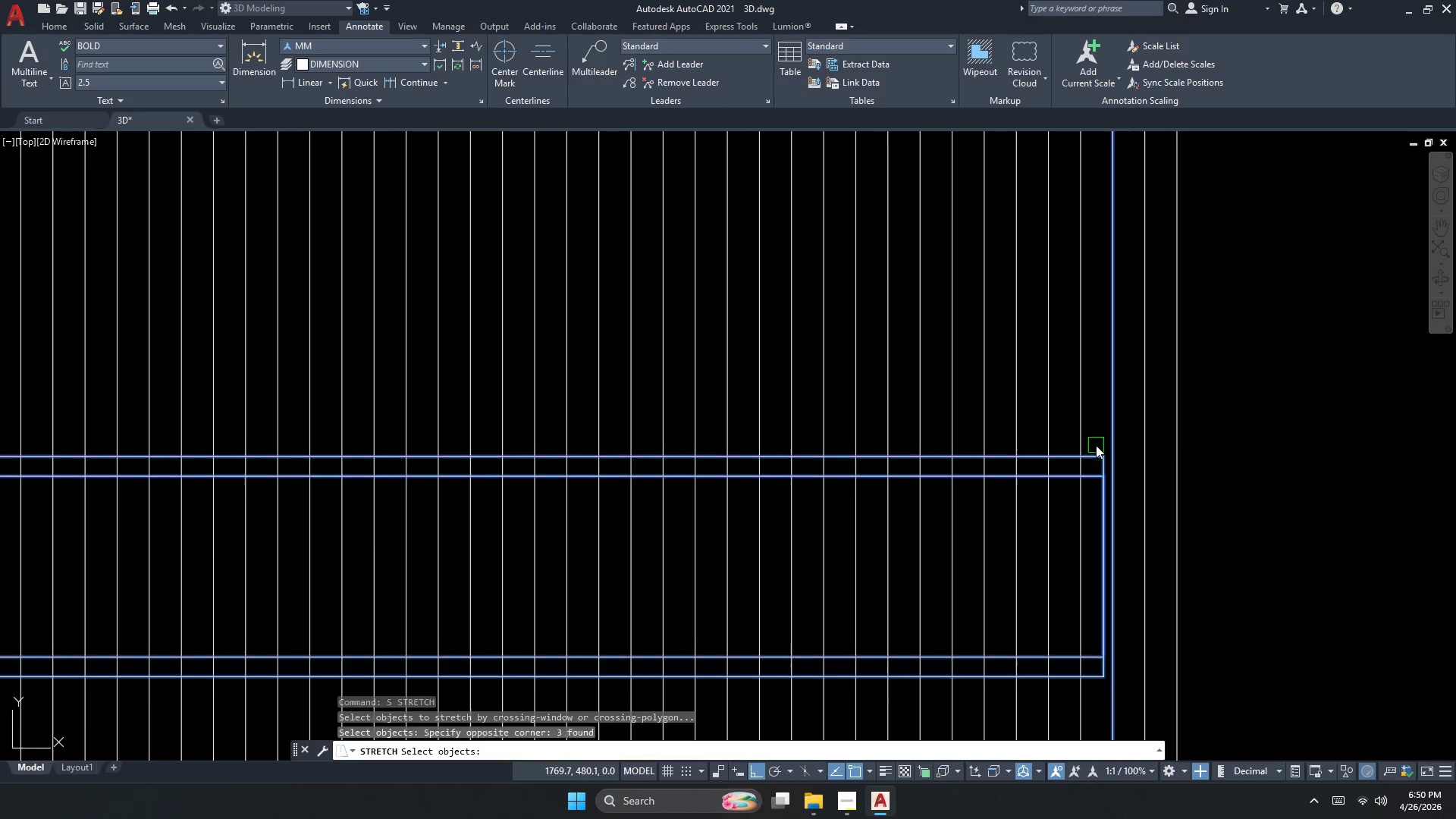 
hold_key(key=ShiftLeft, duration=0.58)
left_click_drag(start_coordinate=[1125, 432], to_coordinate=[1120, 432])
 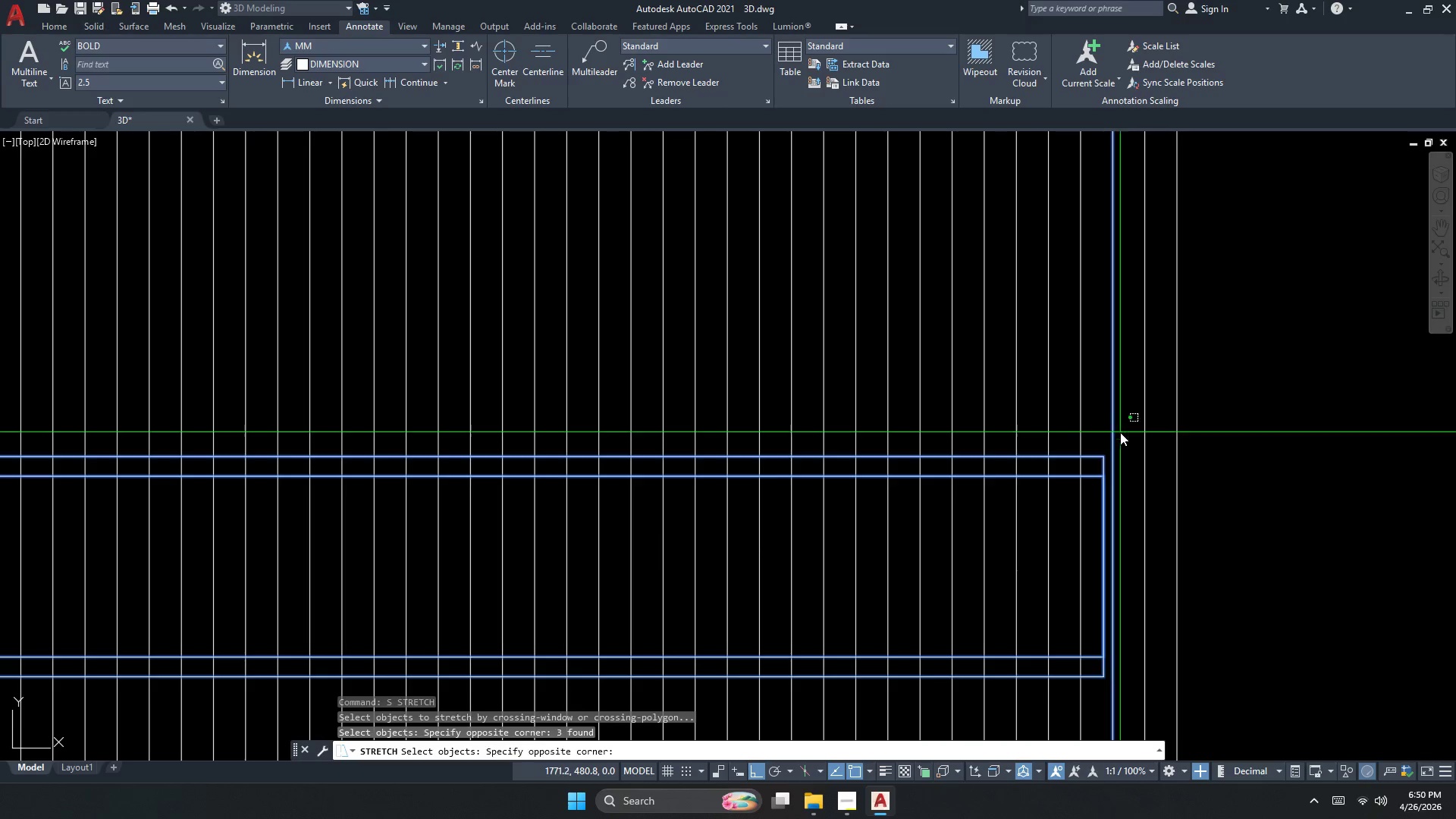 
triple_click([1104, 432])
 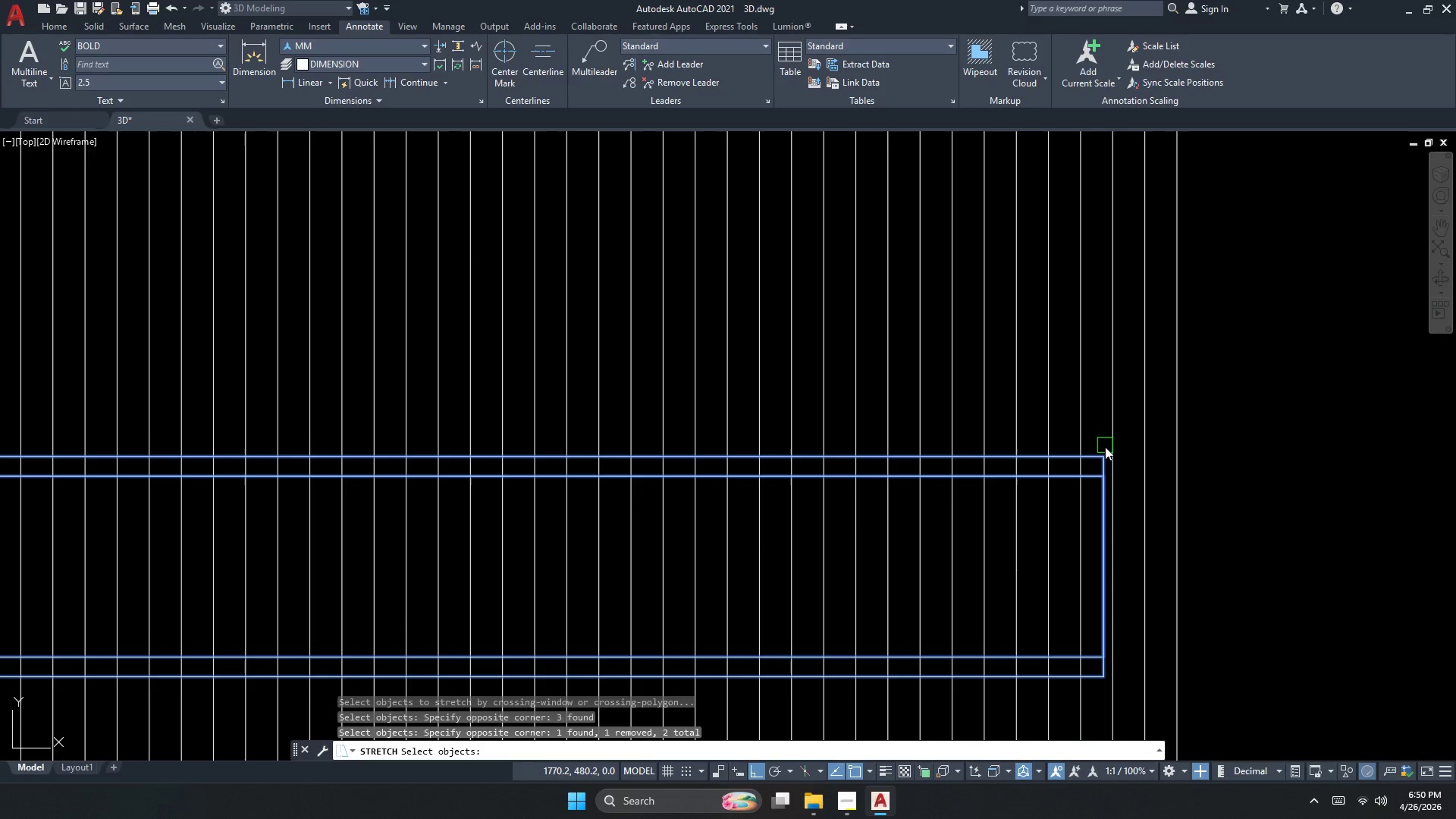 
key(Space)
 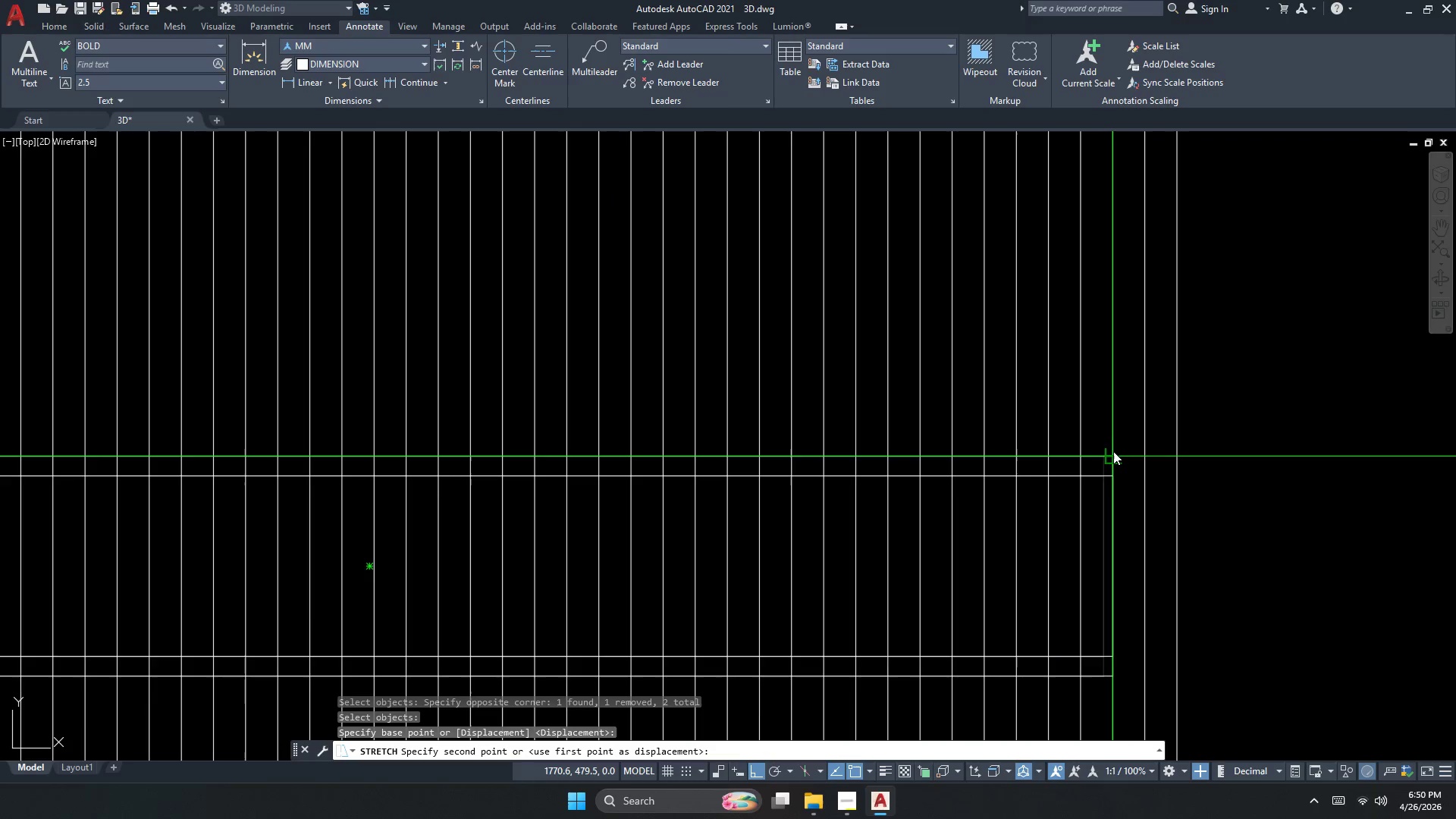 
left_click([1113, 451])
 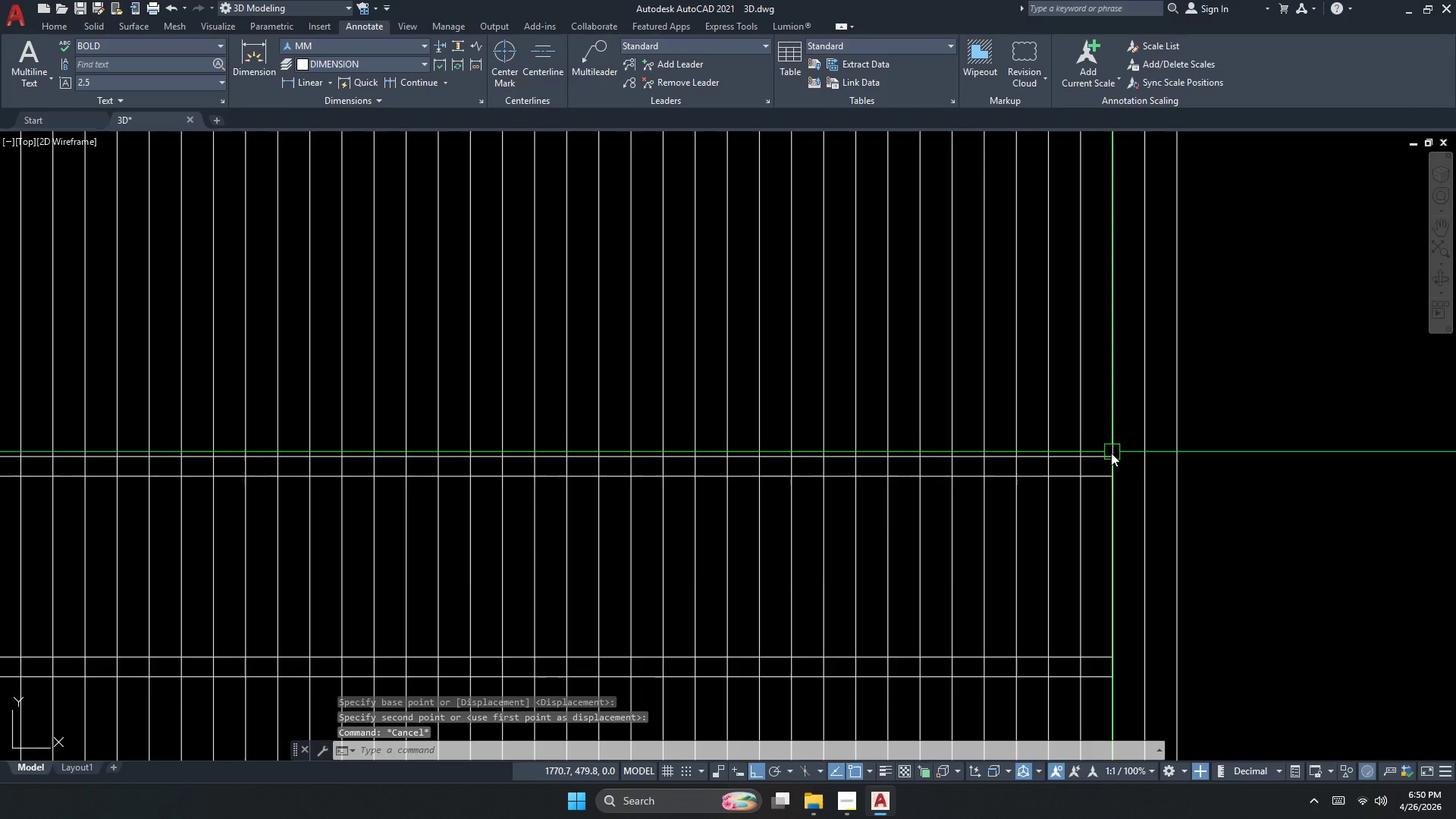 
key(Escape)
 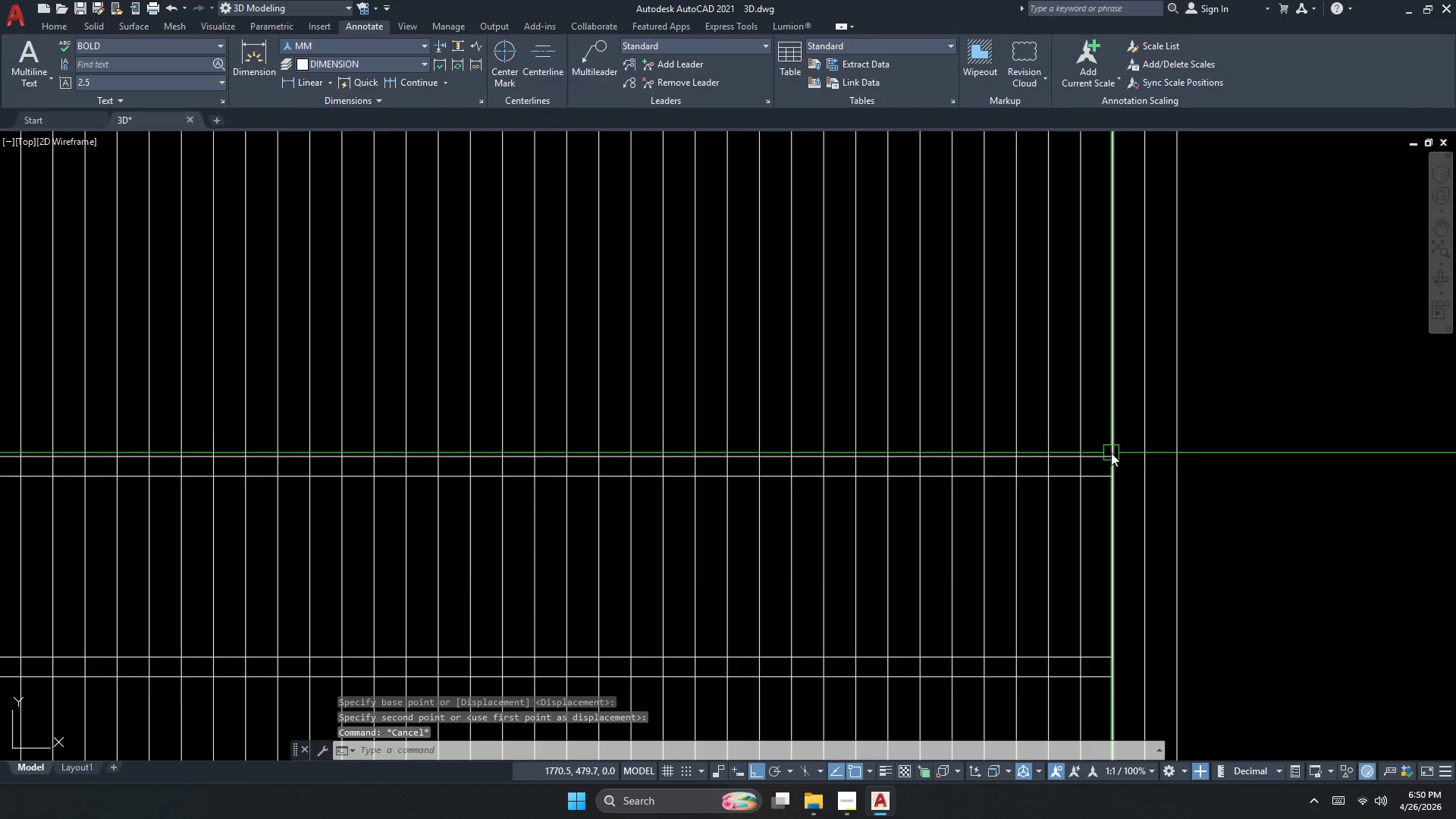 
scroll: coordinate [1111, 453], scroll_direction: down, amount: 1.0
 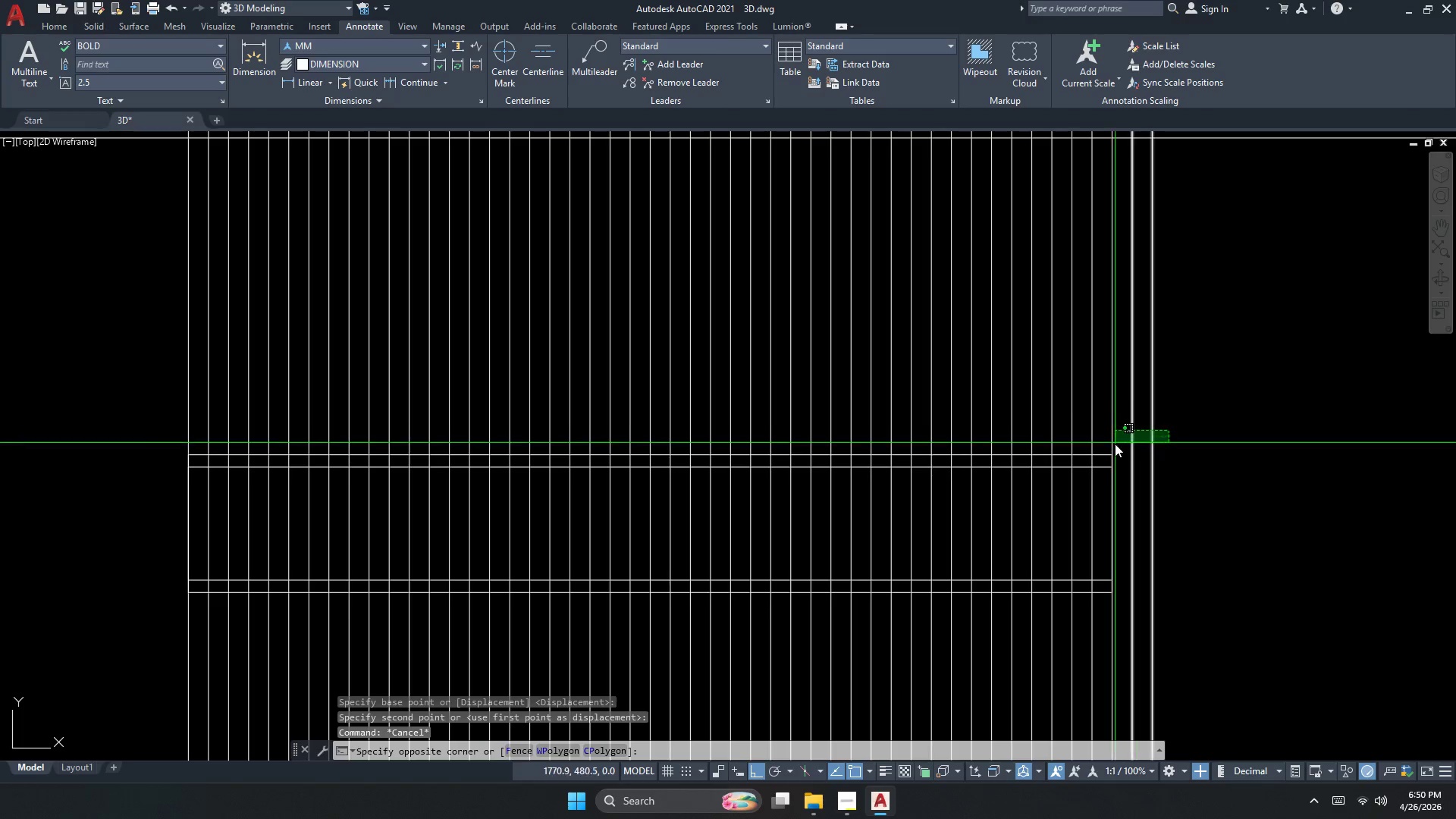 
left_click([1125, 443])
 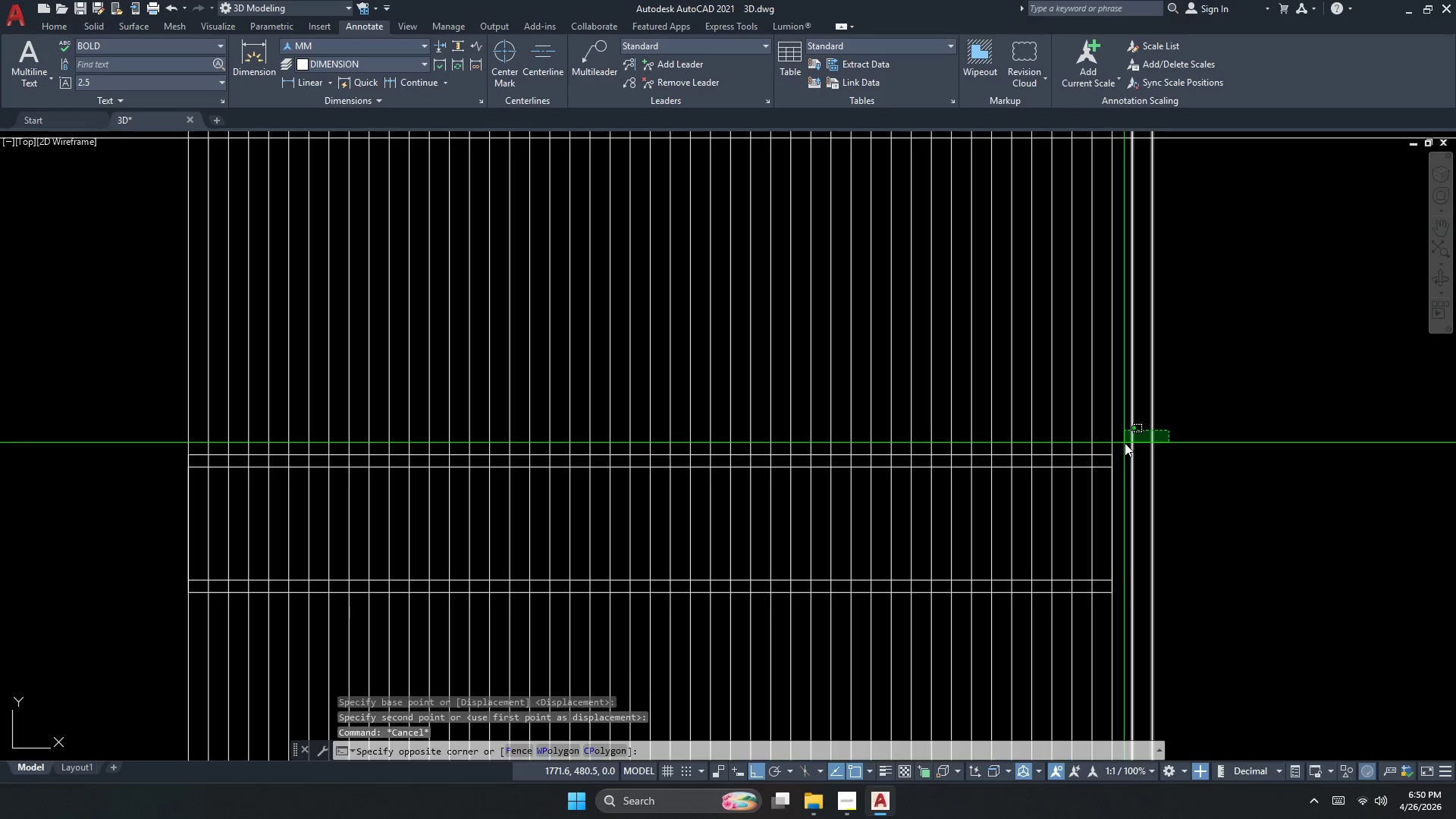 
key(E)
 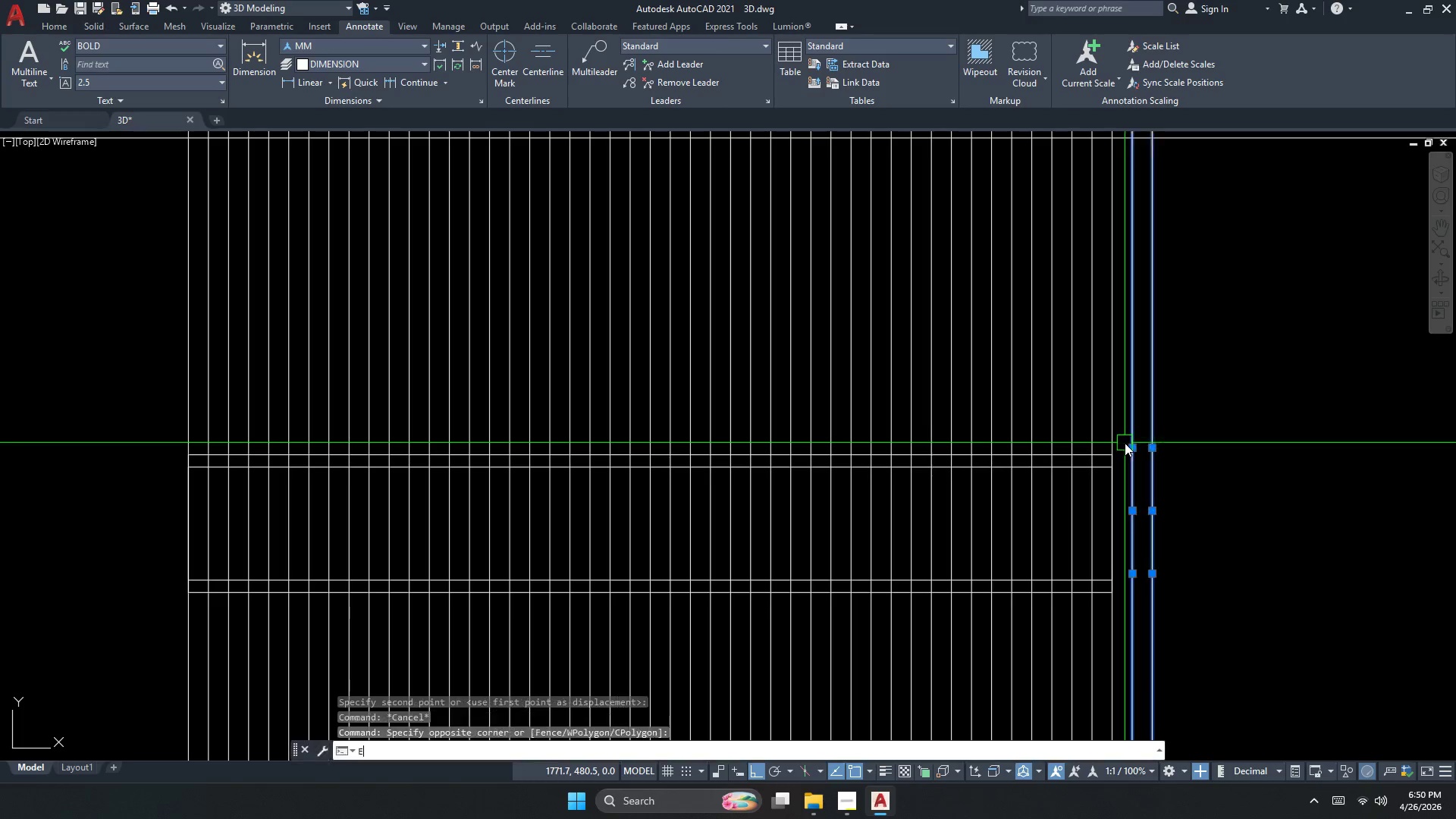 
key(Space)
 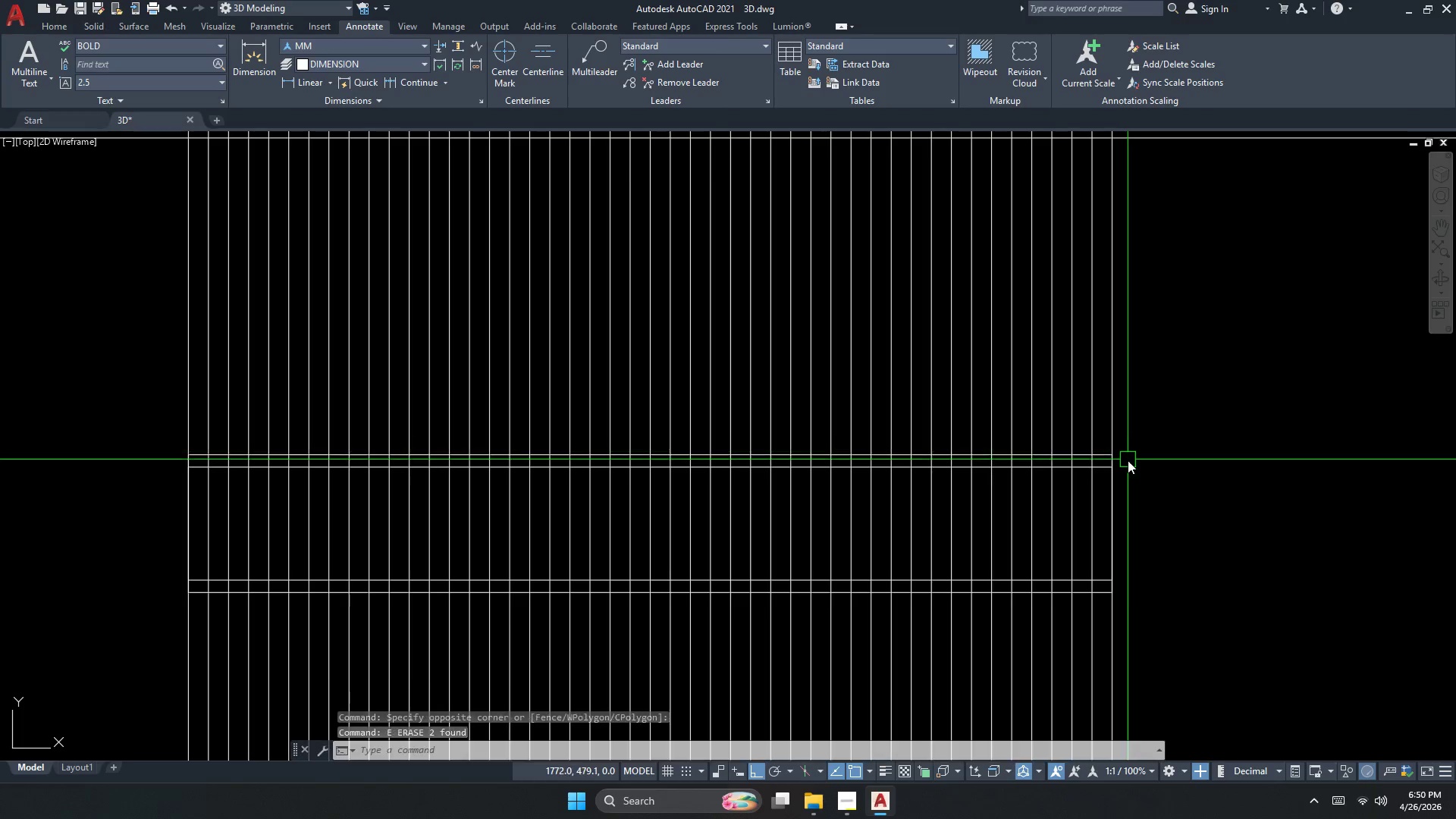 
key(Escape)
 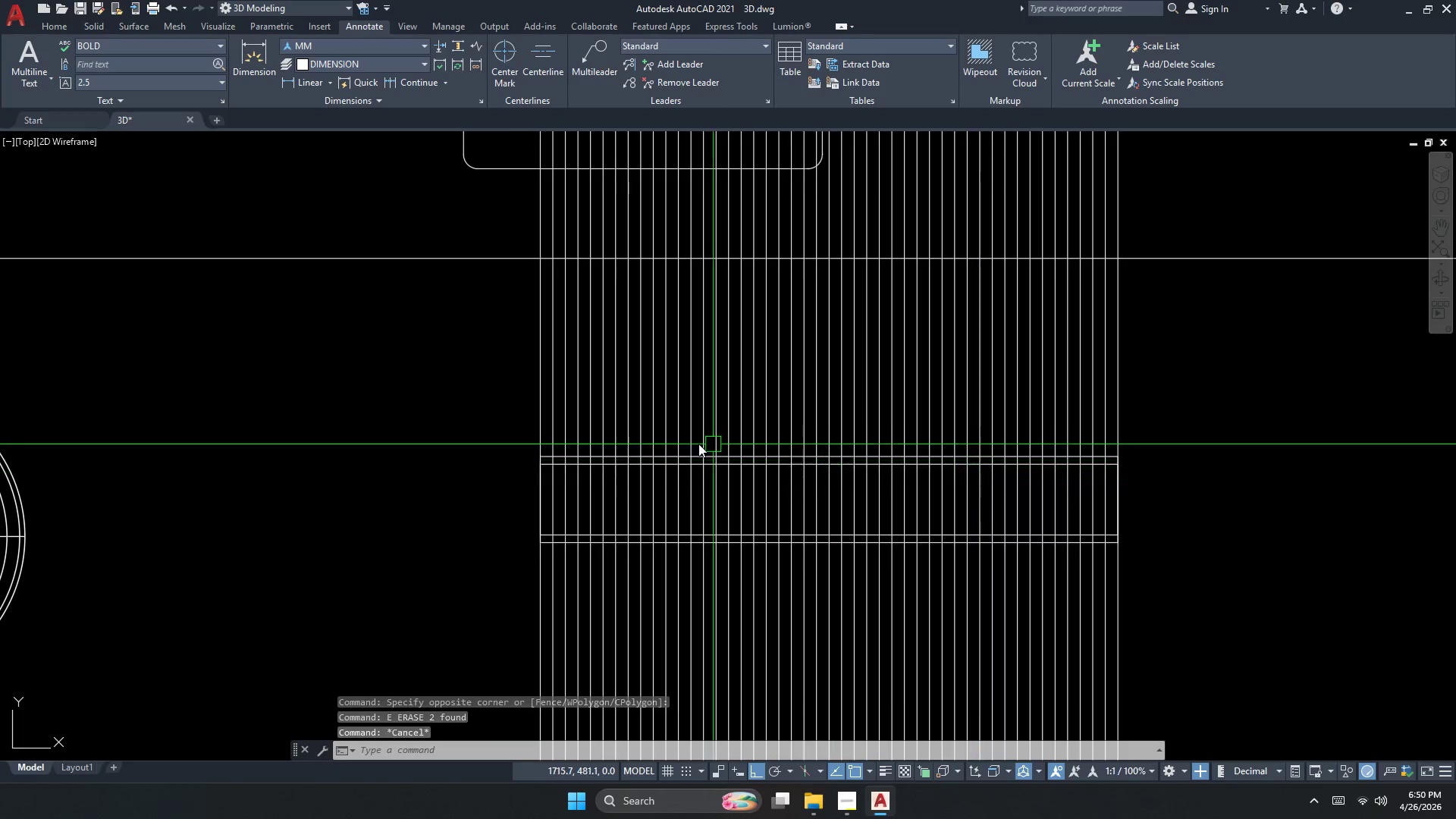 
key(Escape)
 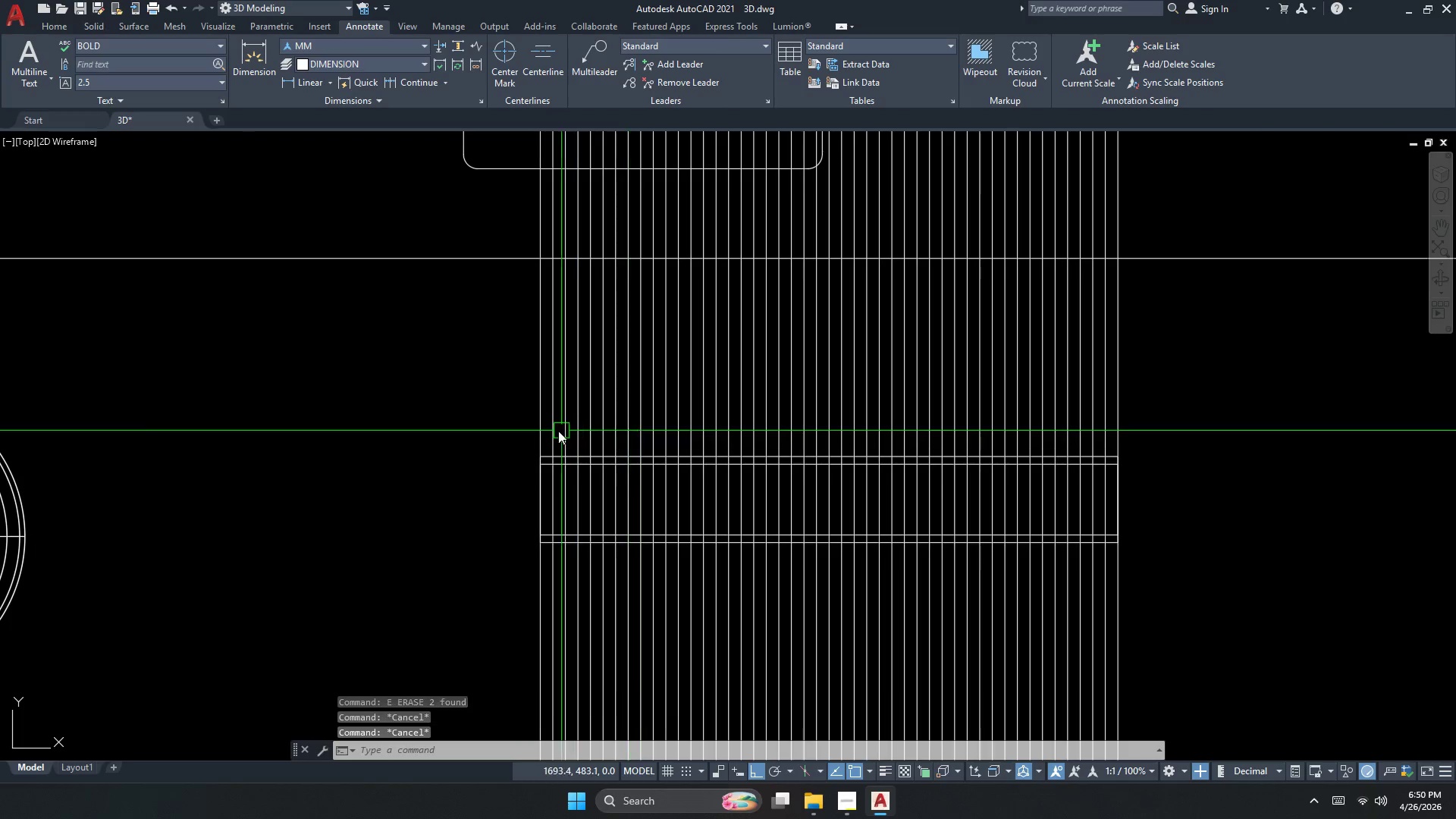 
scroll: coordinate [1128, 460], scroll_direction: down, amount: 1.0
 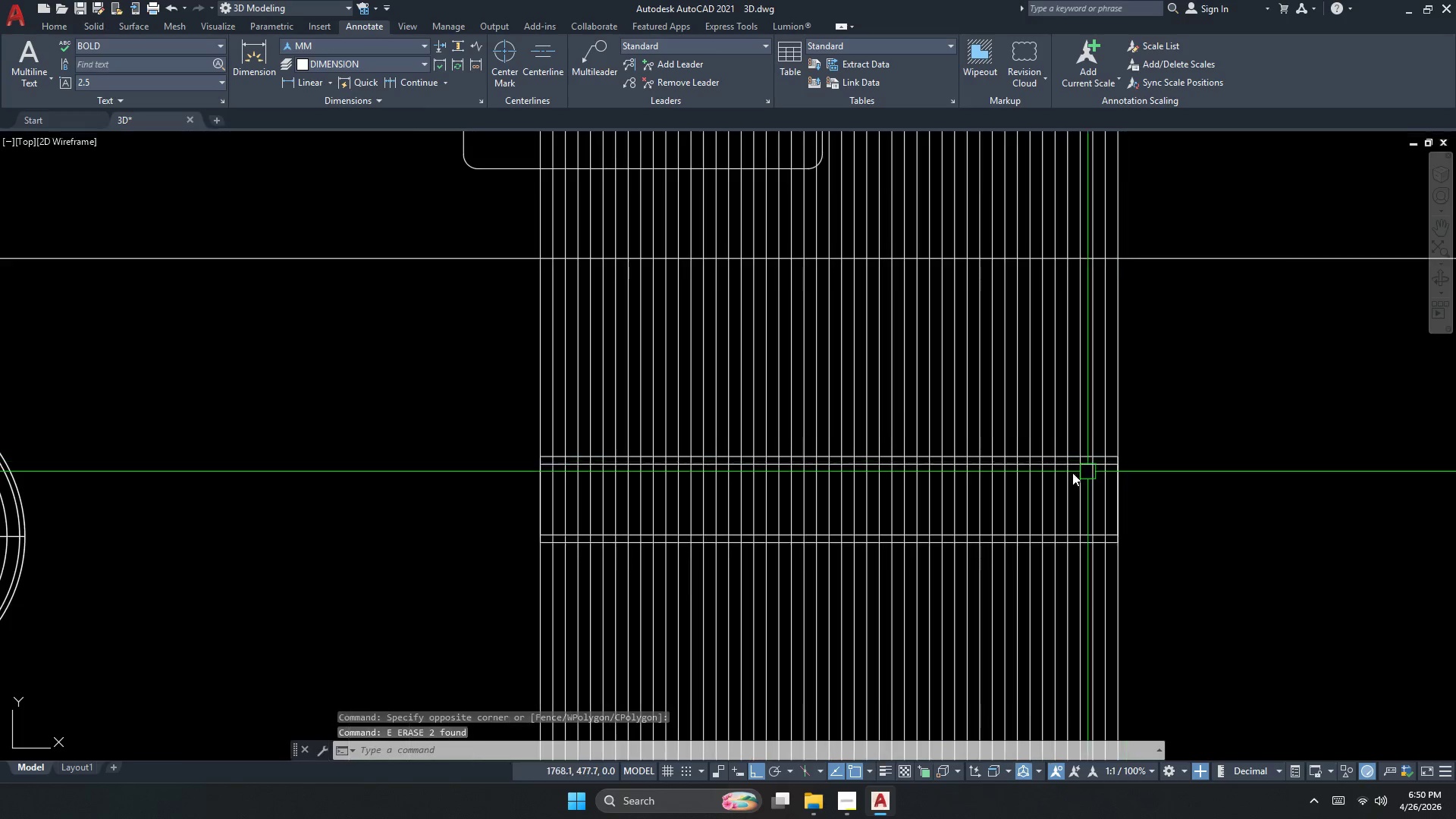 
scroll: coordinate [540, 431], scroll_direction: up, amount: 2.0
 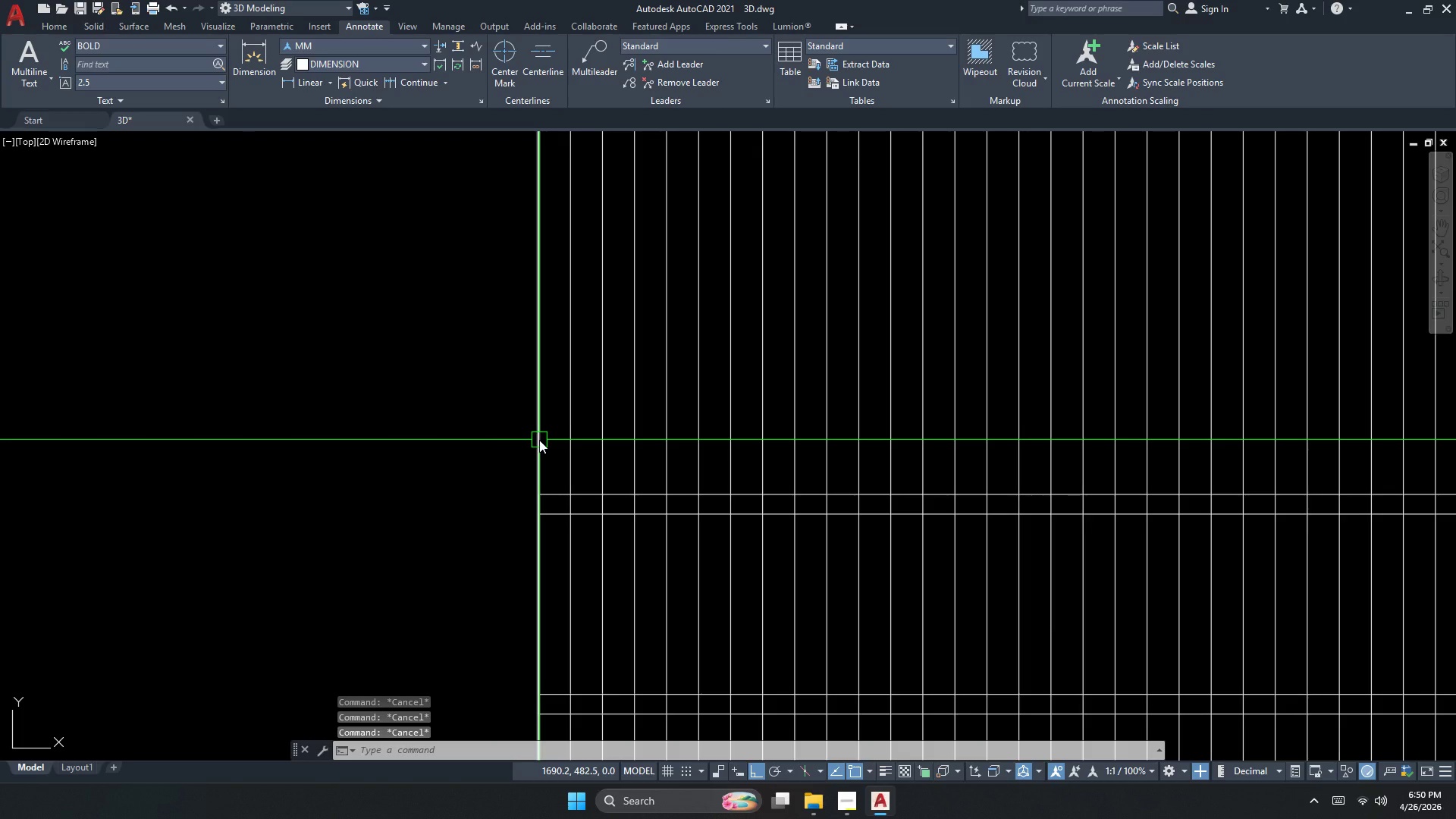 
type(pl )
 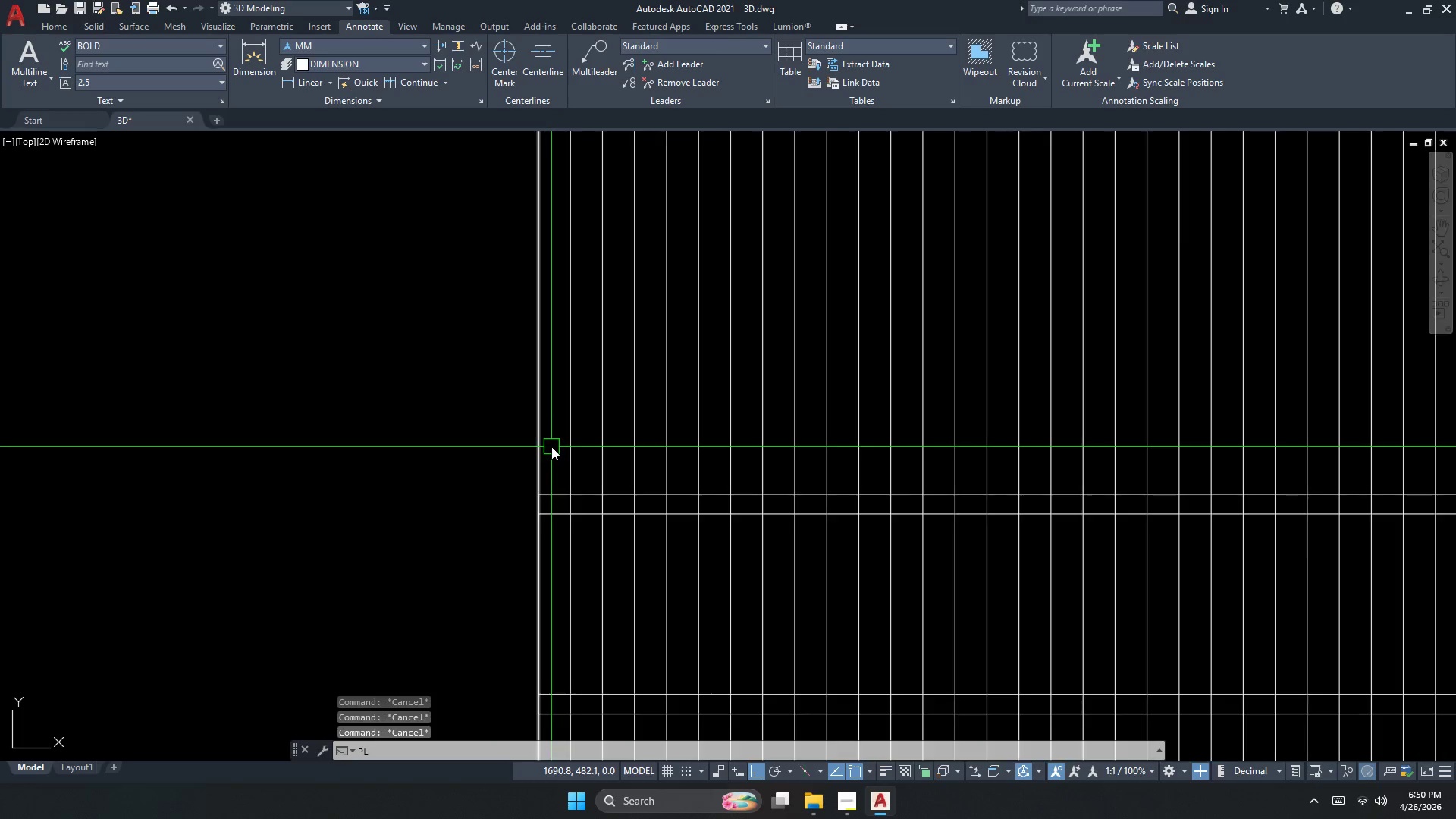 
scroll: coordinate [551, 447], scroll_direction: up, amount: 1.0
 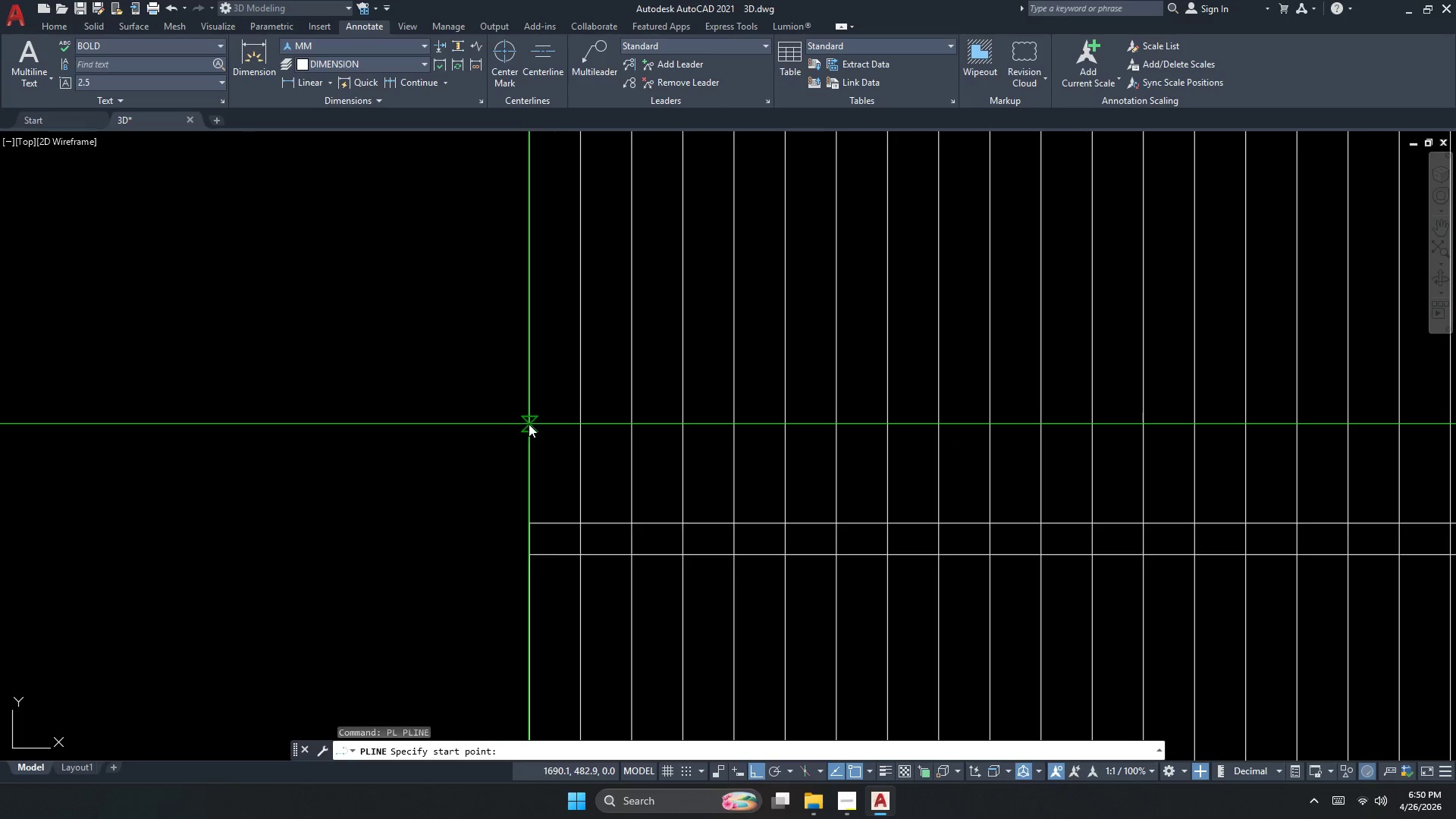 
left_click_drag(start_coordinate=[529, 422], to_coordinate=[532, 428])
 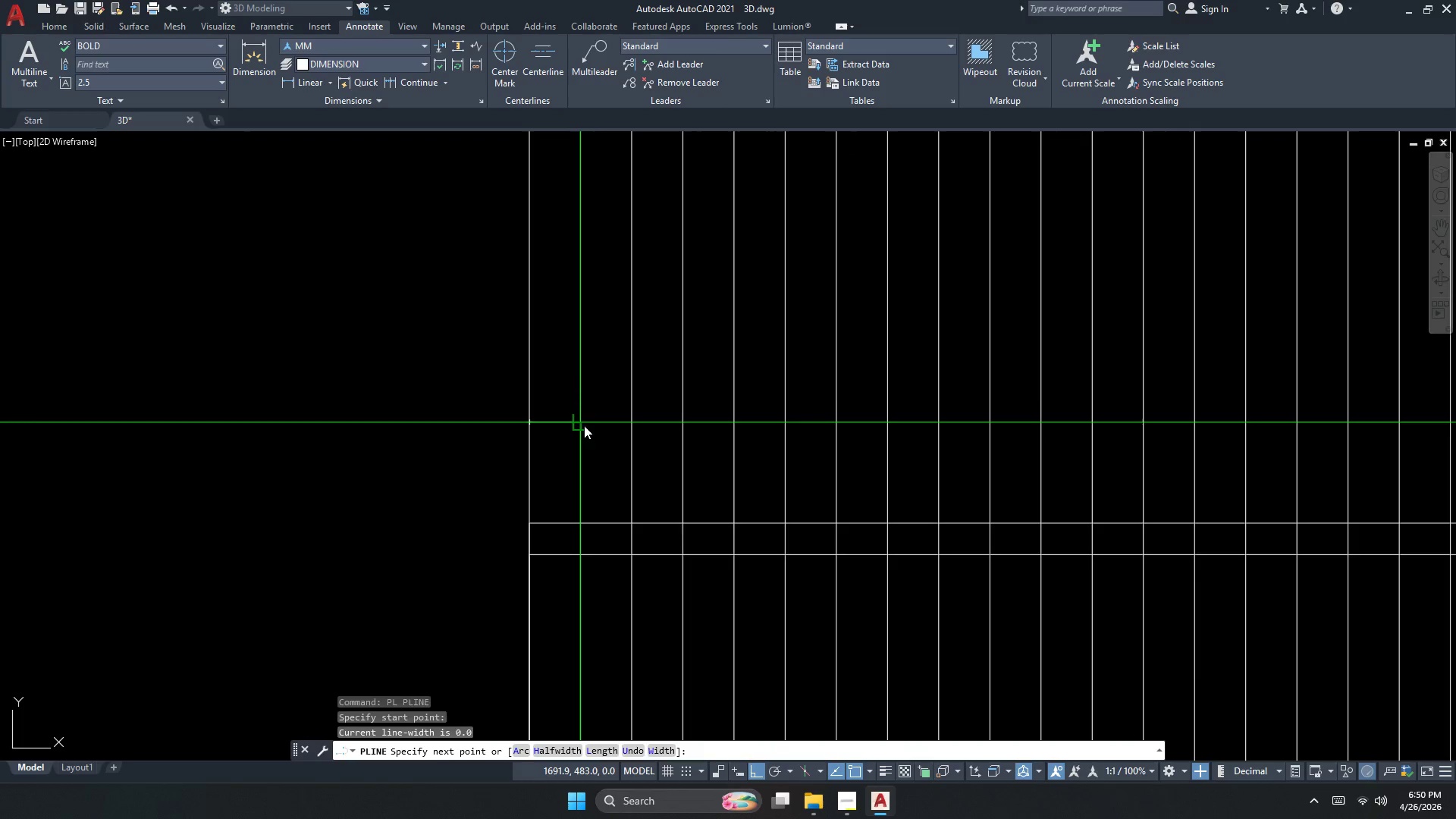 
key(Escape)
 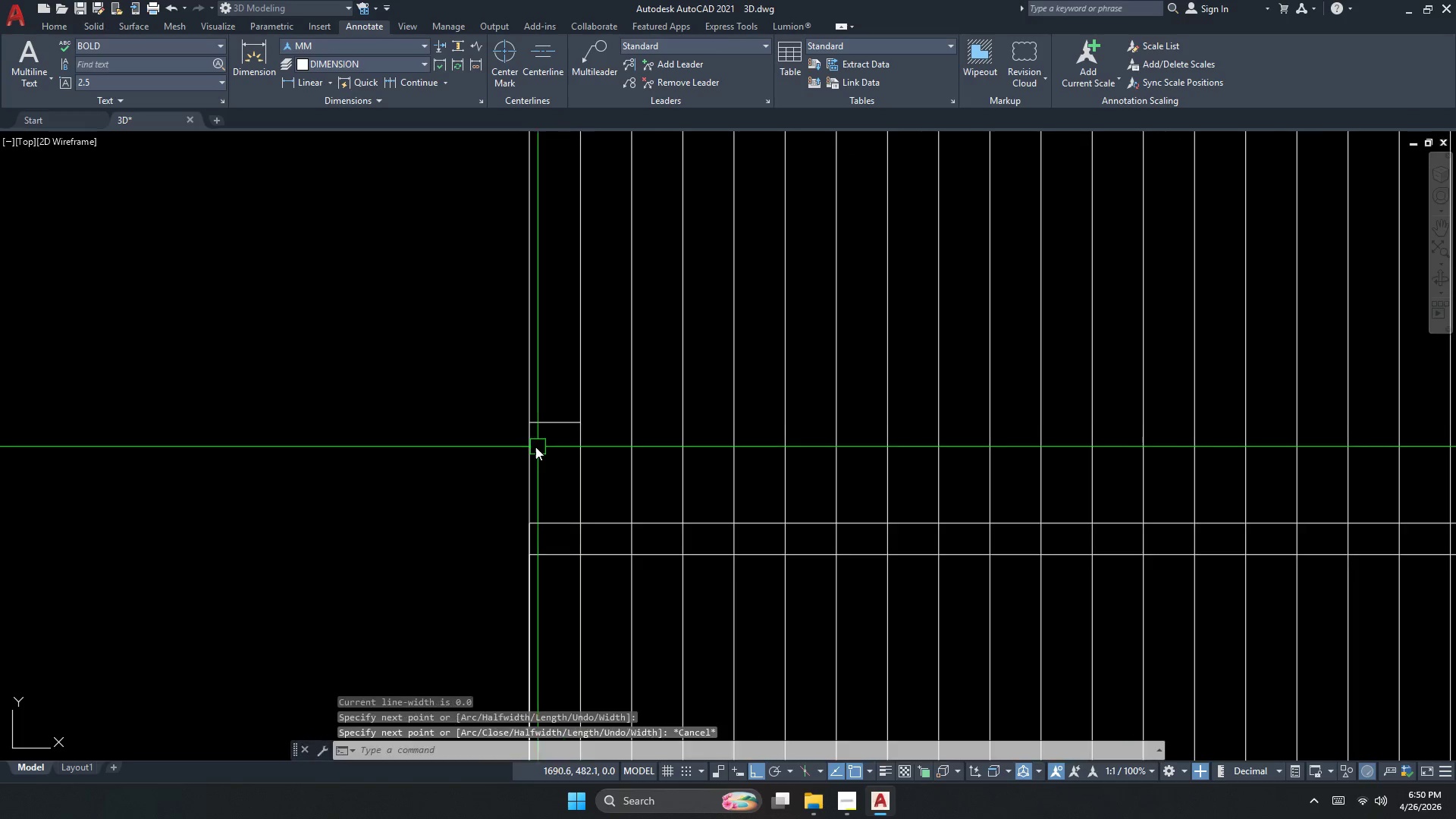 
scroll: coordinate [535, 447], scroll_direction: down, amount: 2.0
 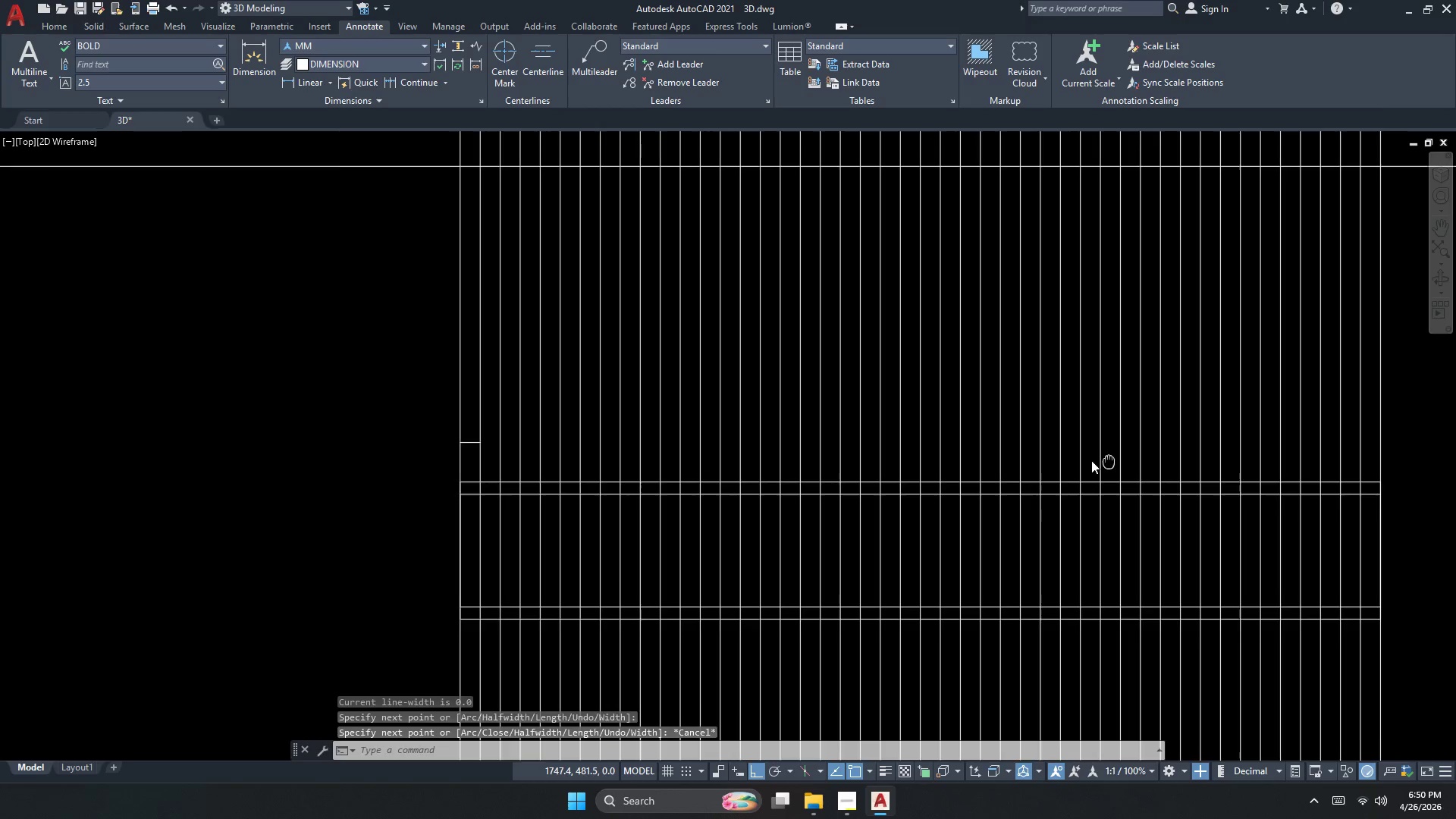 
left_click_drag(start_coordinate=[1263, 432], to_coordinate=[1199, 414])
 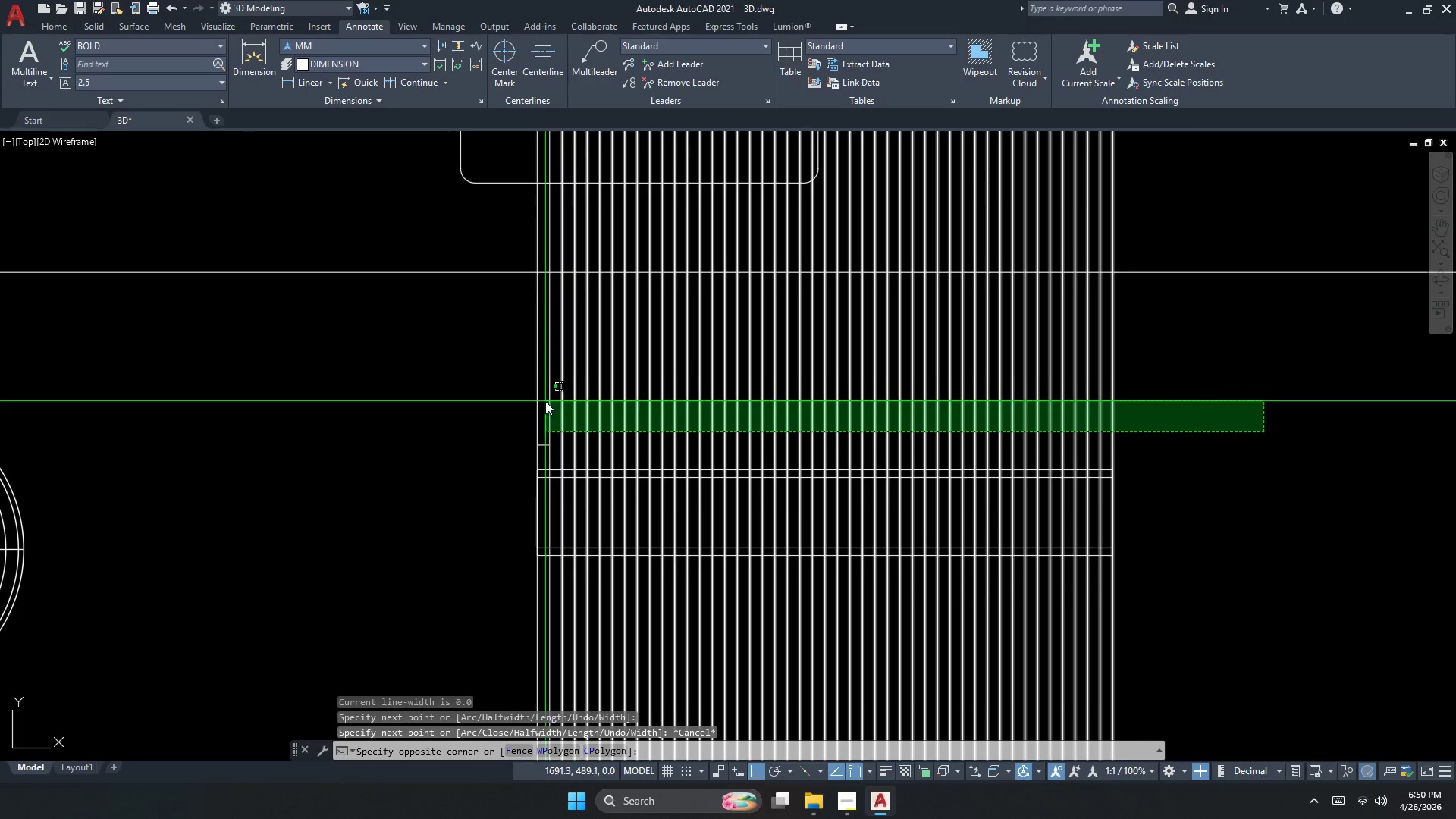 
scroll: coordinate [943, 457], scroll_direction: down, amount: 1.0
 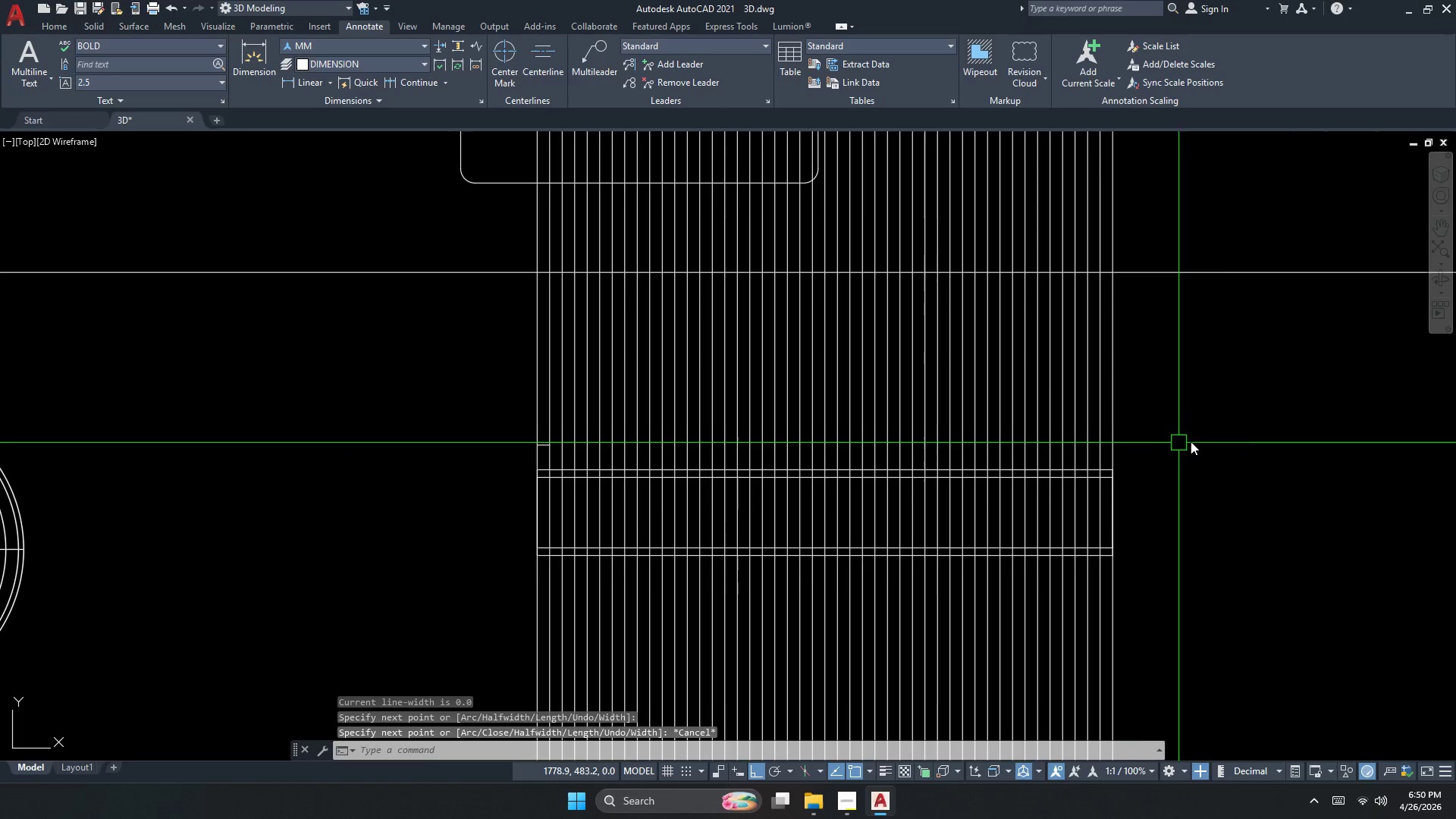 
left_click([545, 401])
 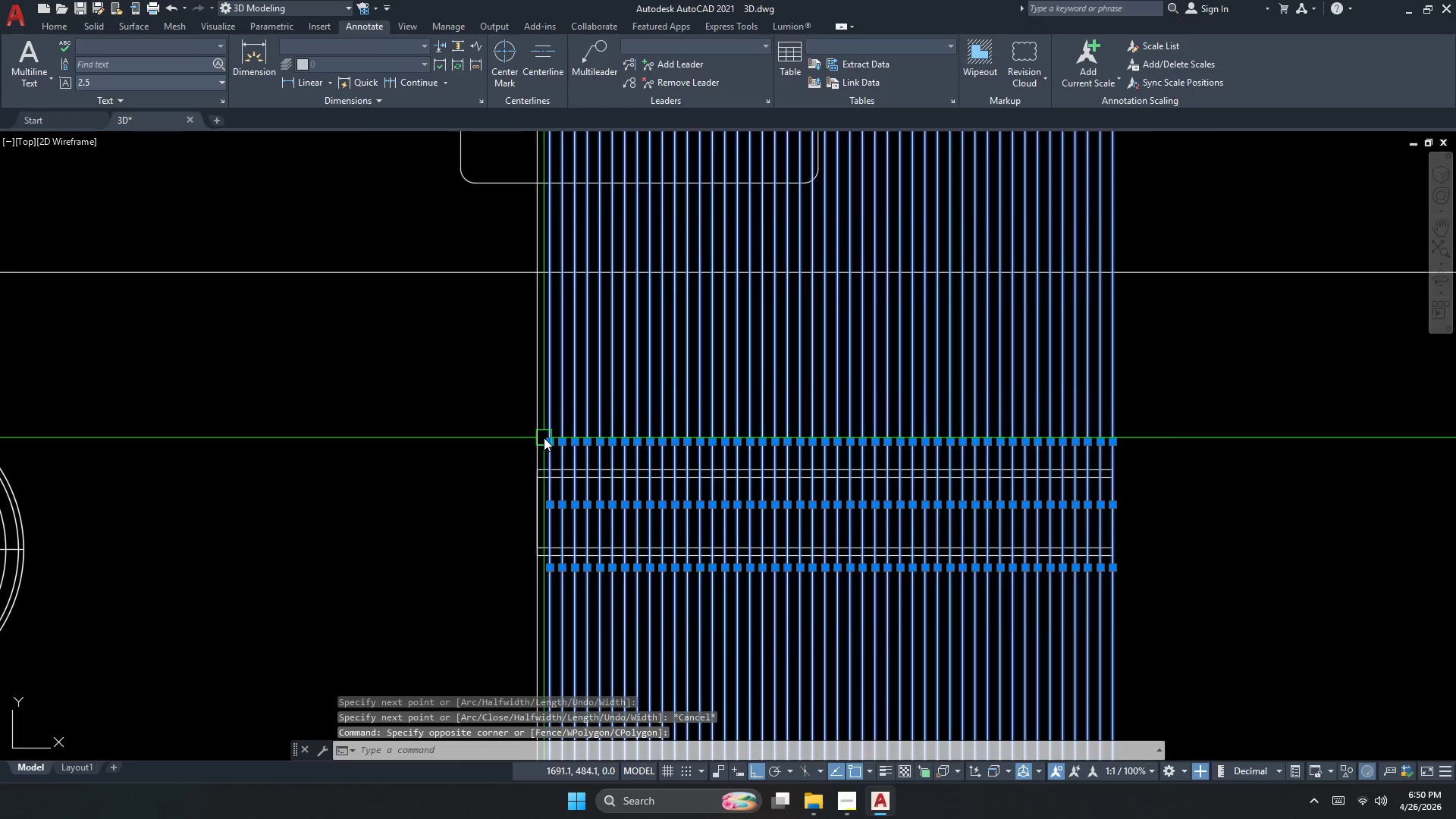 
scroll: coordinate [543, 439], scroll_direction: up, amount: 2.0
 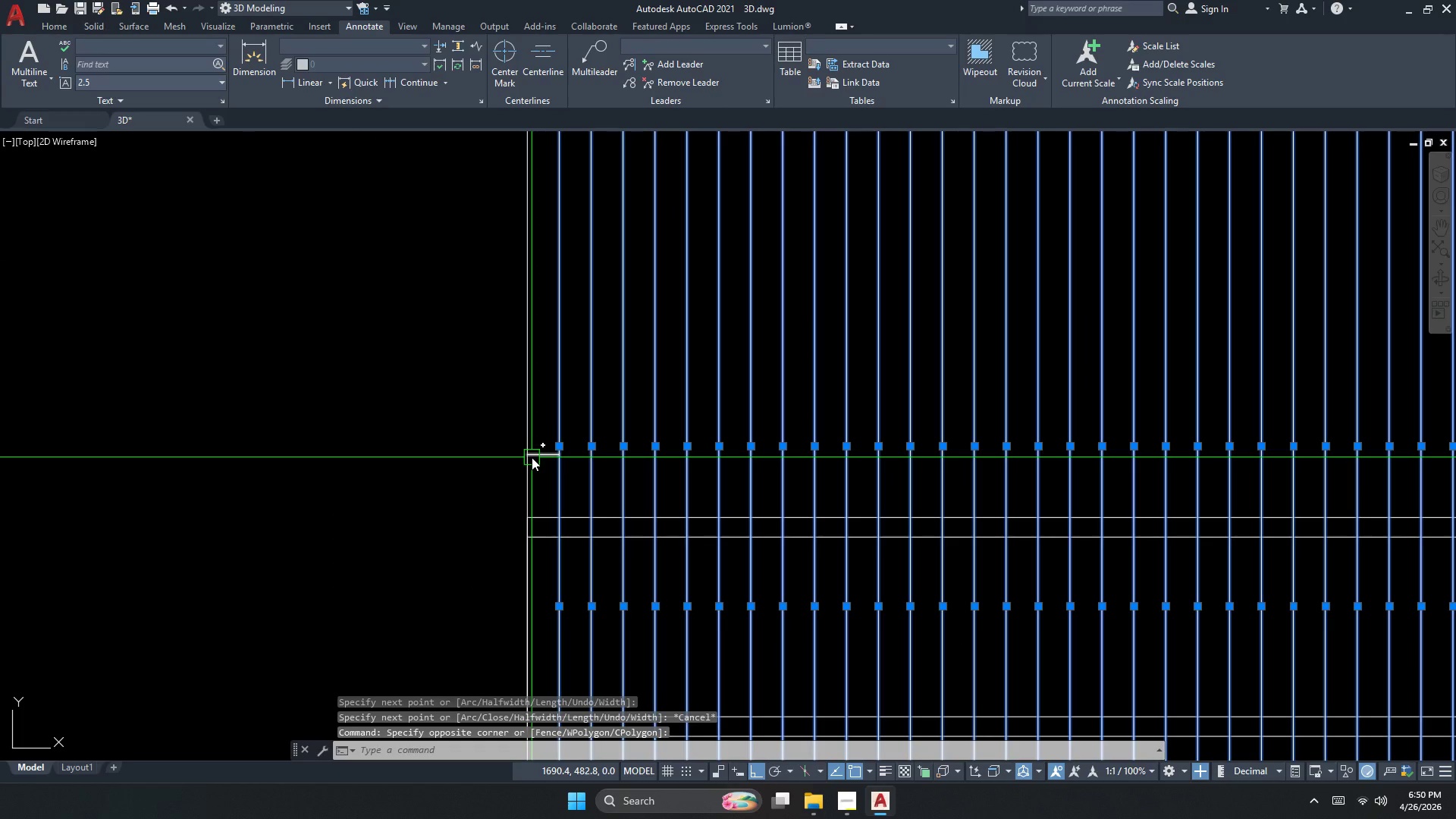 
type(co )
 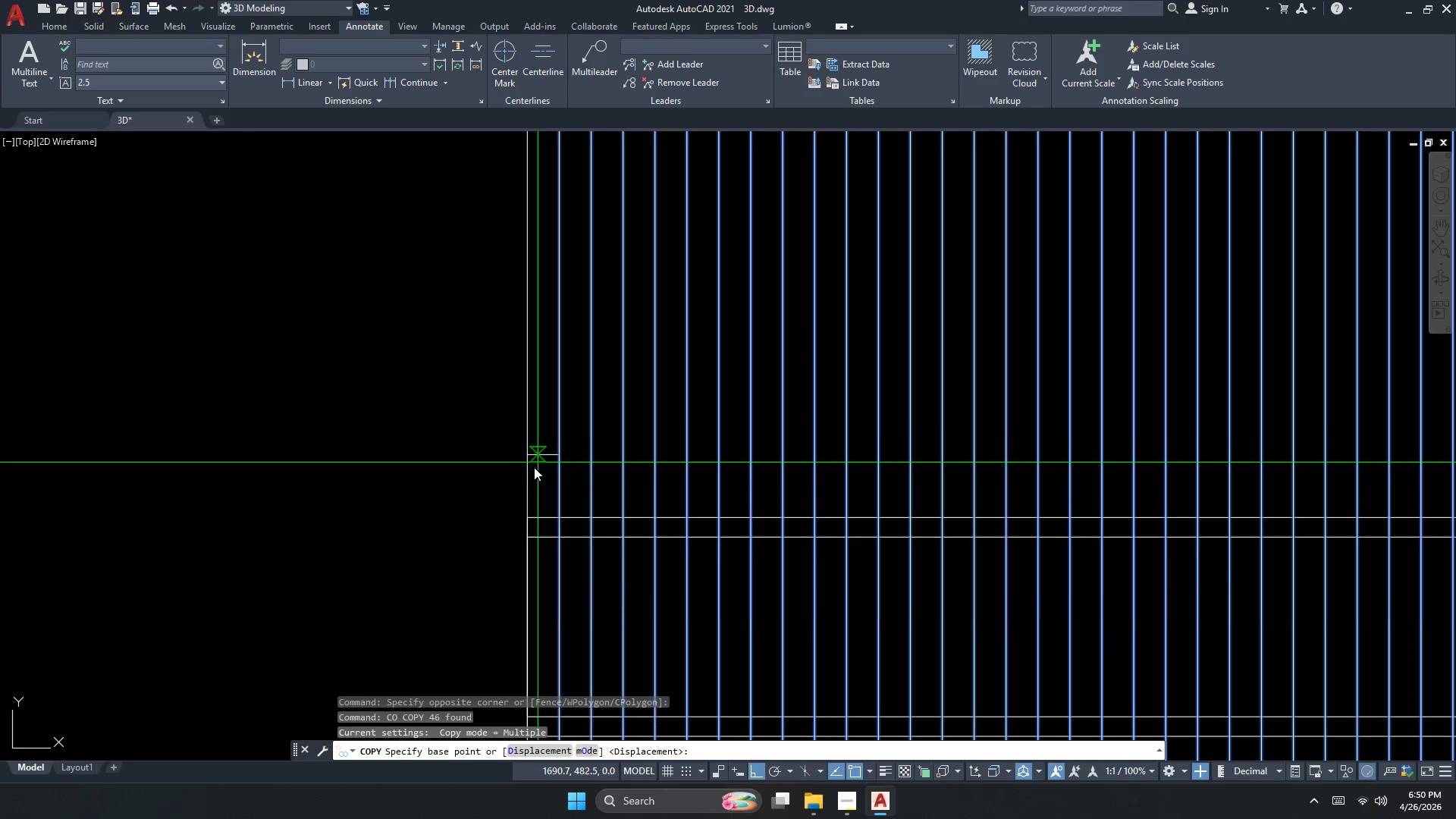 
scroll: coordinate [534, 467], scroll_direction: up, amount: 1.0
 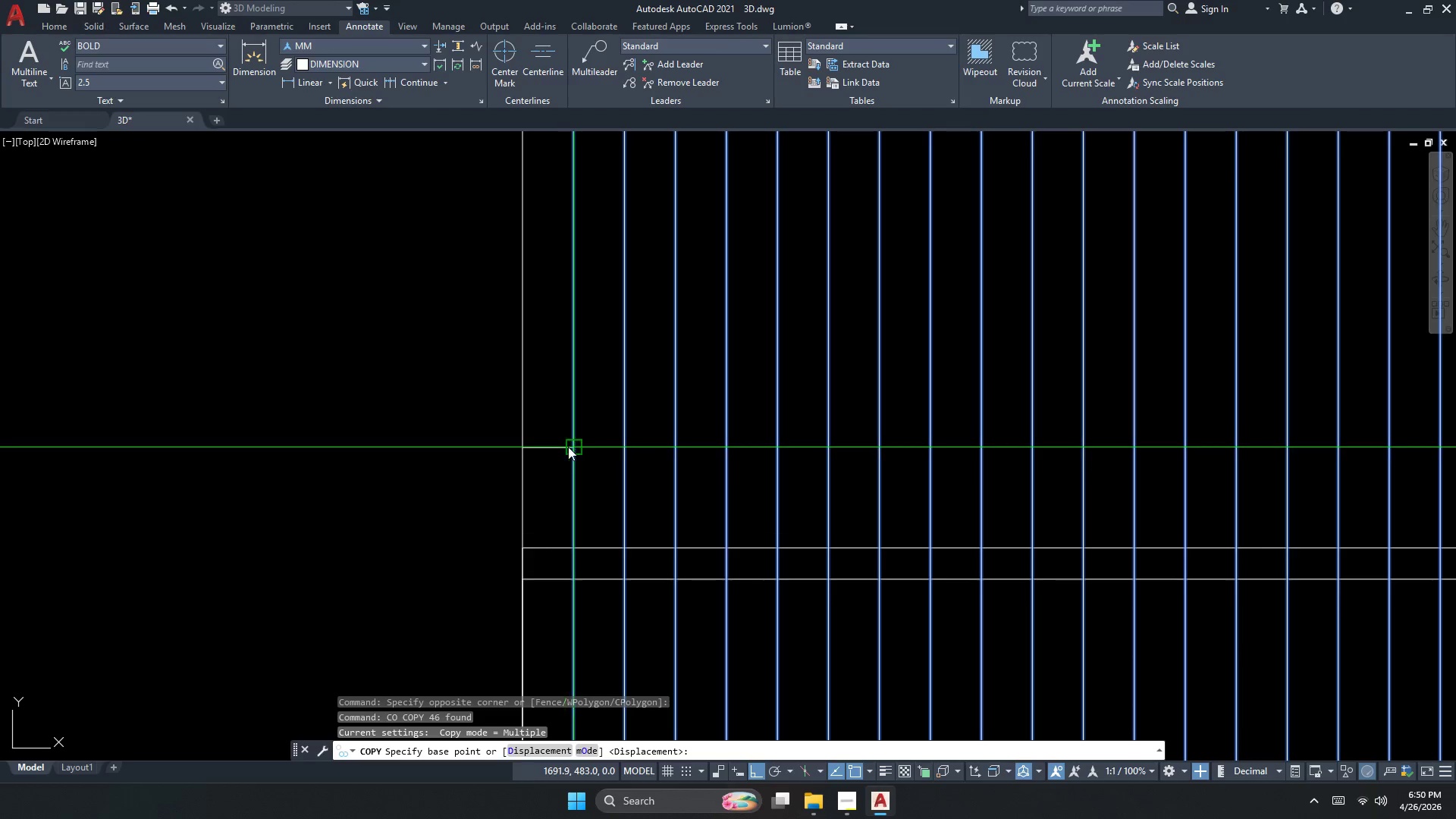 
left_click([570, 446])
 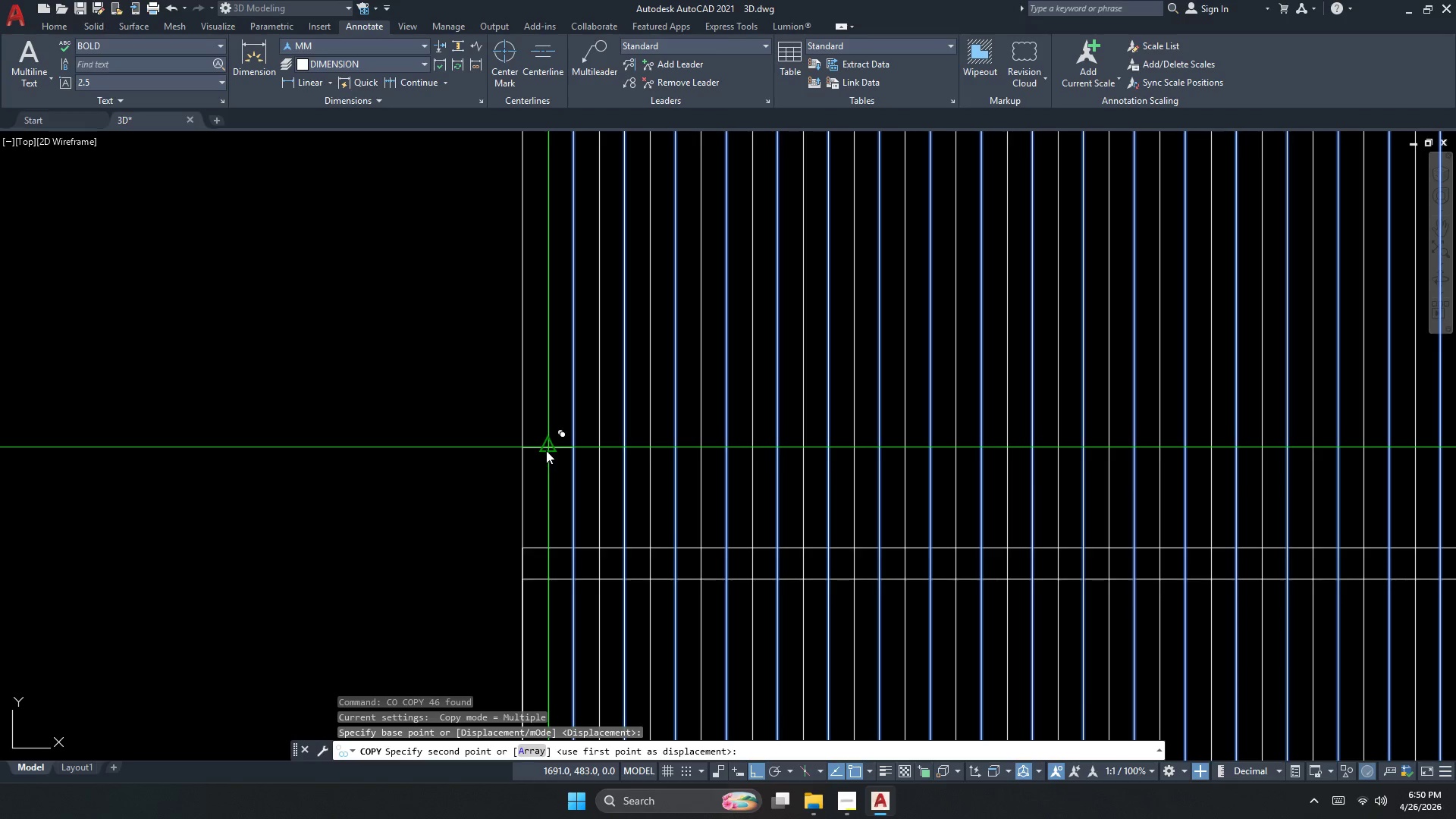 
left_click([546, 450])
 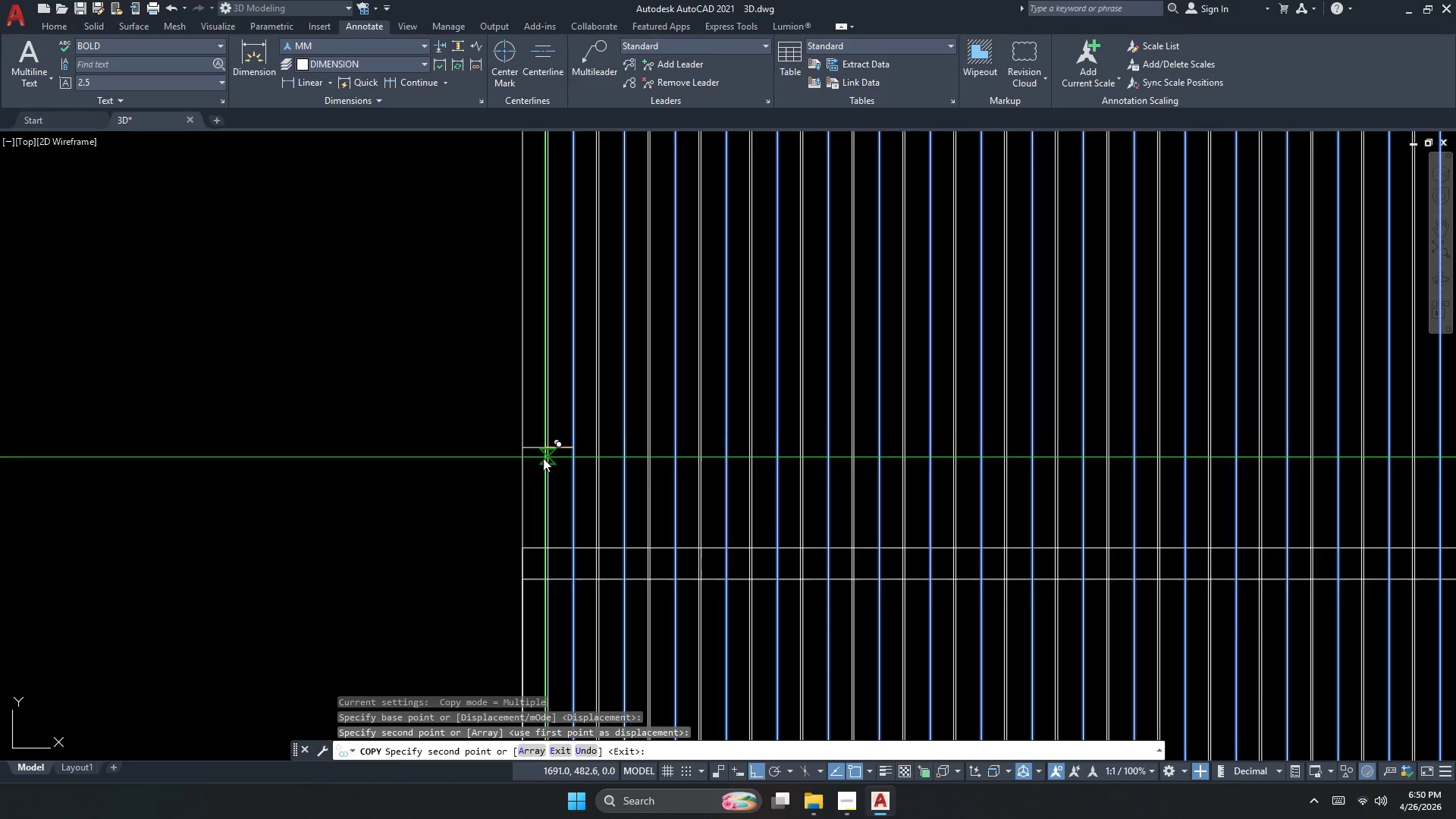 
key(Escape)
 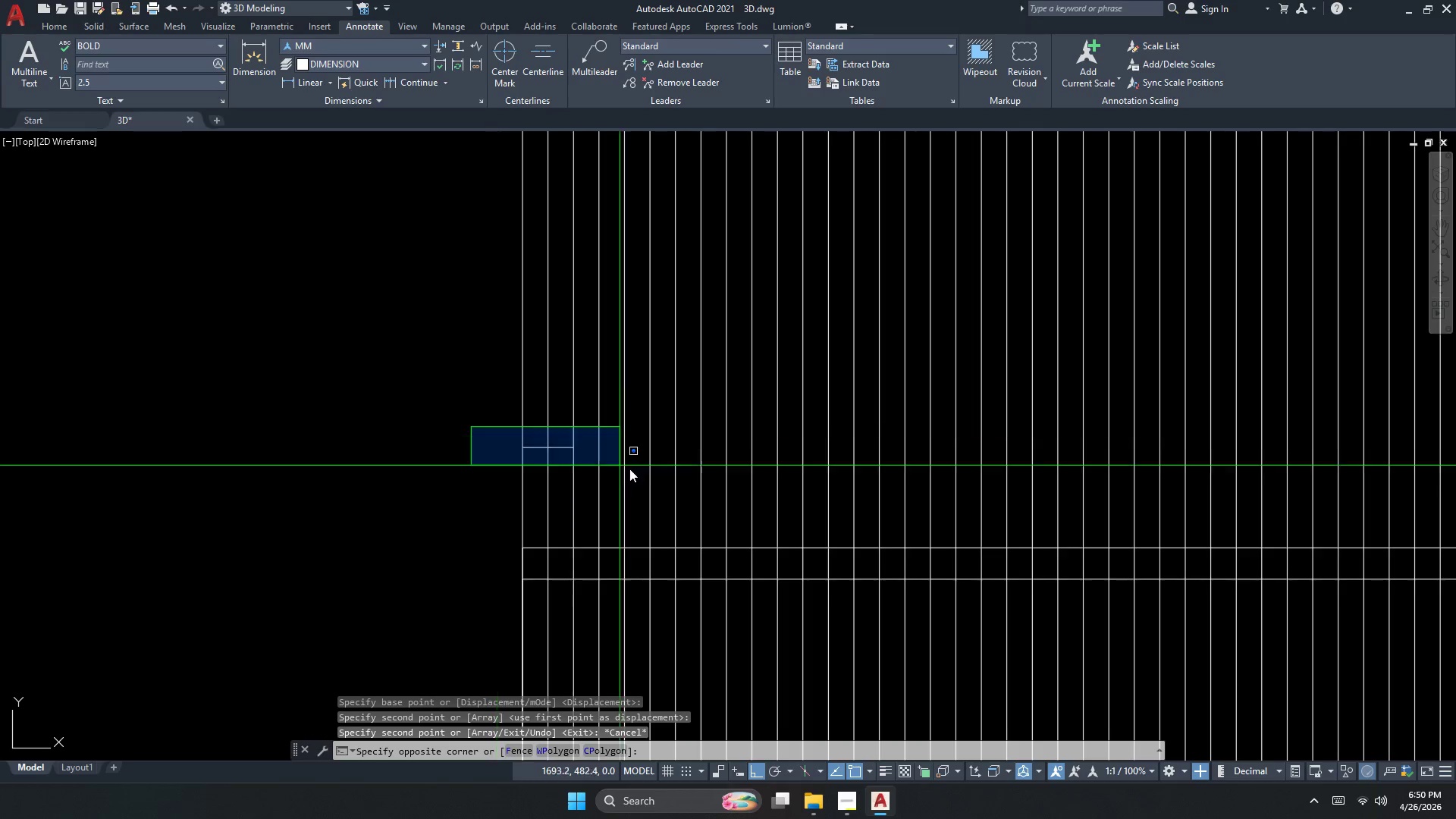 
key(E)
 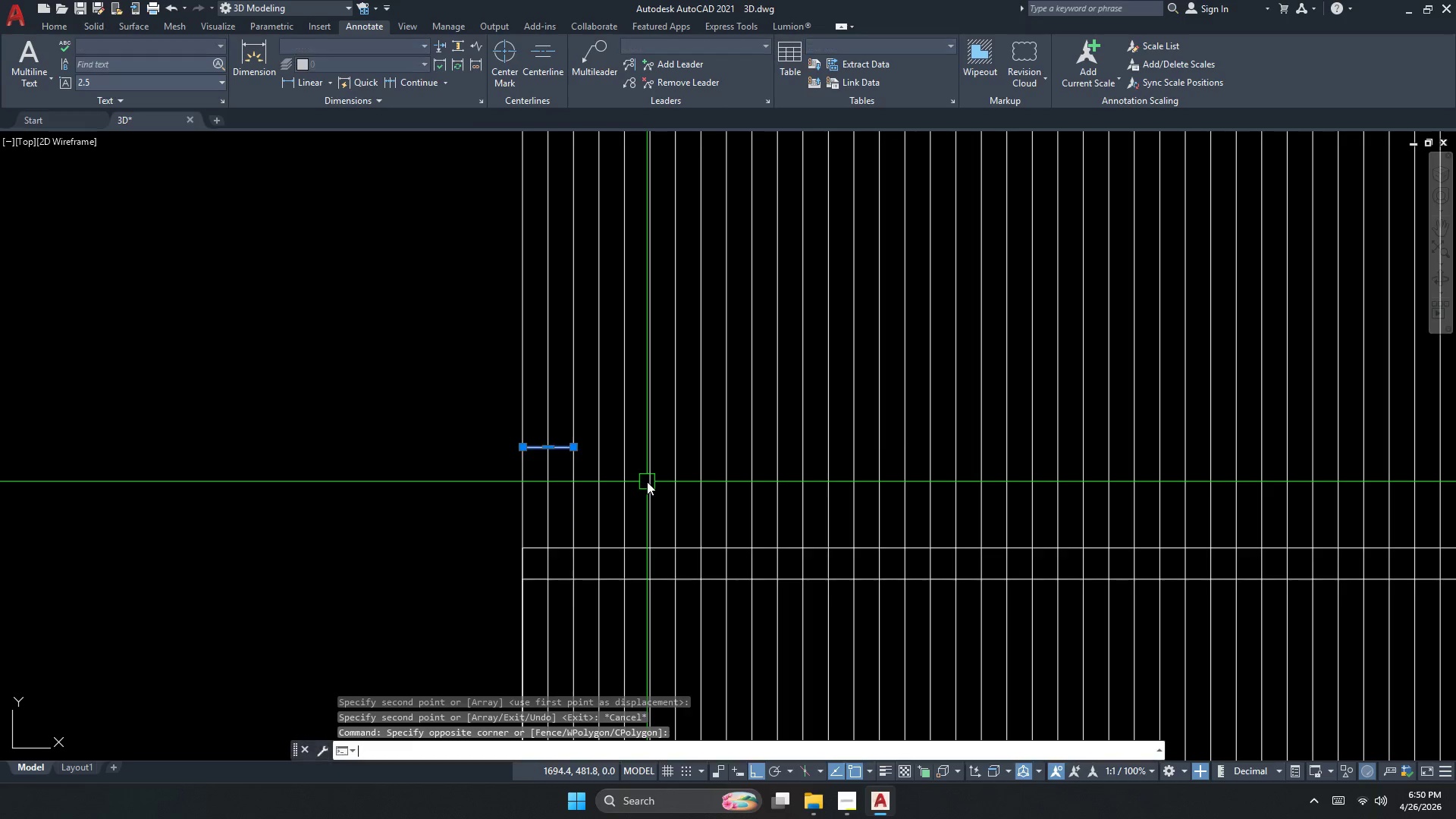 
key(Space)
 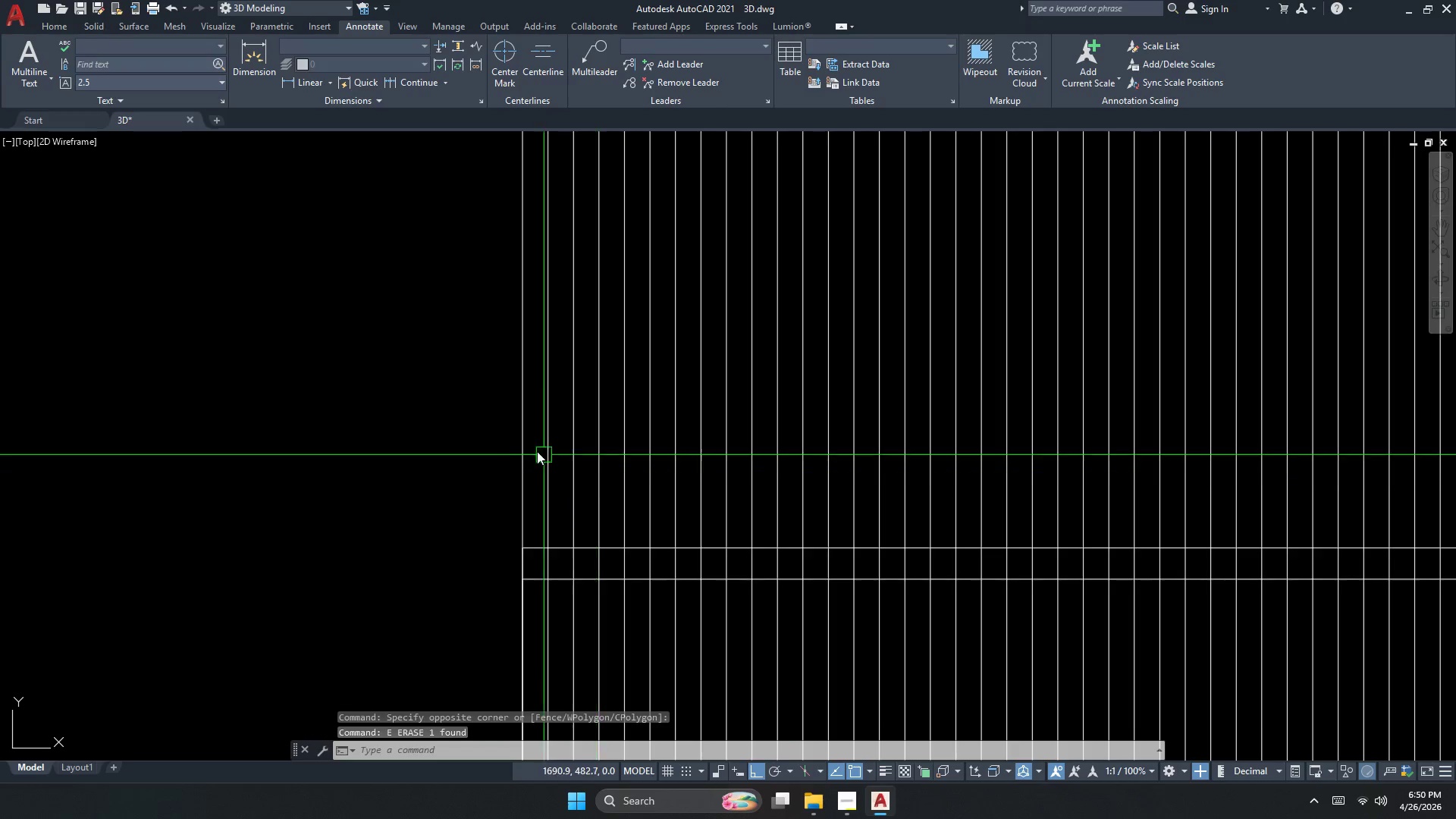 
key(Escape)
 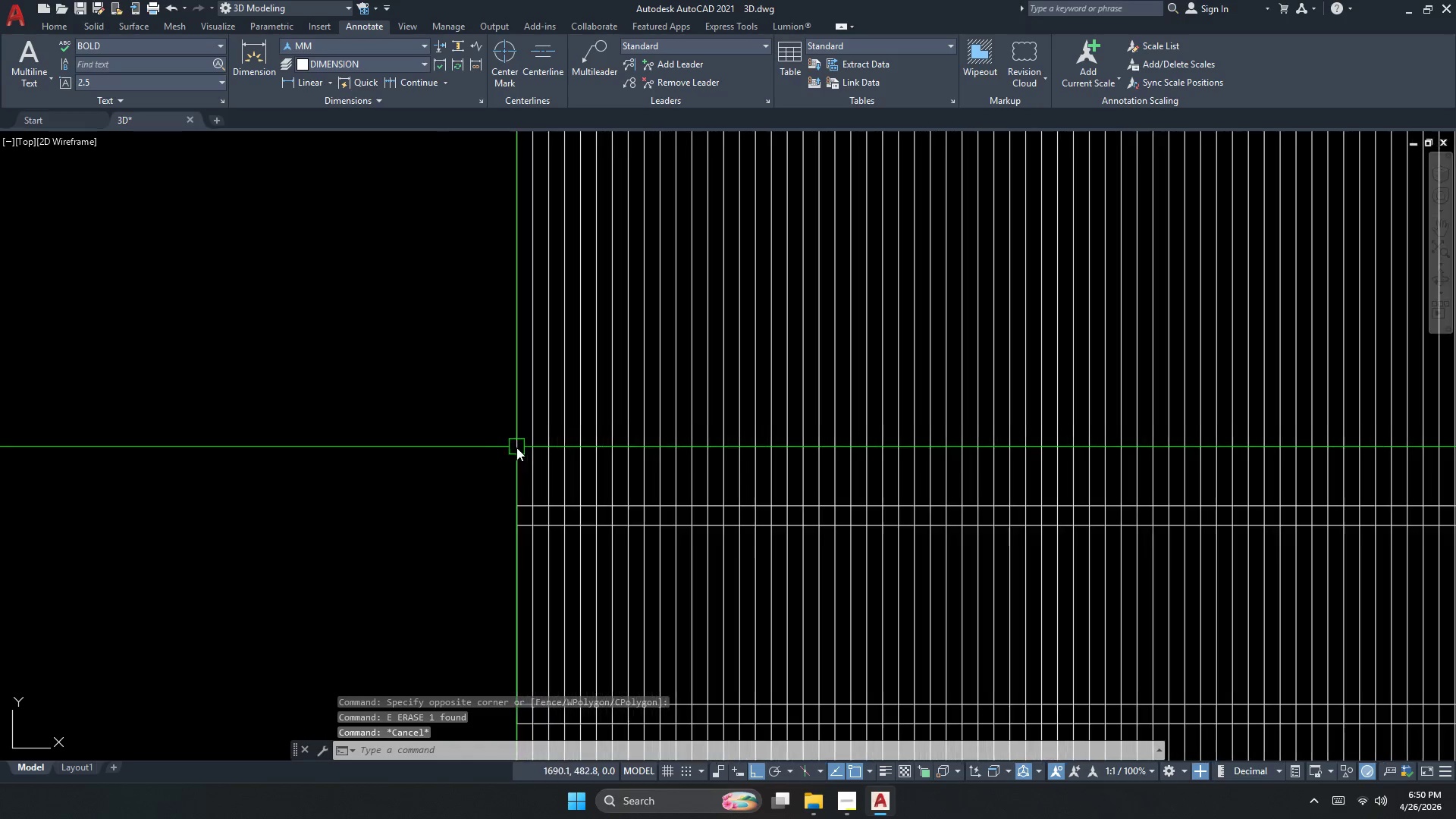 
key(Escape)
 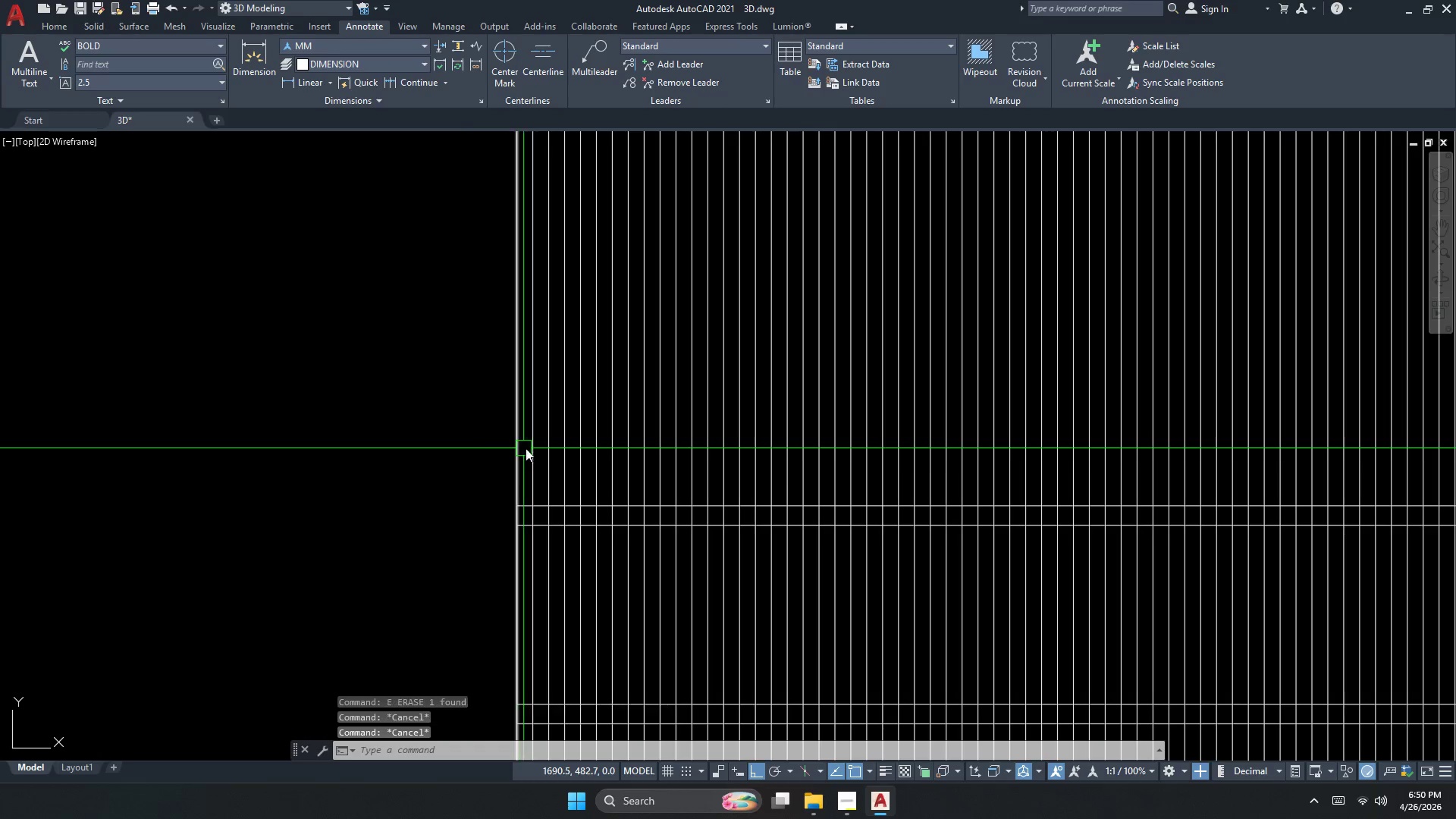 
key(Escape)
 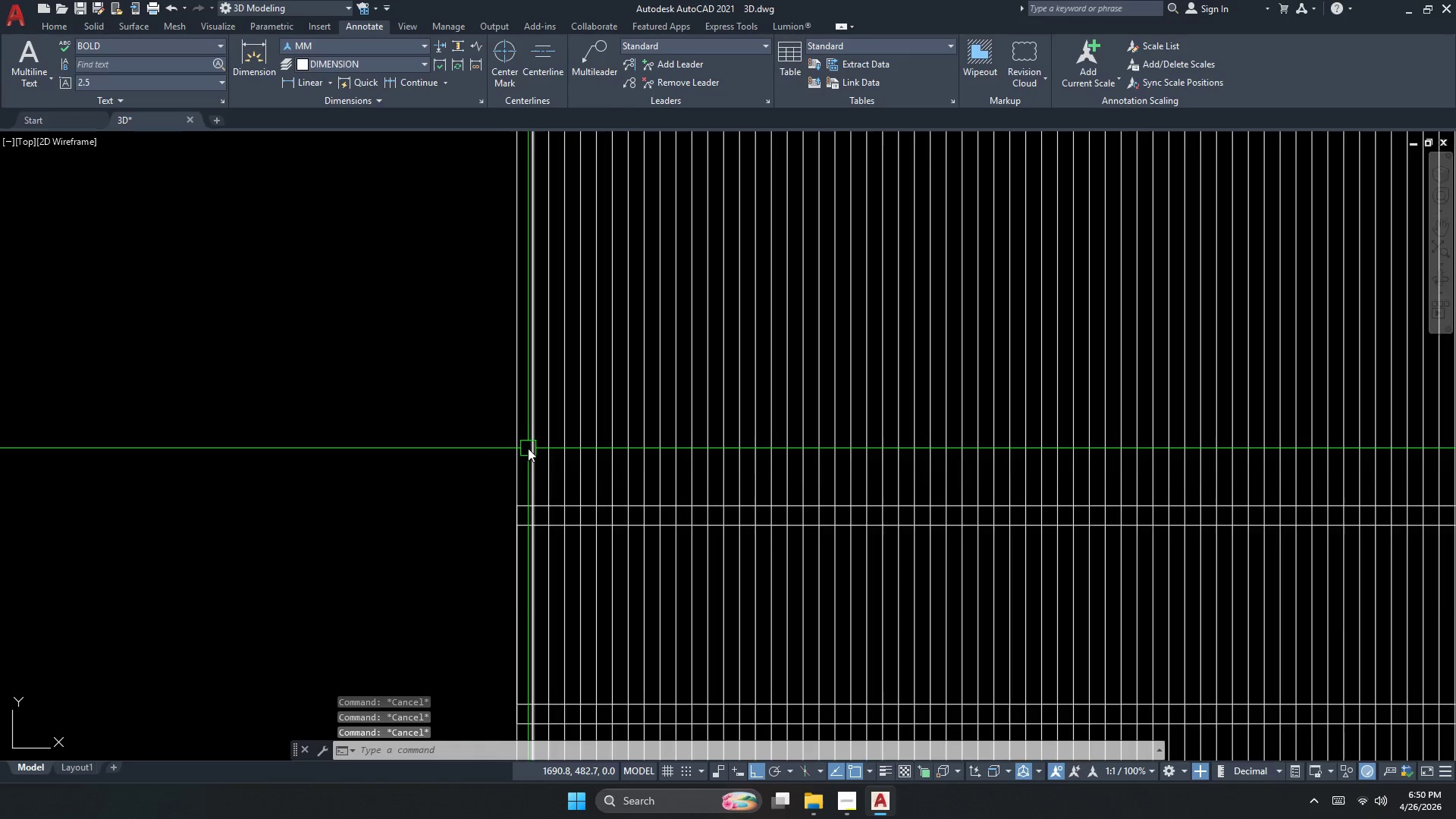 
scroll: coordinate [516, 447], scroll_direction: down, amount: 1.0
 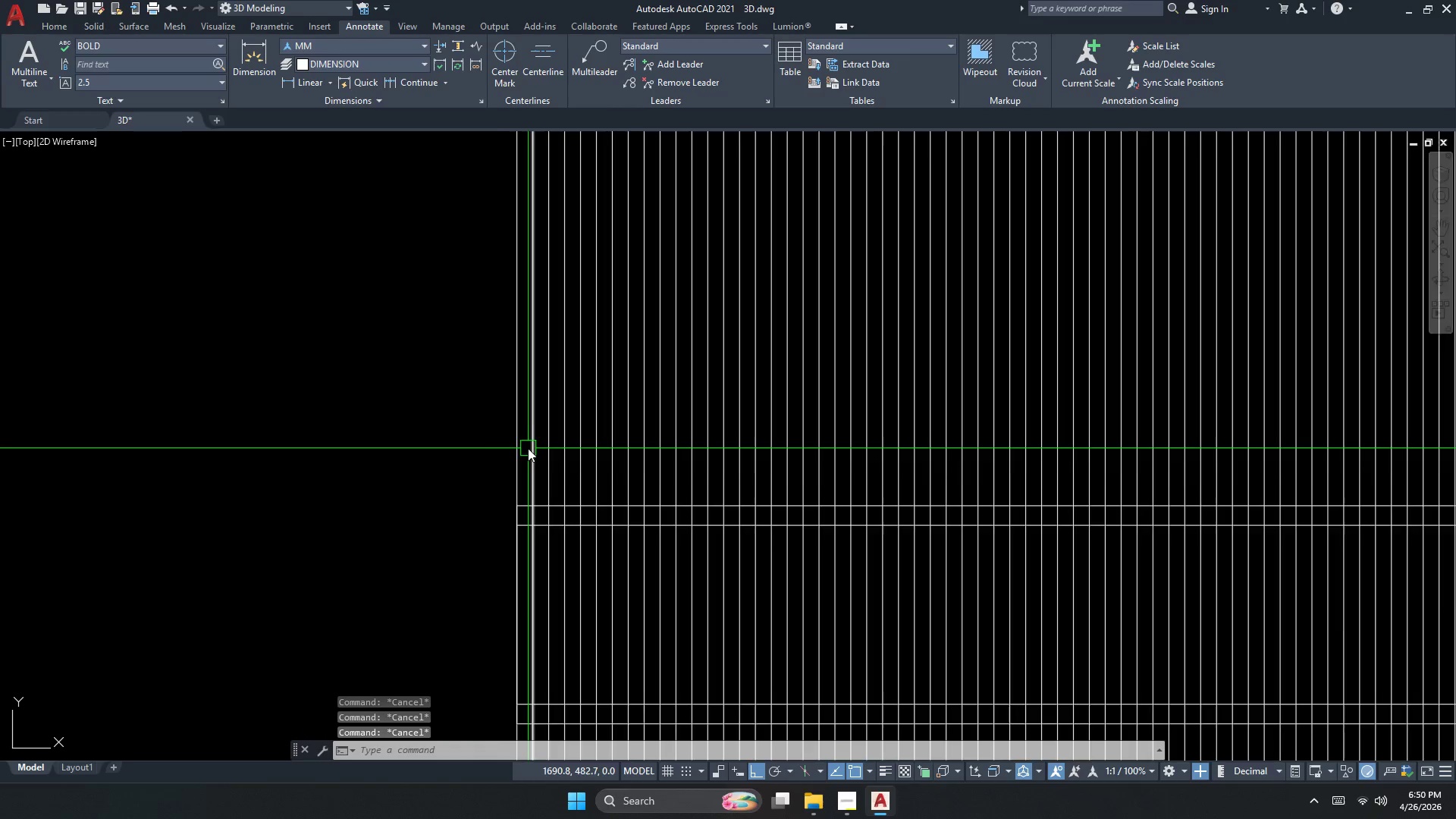 
key(P)
 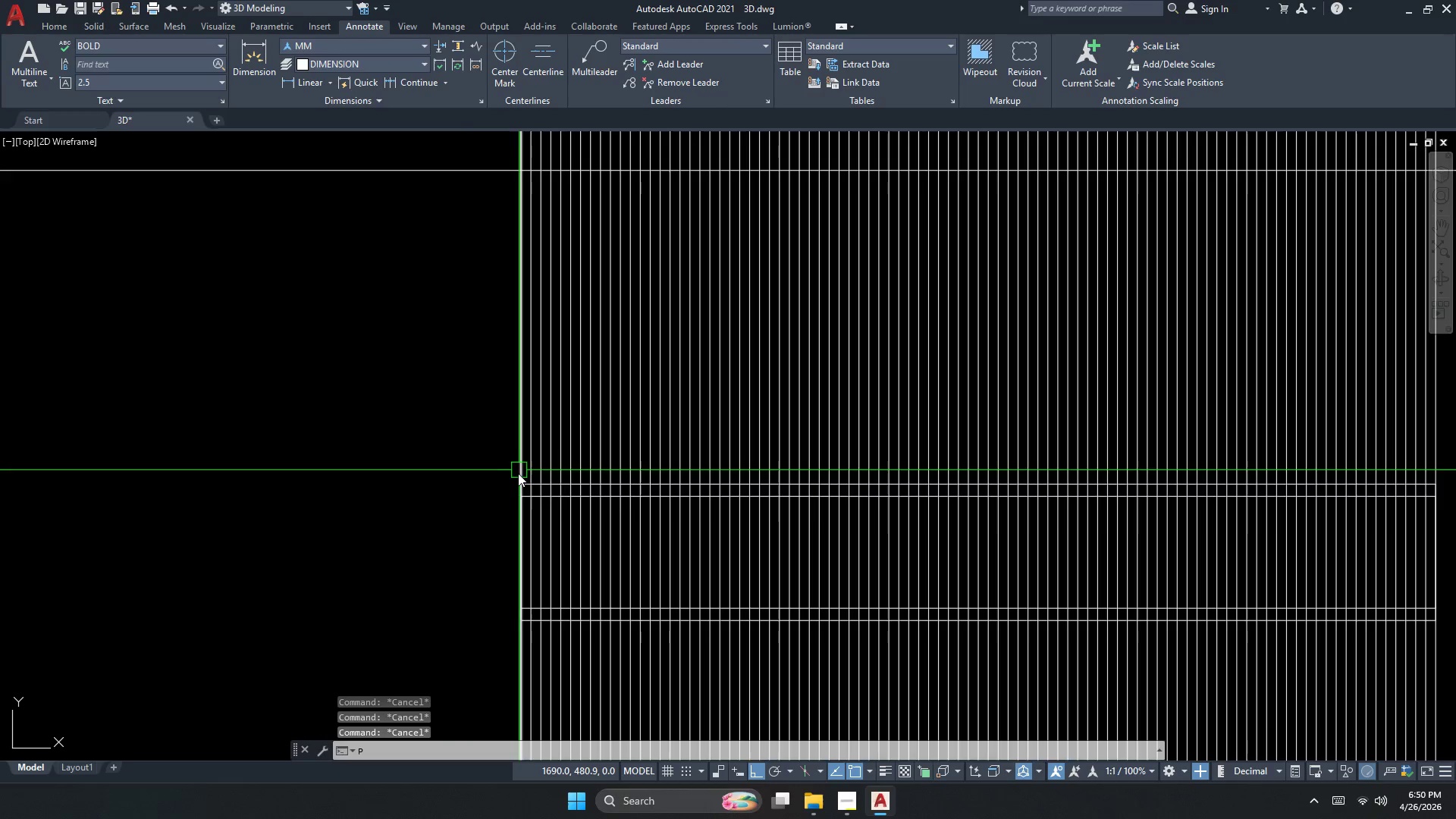 
key(L)
 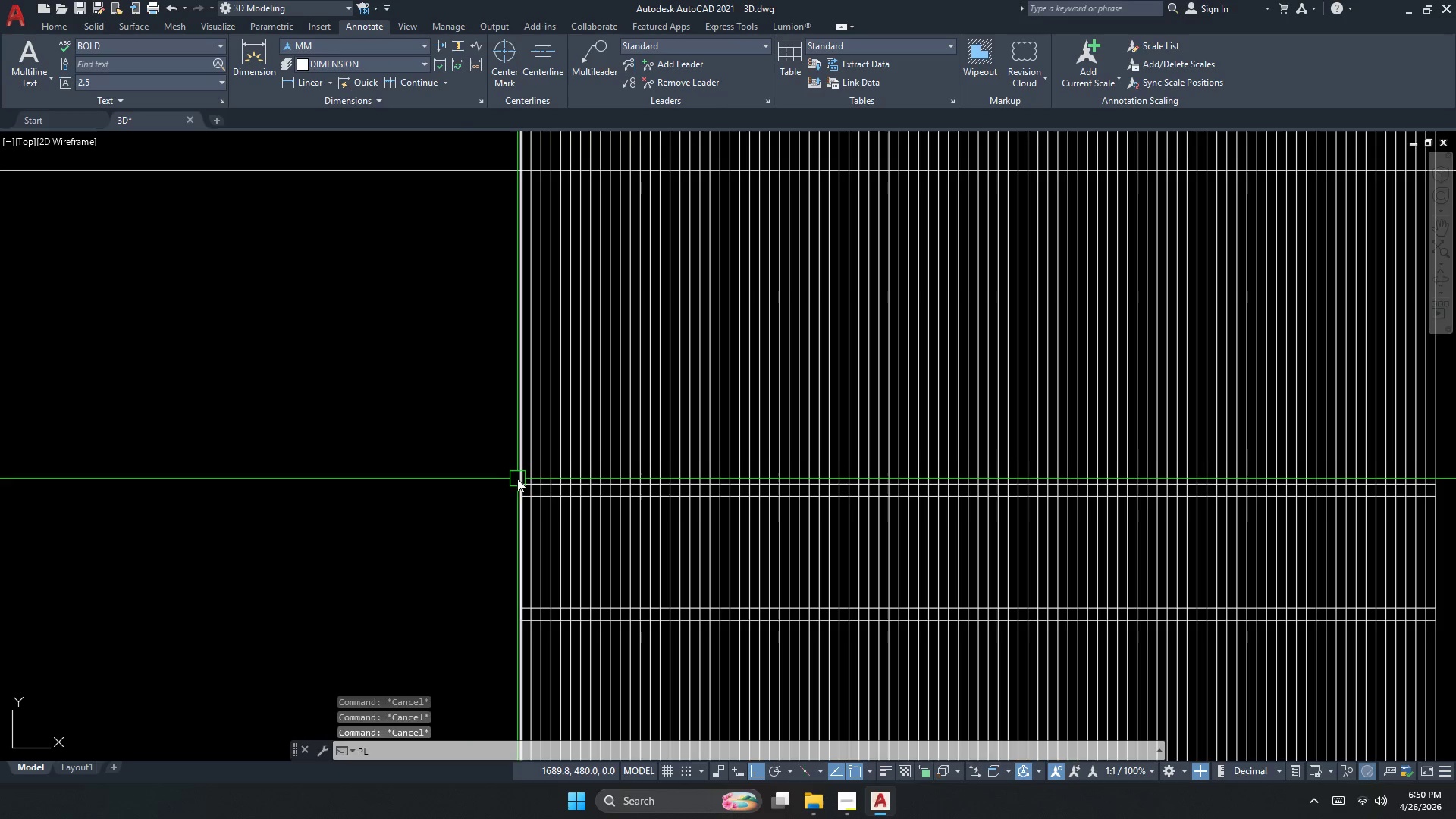 
scroll: coordinate [527, 449], scroll_direction: down, amount: 1.0
 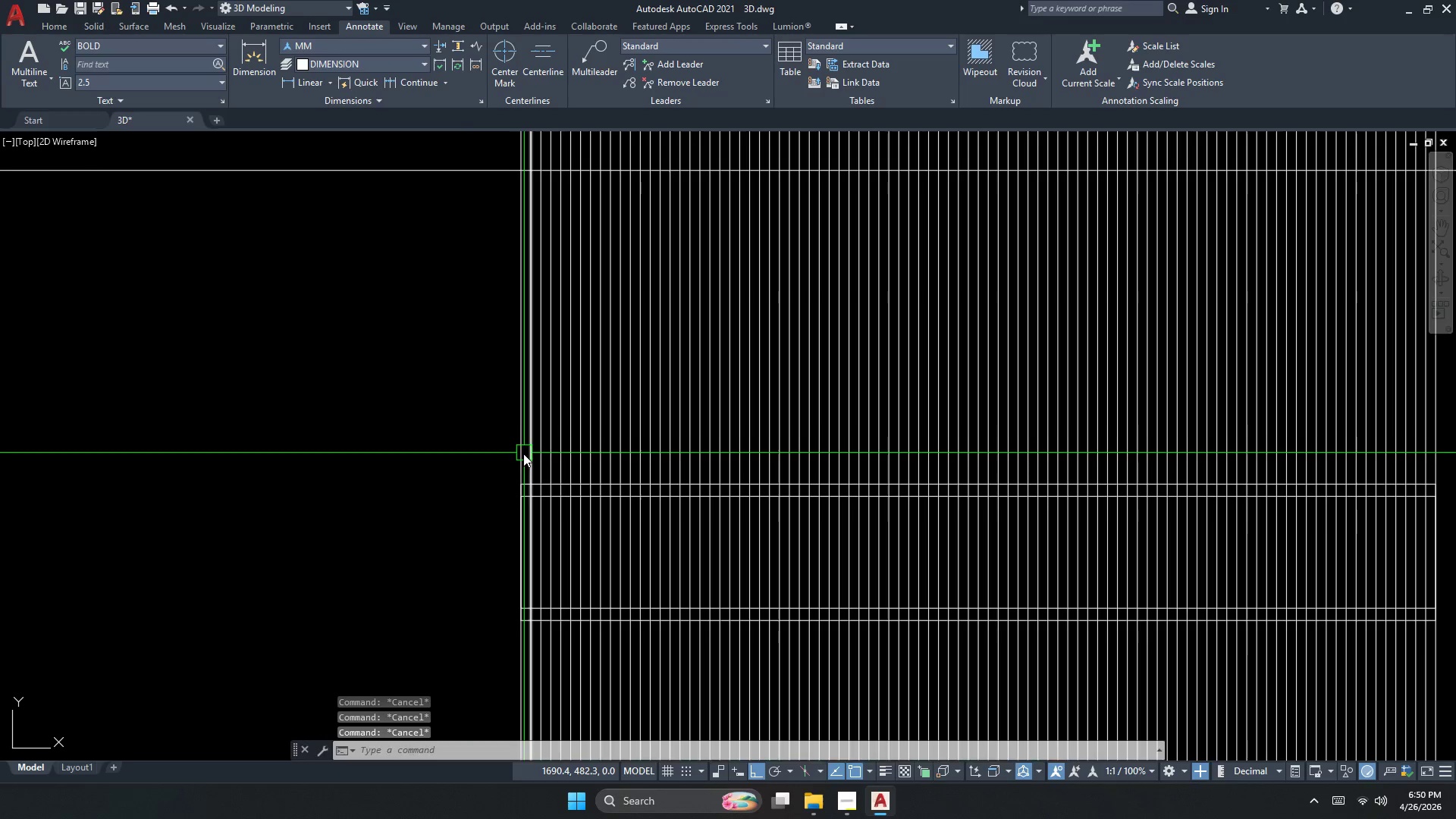 
key(Space)
 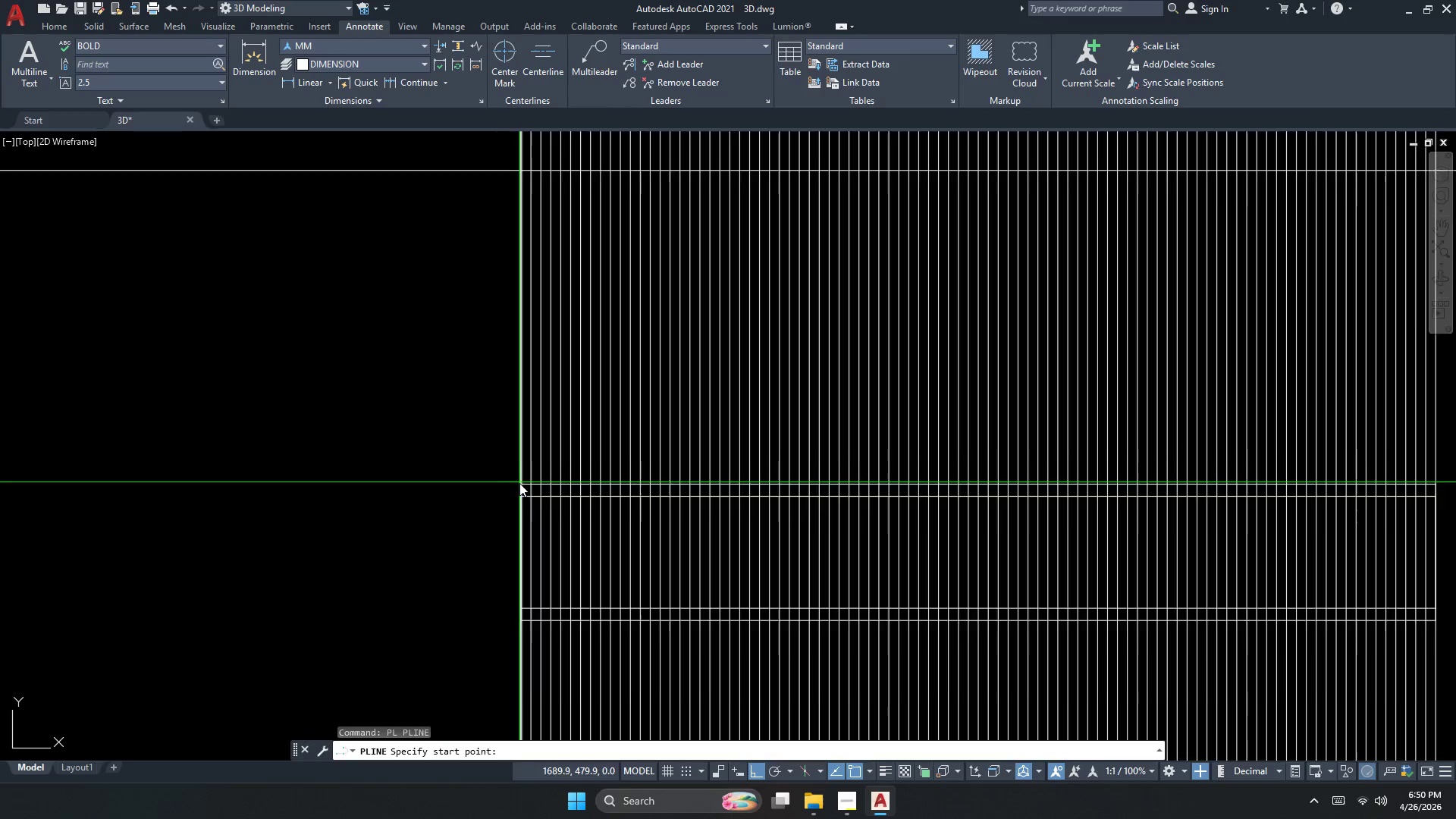 
scroll: coordinate [534, 510], scroll_direction: up, amount: 4.0
 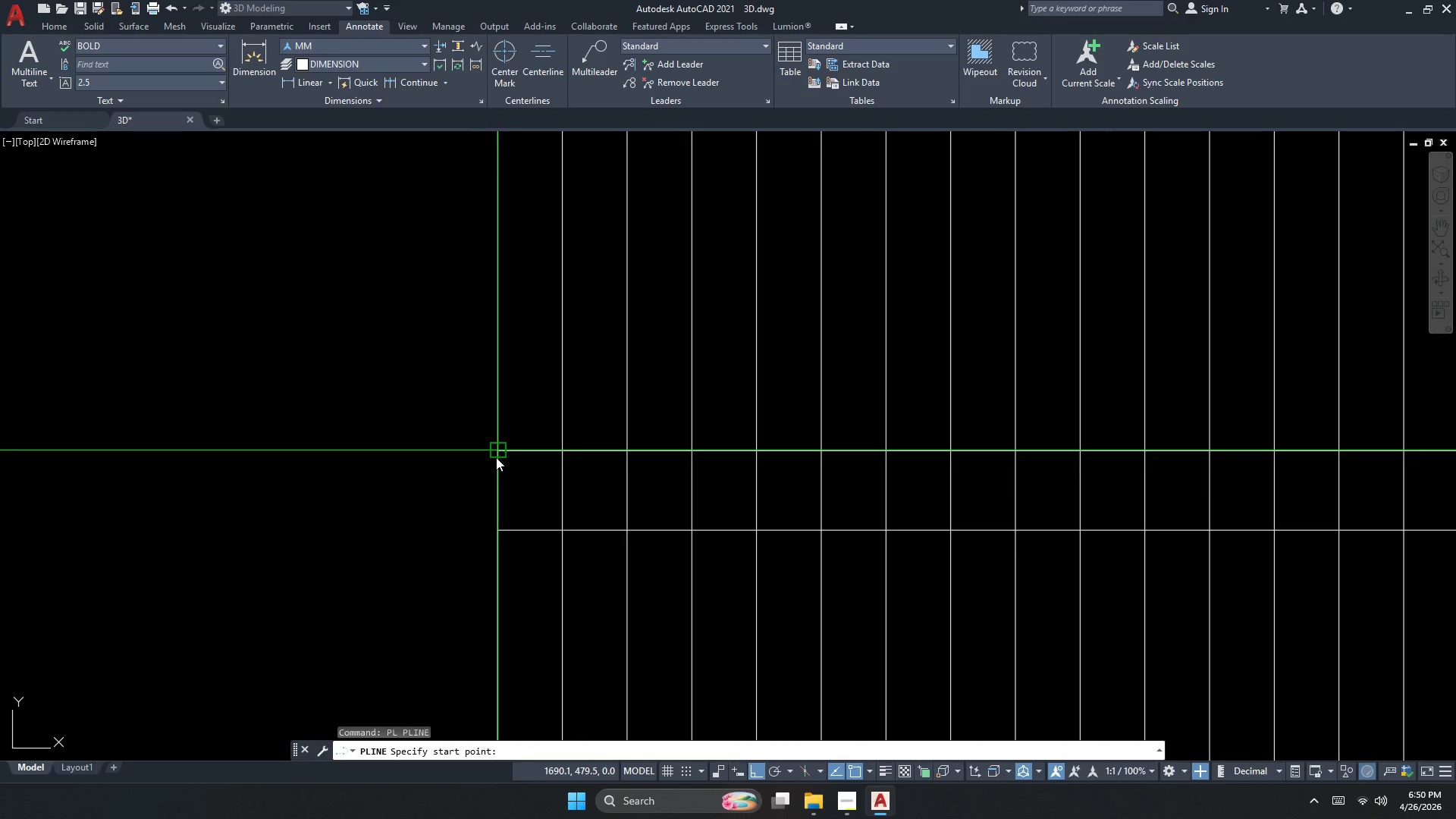 
left_click([495, 457])
 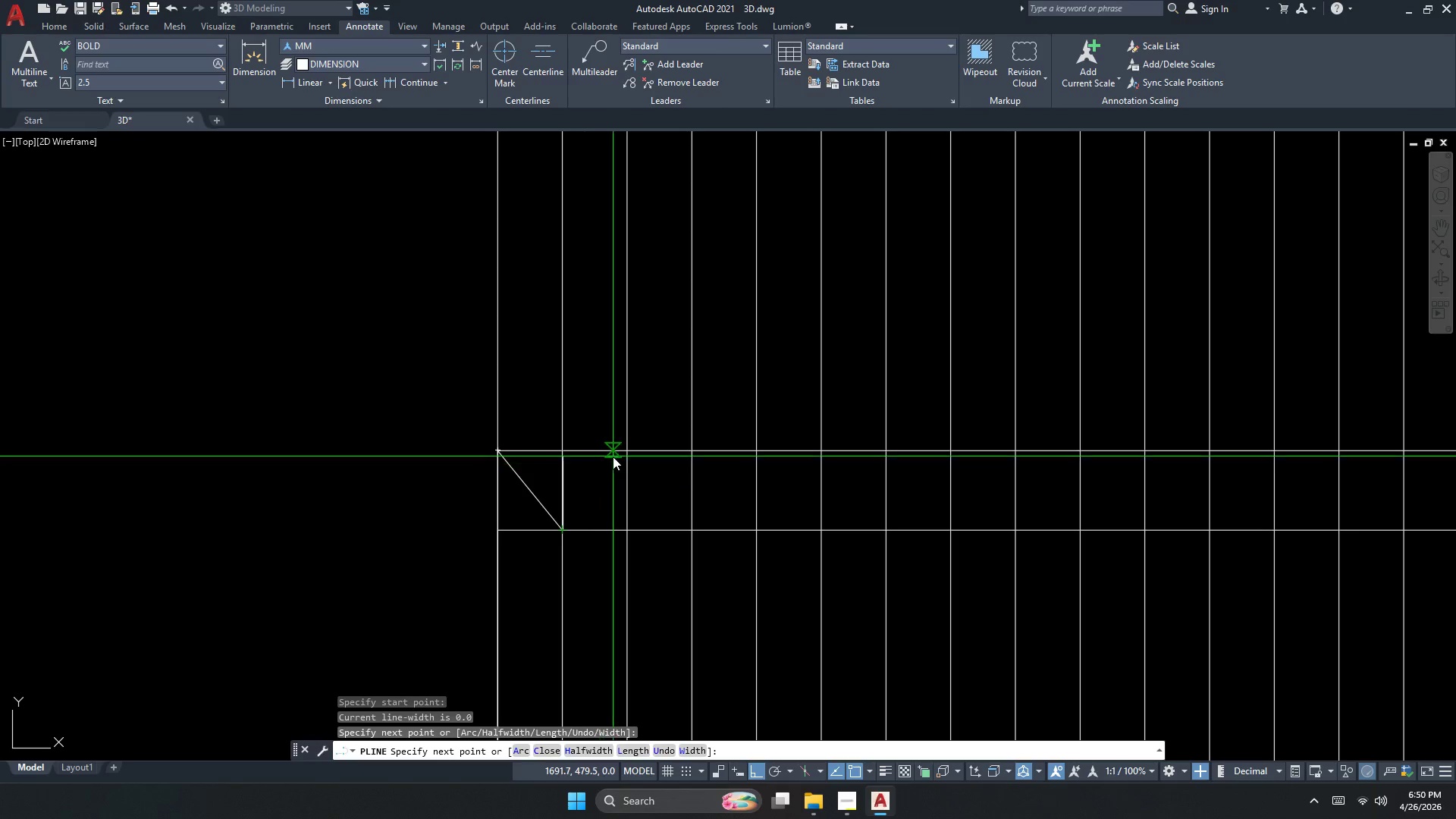 
left_click([625, 452])
 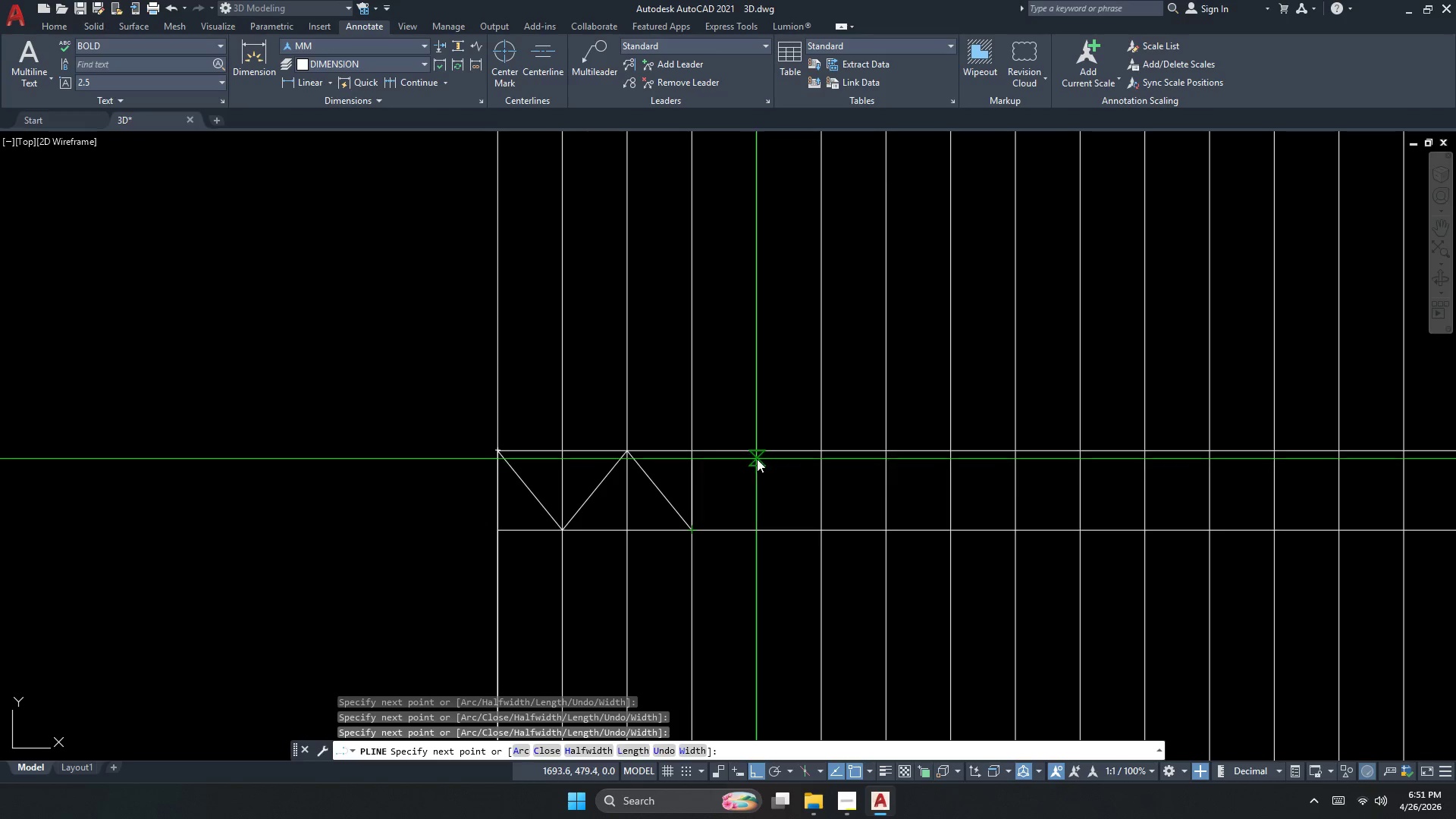 
left_click([758, 456])
 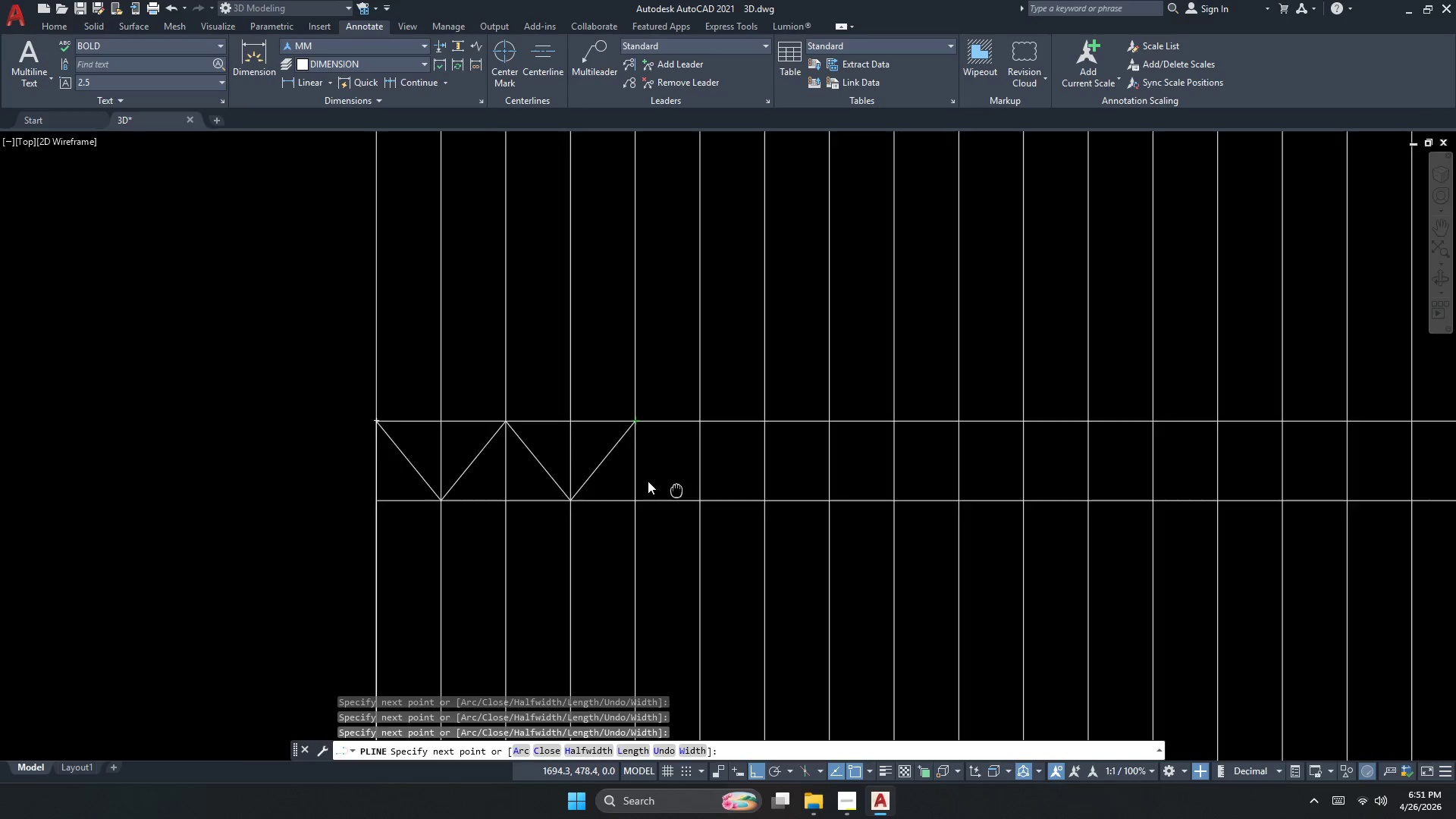 
scroll: coordinate [529, 450], scroll_direction: down, amount: 1.0
 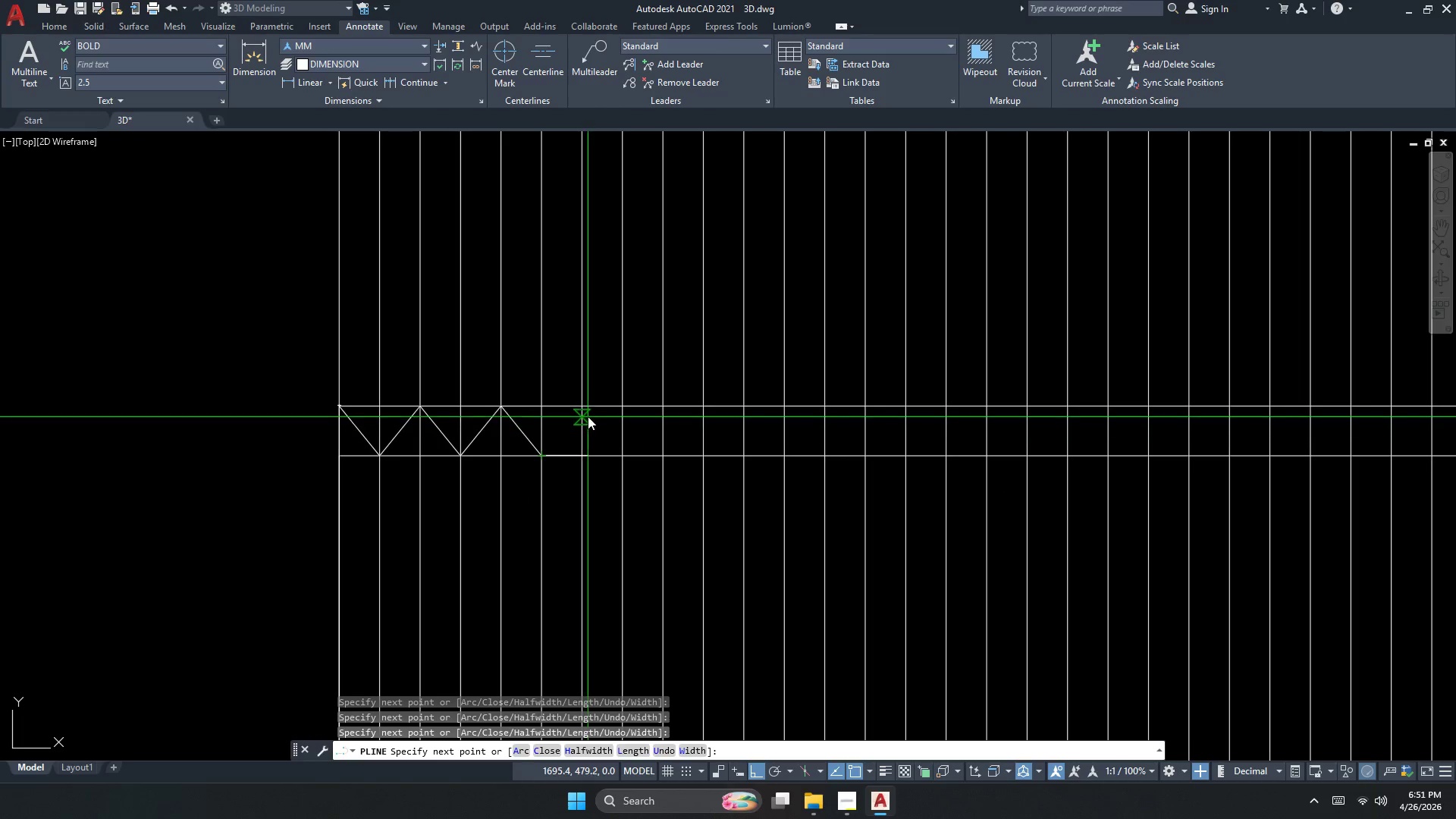 
left_click([583, 410])
 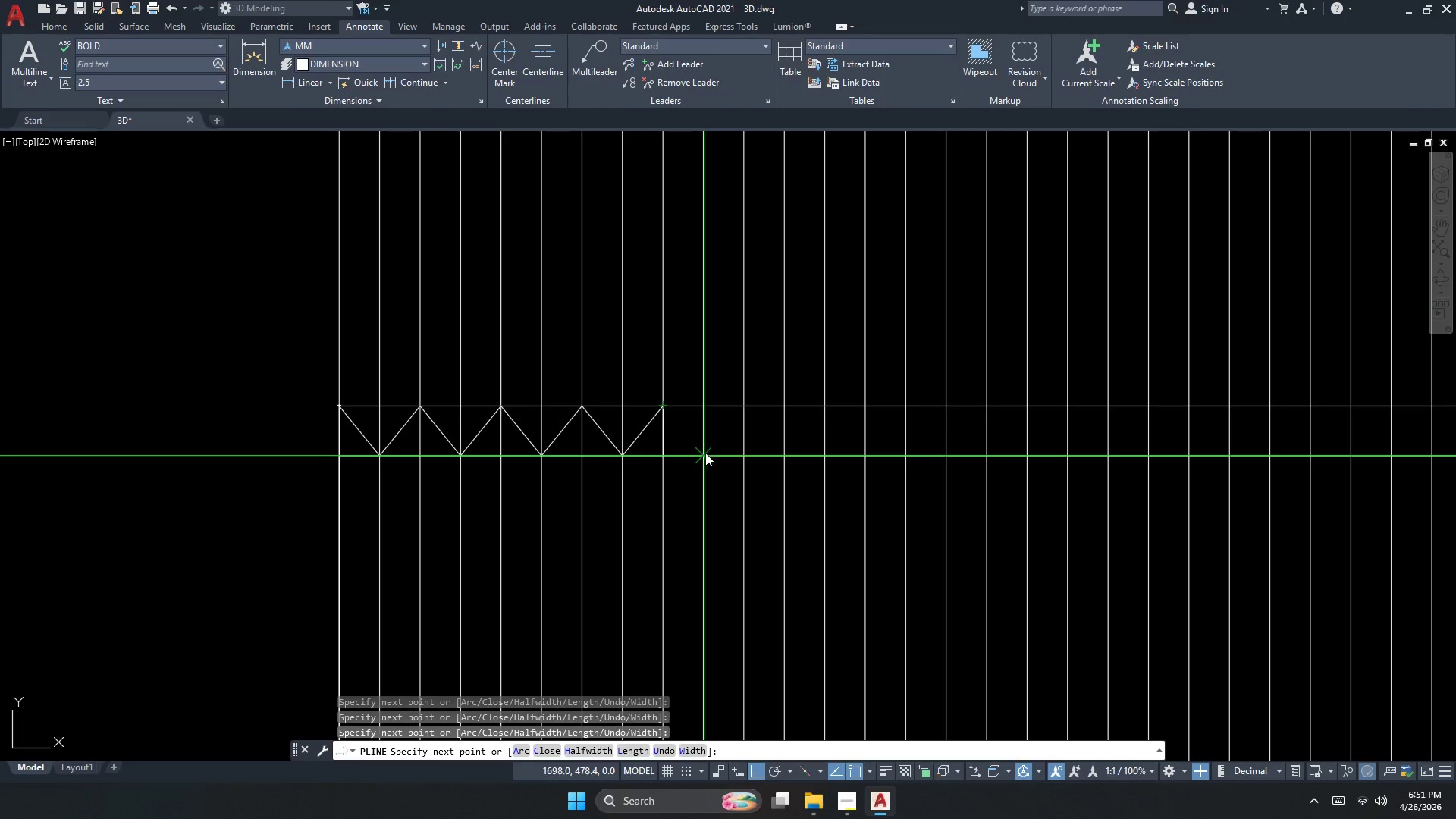 
left_click([742, 409])
 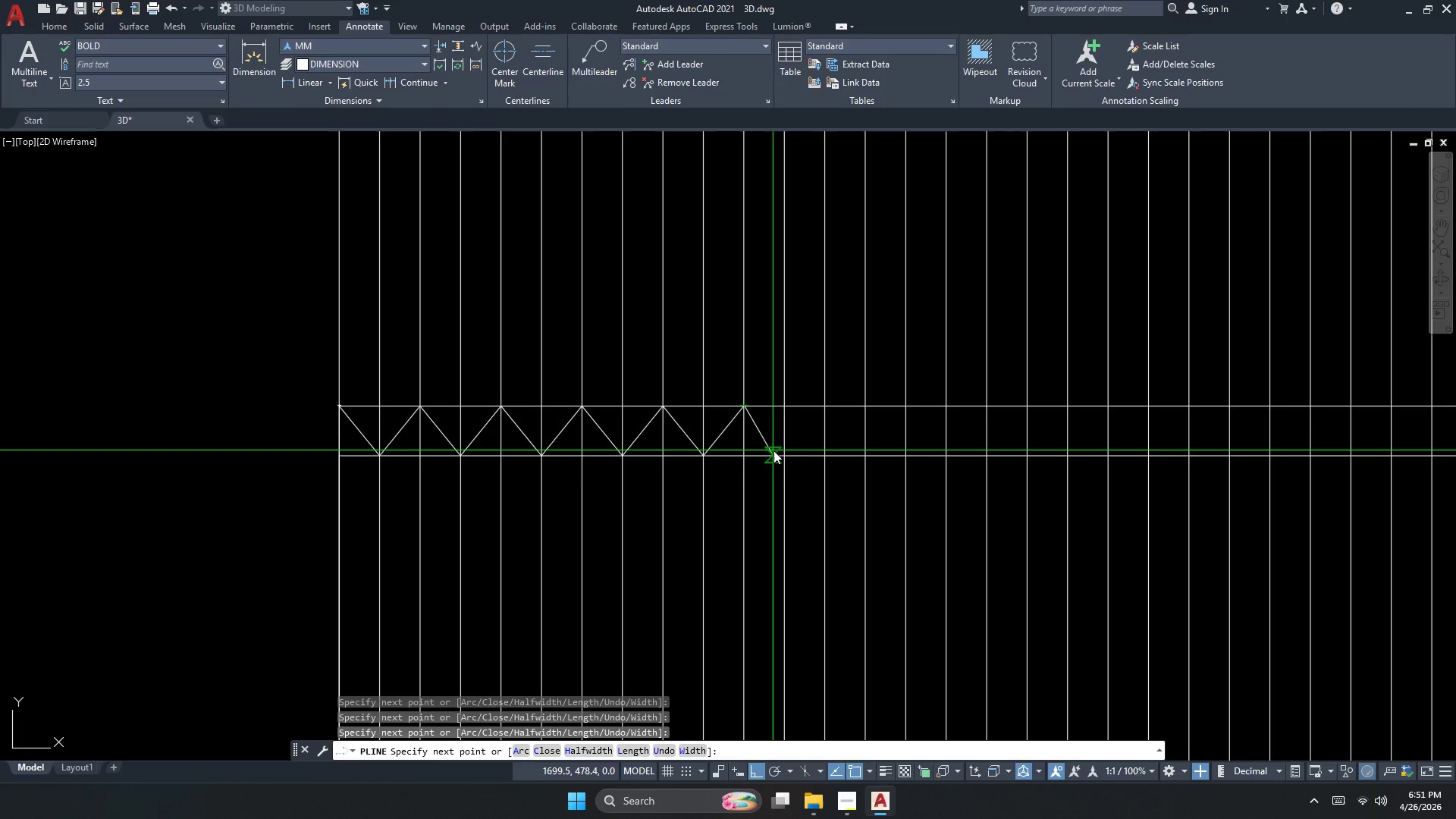 
left_click([777, 453])
 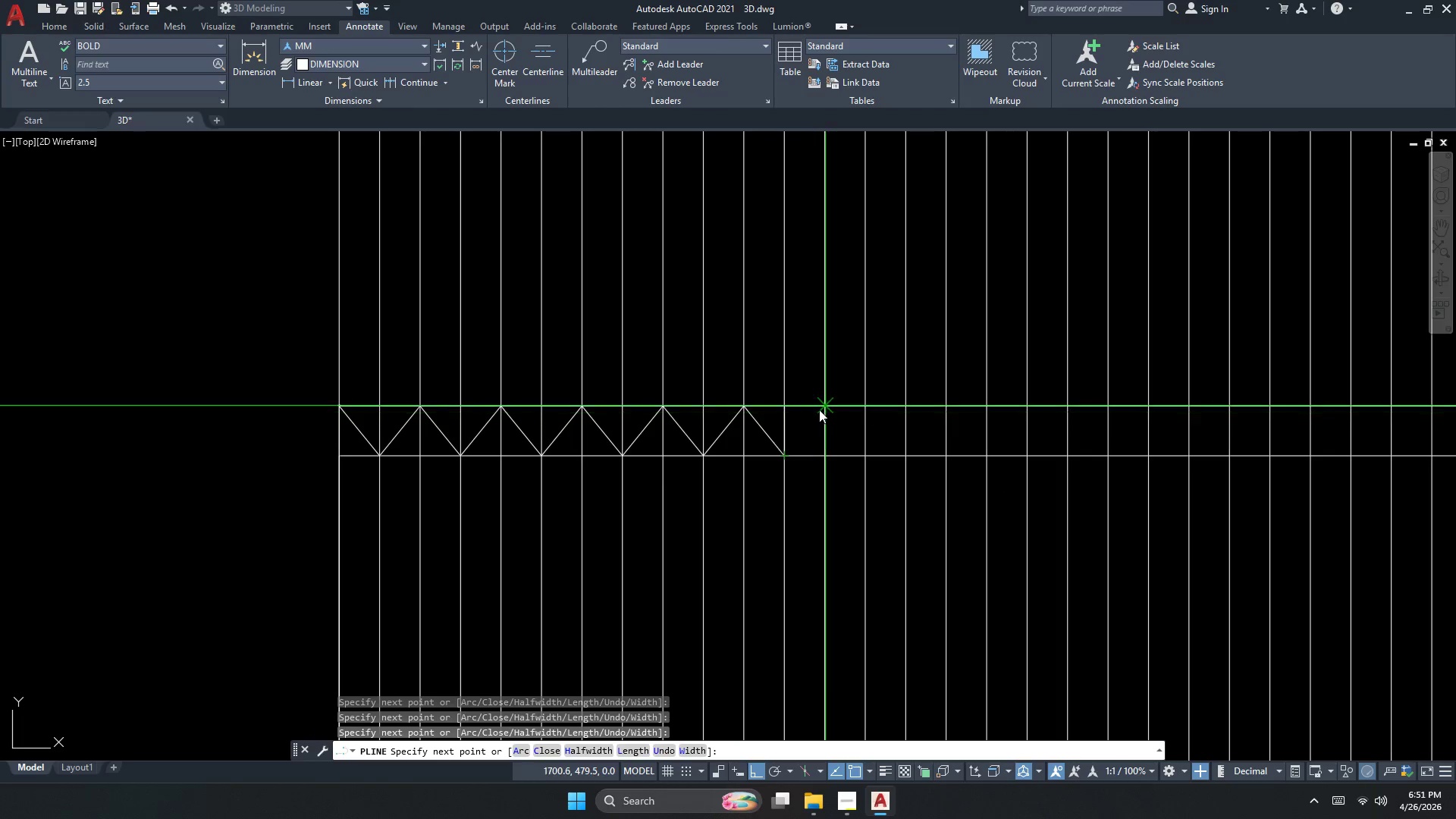 
left_click_drag(start_coordinate=[823, 407], to_coordinate=[826, 411])
 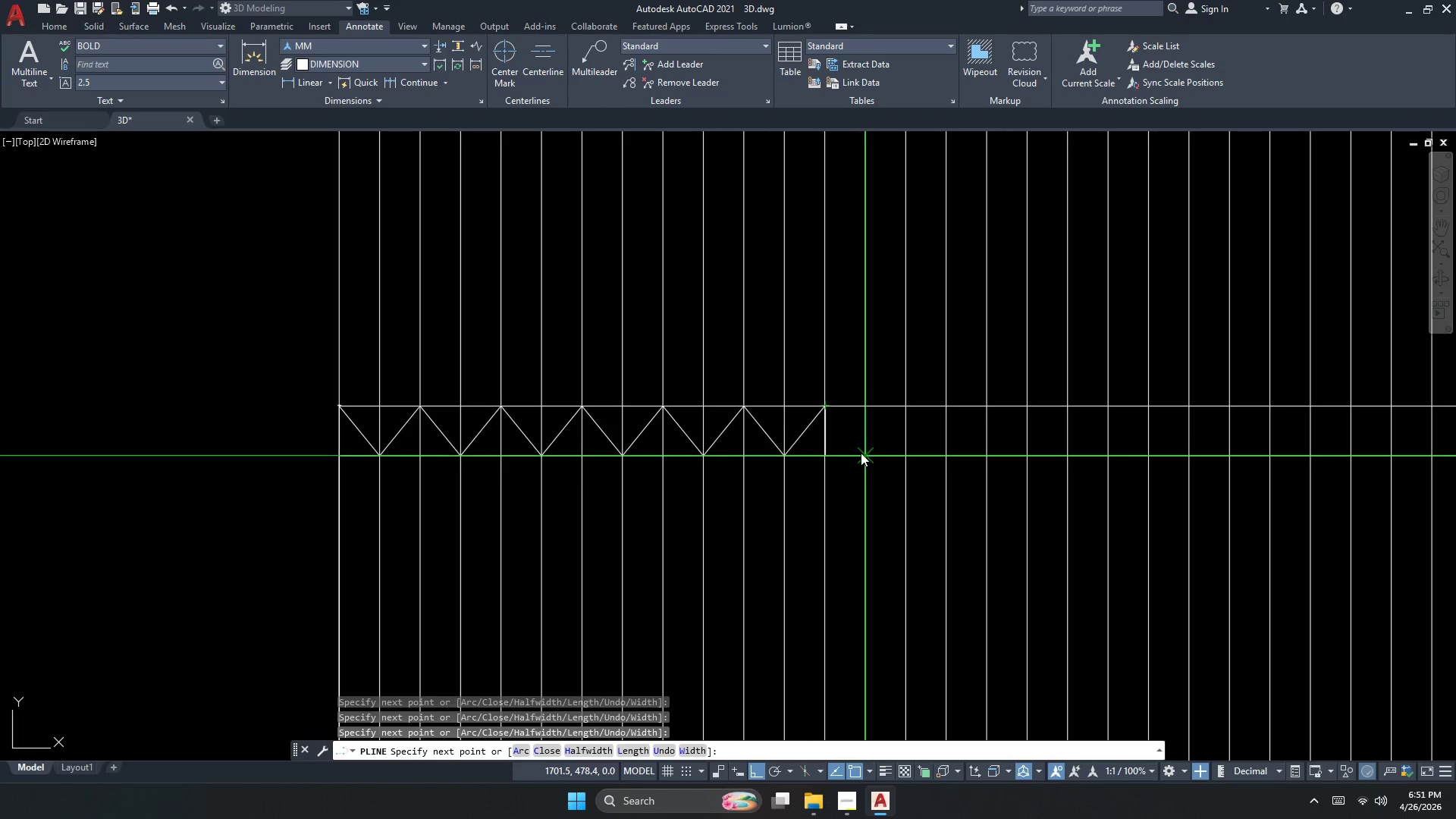 
left_click_drag(start_coordinate=[861, 453], to_coordinate=[864, 448])
 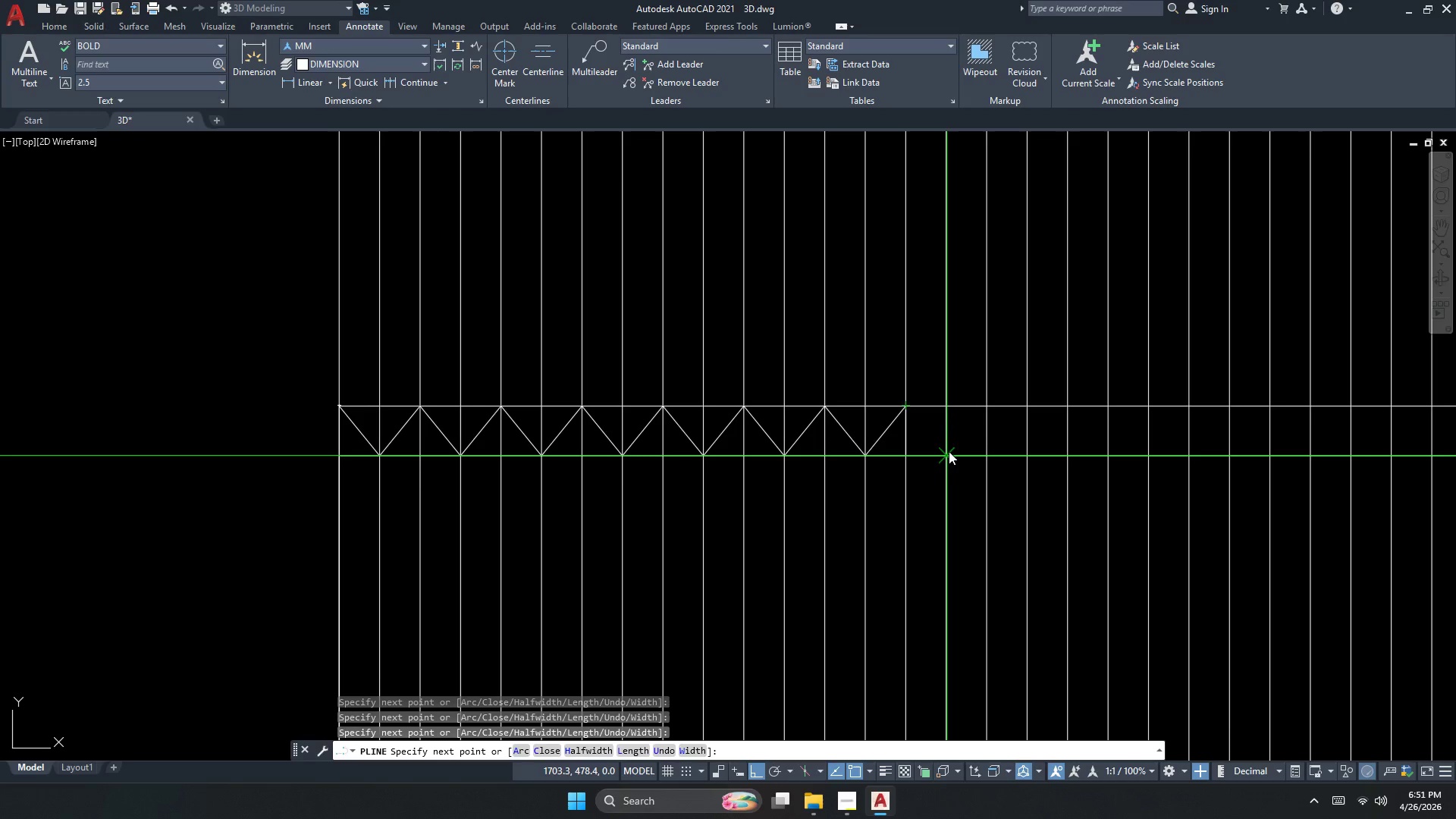 
double_click([993, 408])
 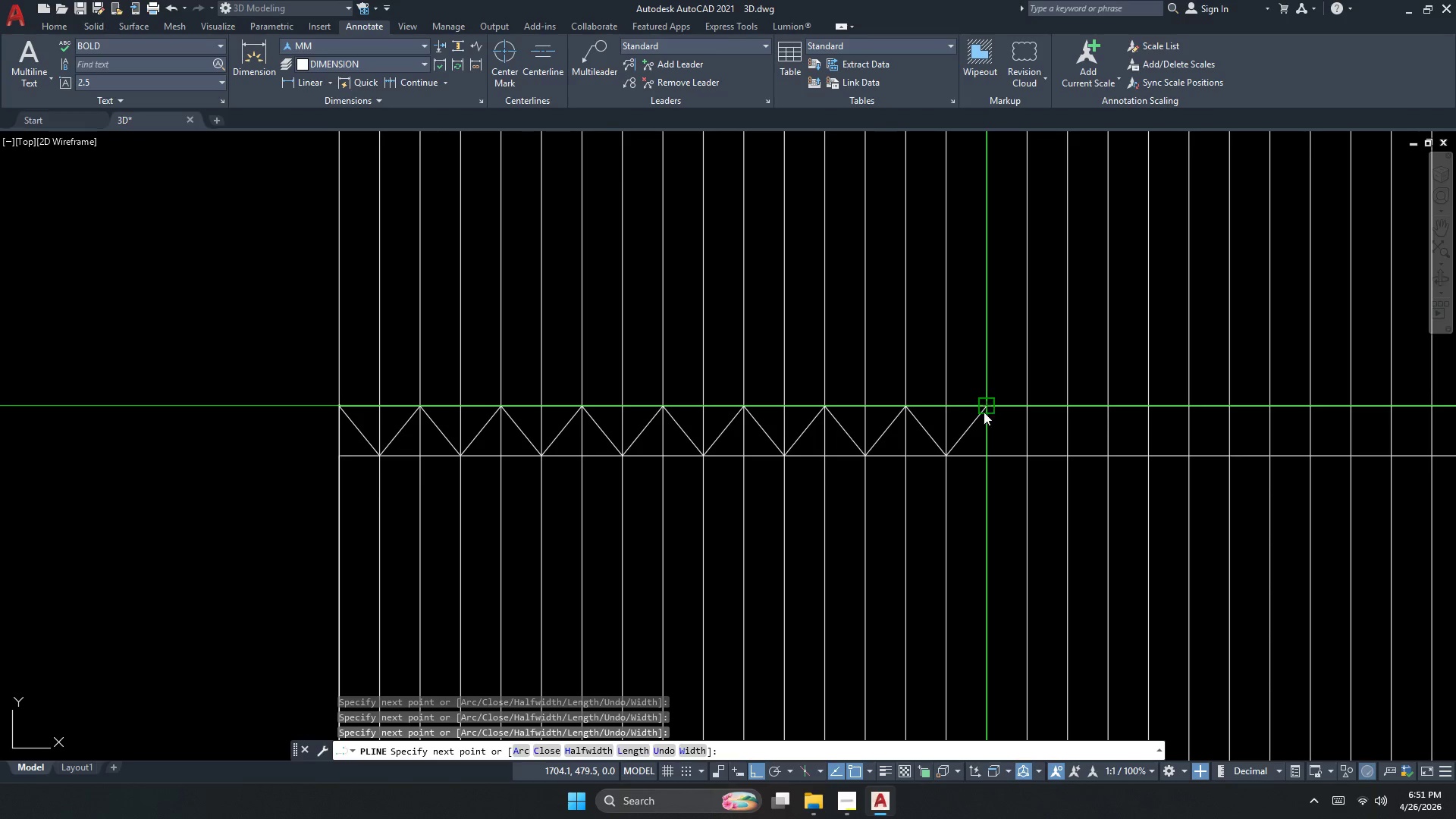 
scroll: coordinate [1007, 437], scroll_direction: down, amount: 1.0
 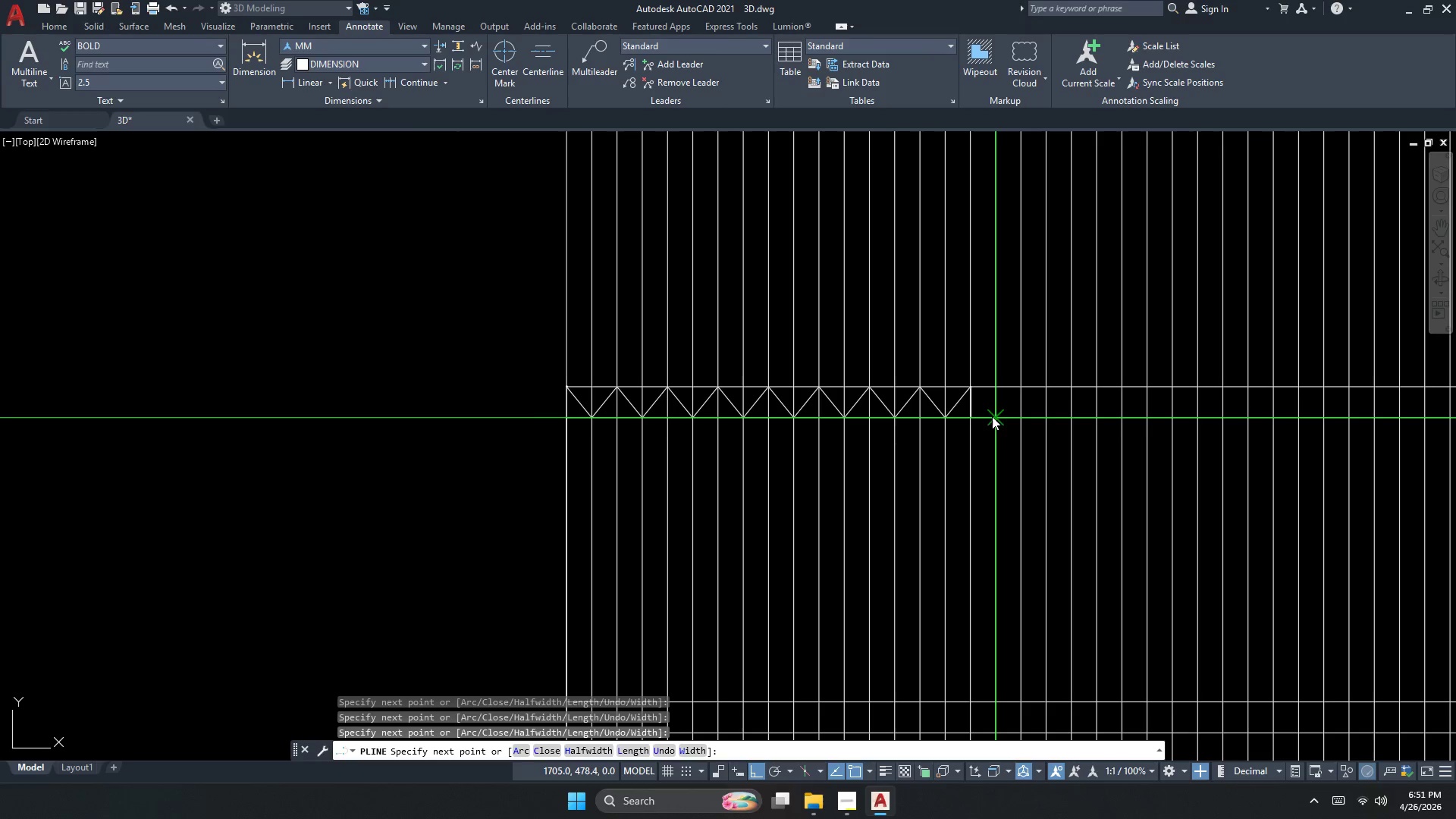 
left_click([992, 416])
 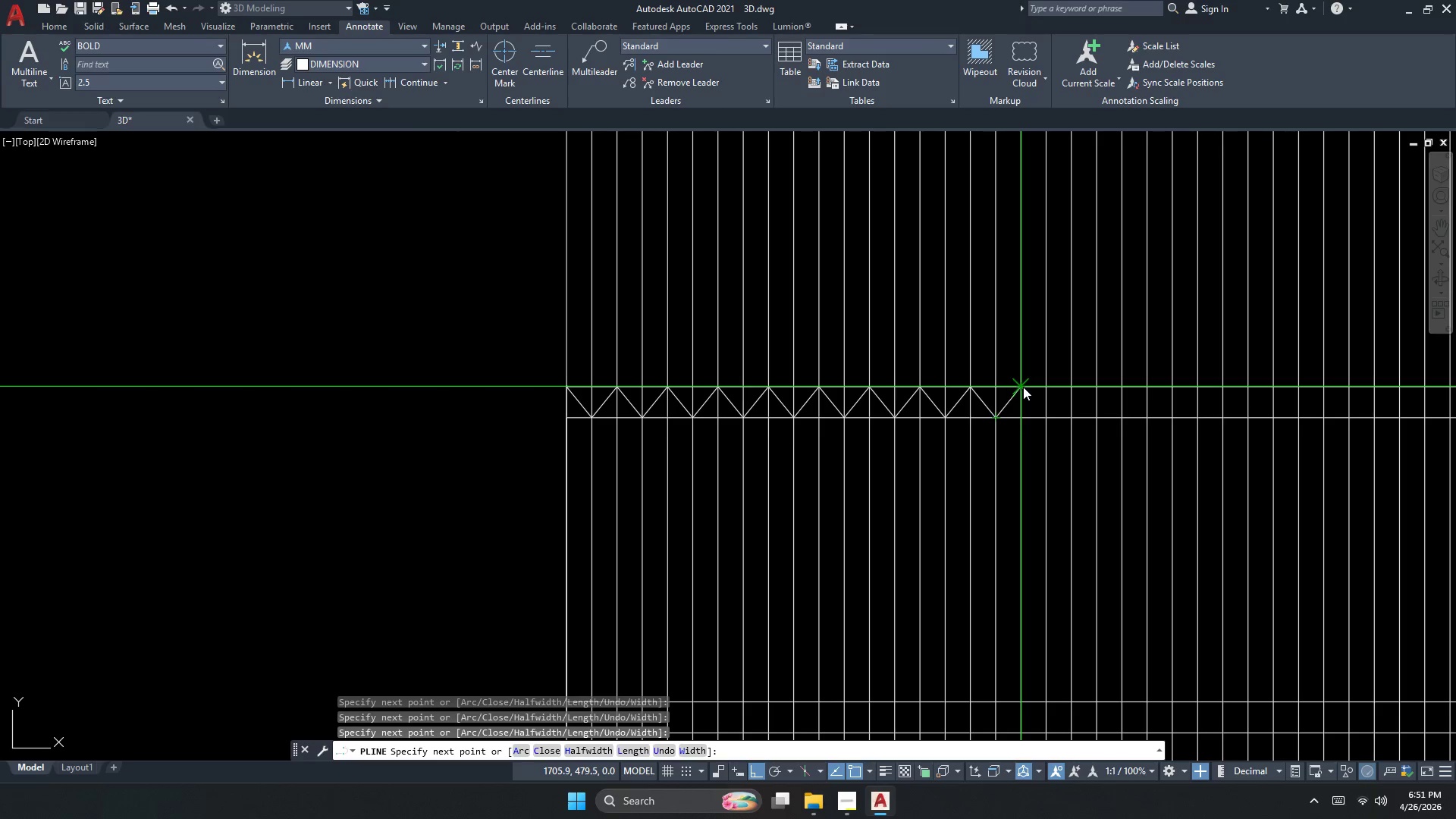 
left_click([1023, 387])
 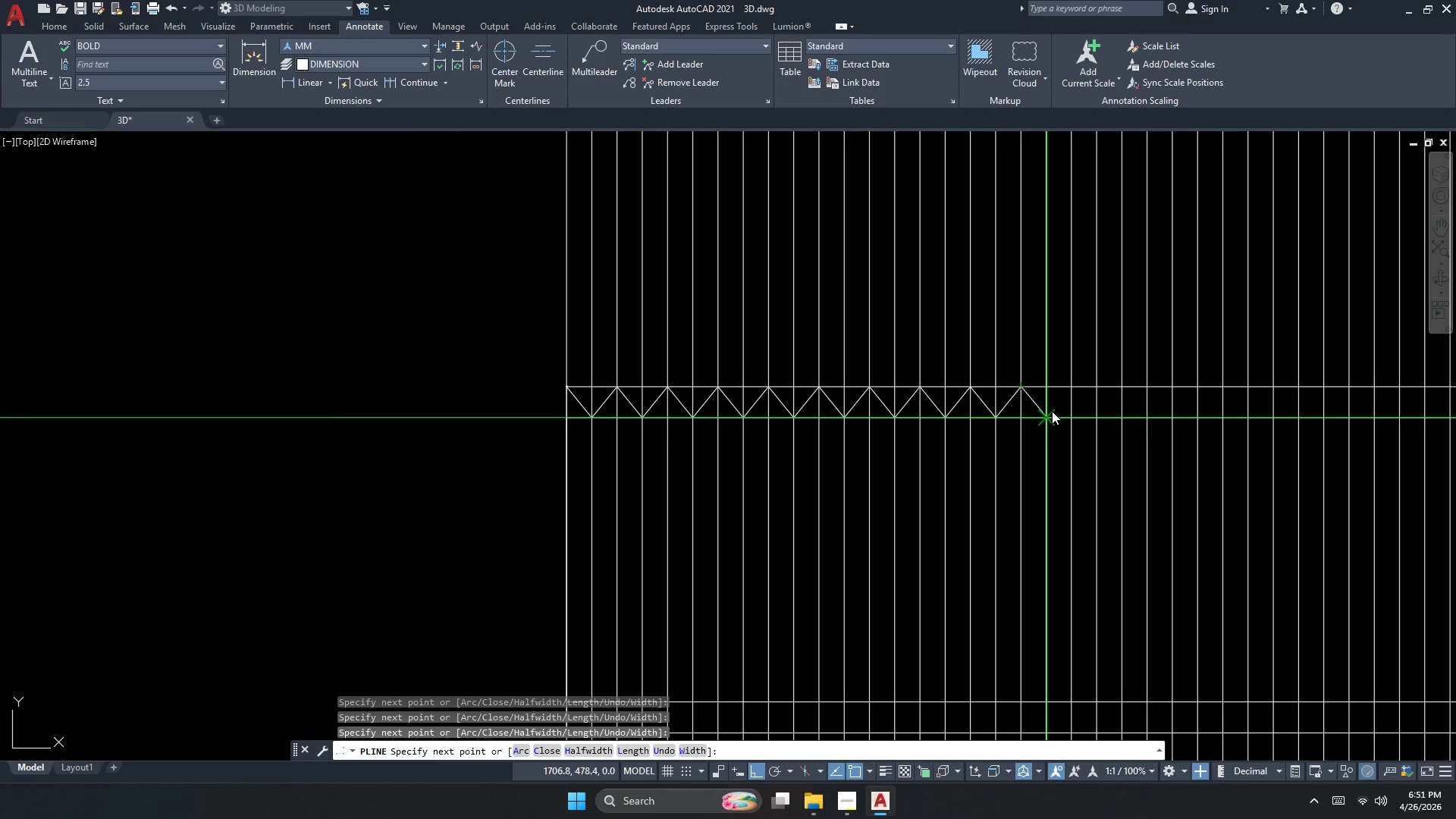 
left_click([1051, 415])
 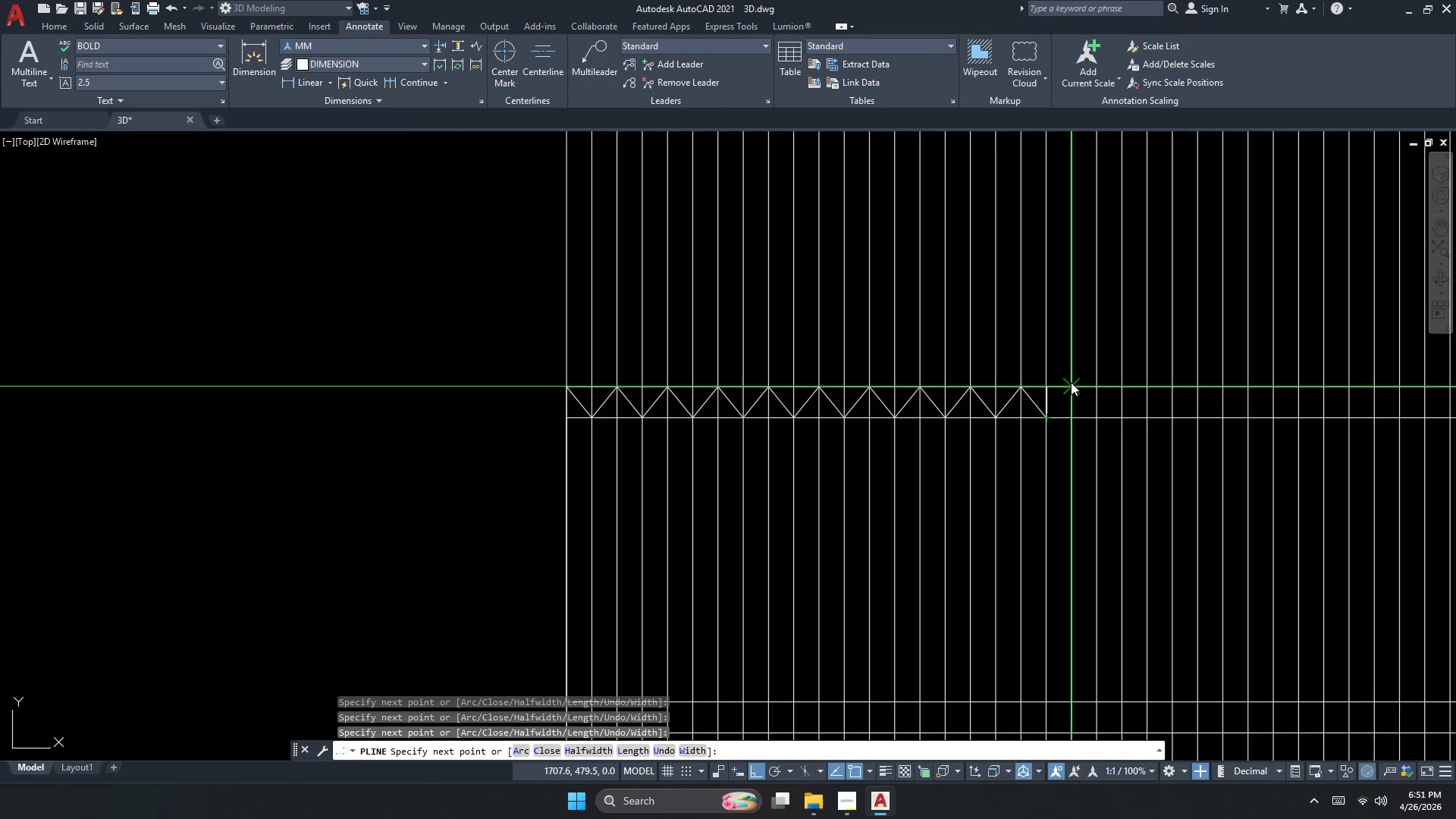 
left_click([1071, 382])
 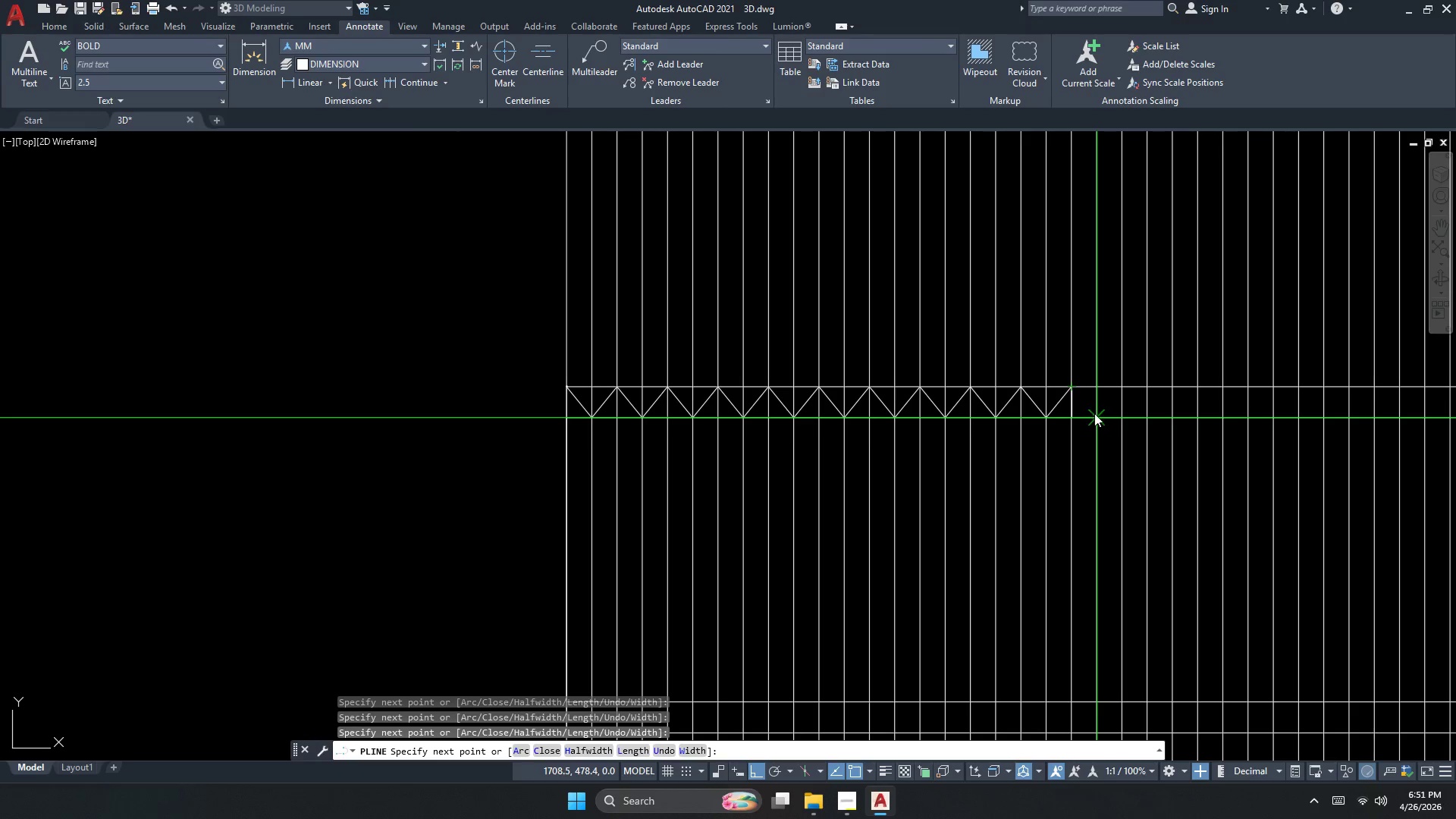 
left_click([1097, 414])
 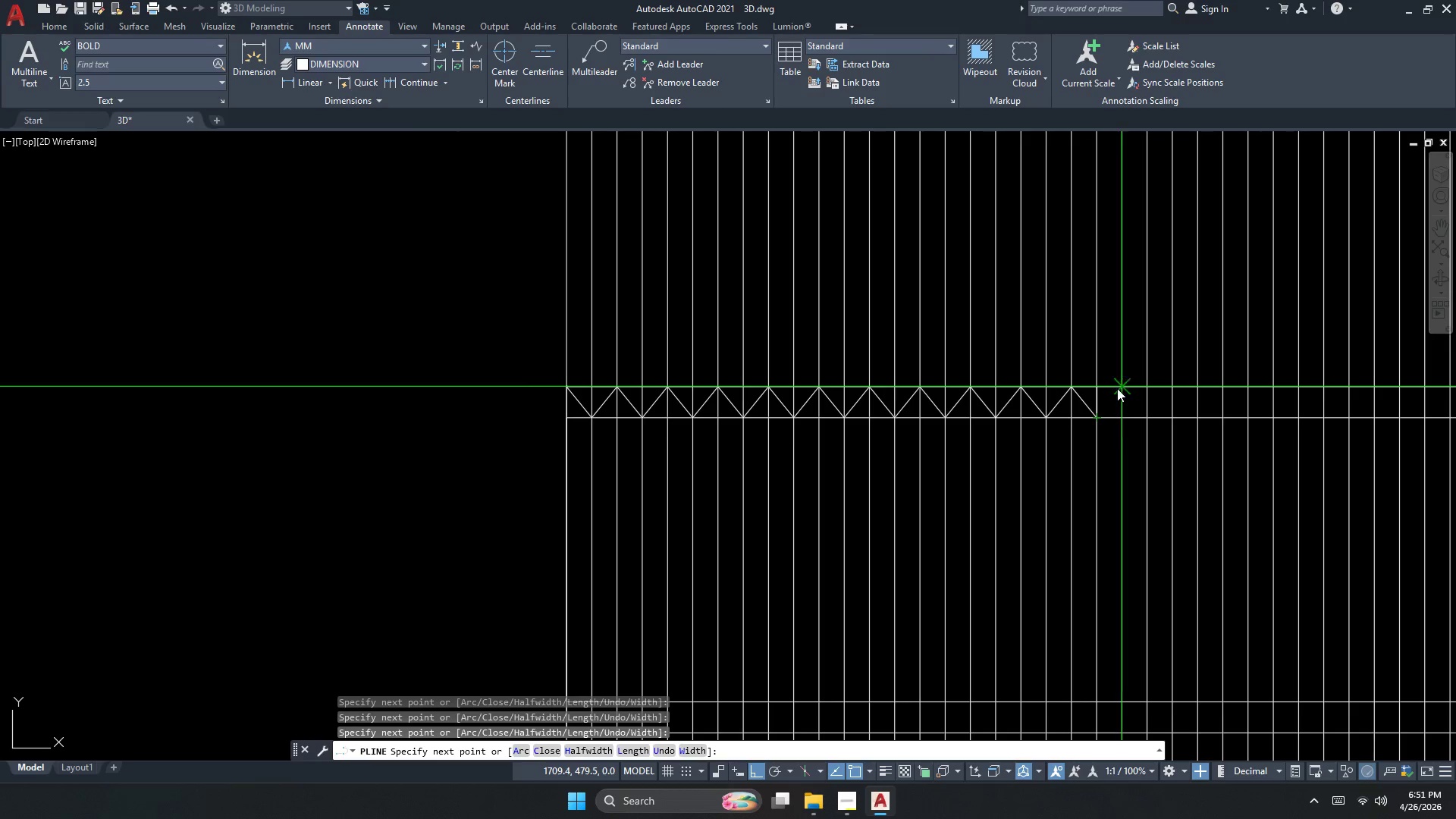 
left_click([1120, 390])
 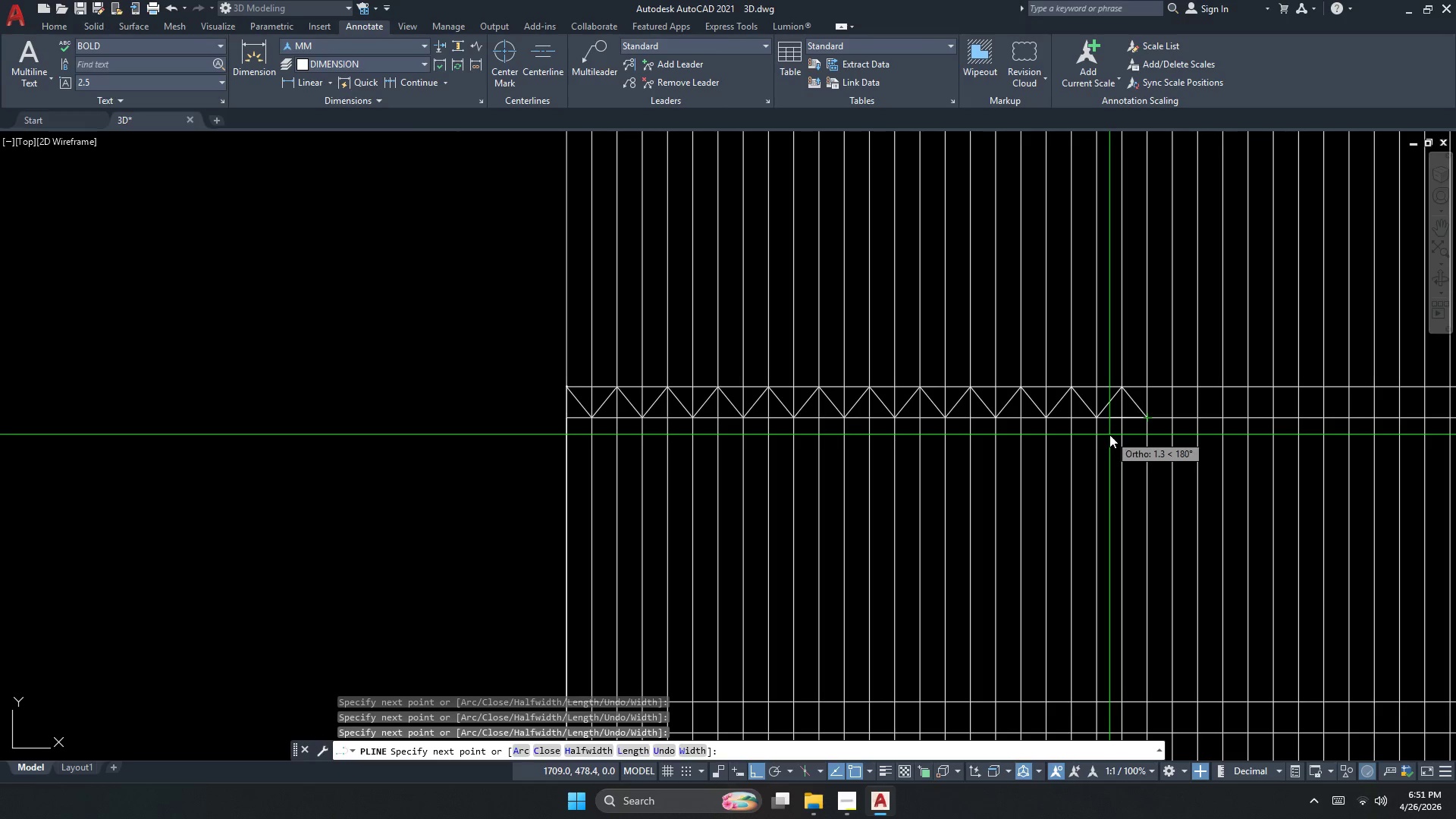 
scroll: coordinate [929, 425], scroll_direction: up, amount: 1.0
 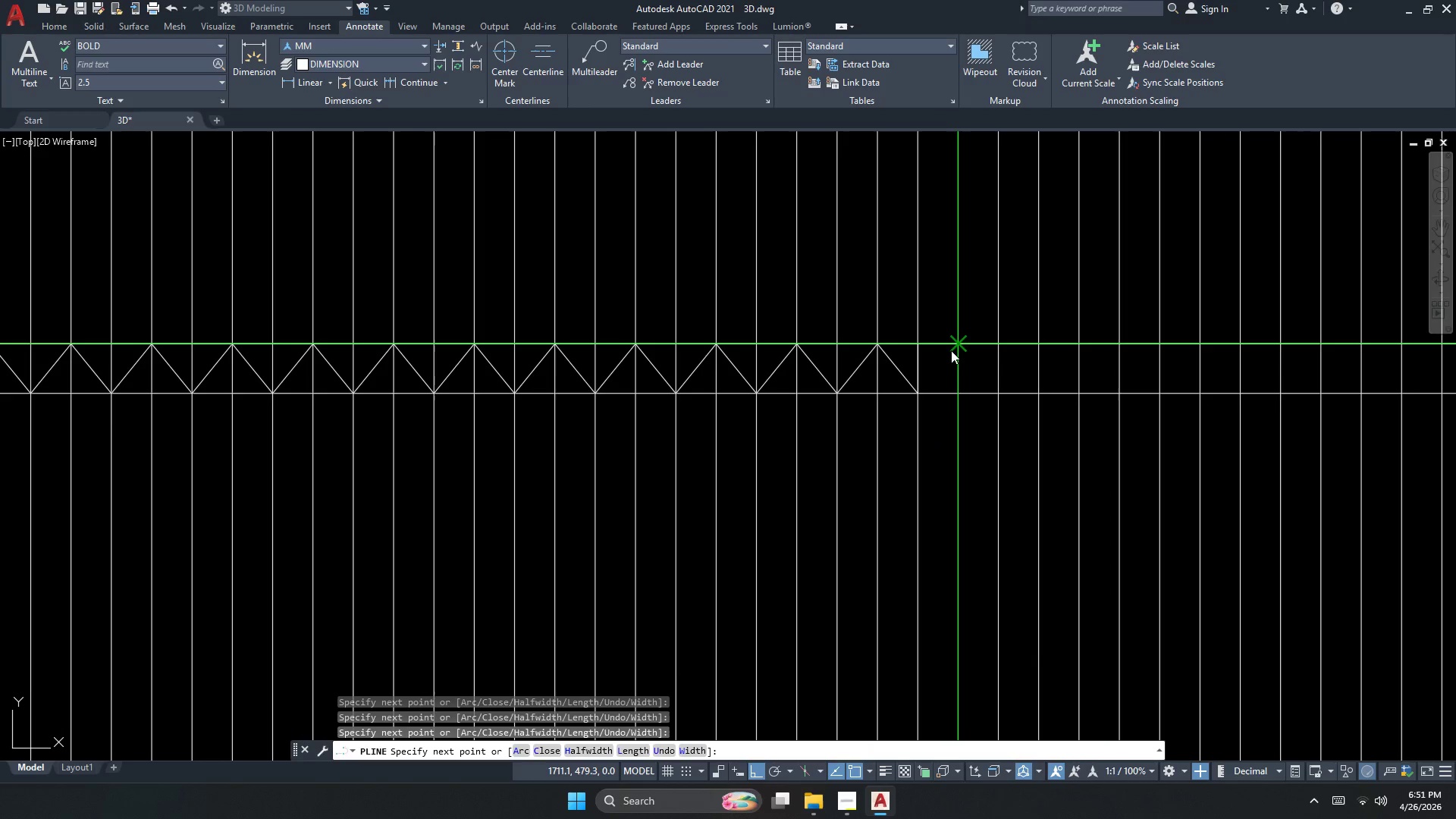 
left_click([952, 347])
 